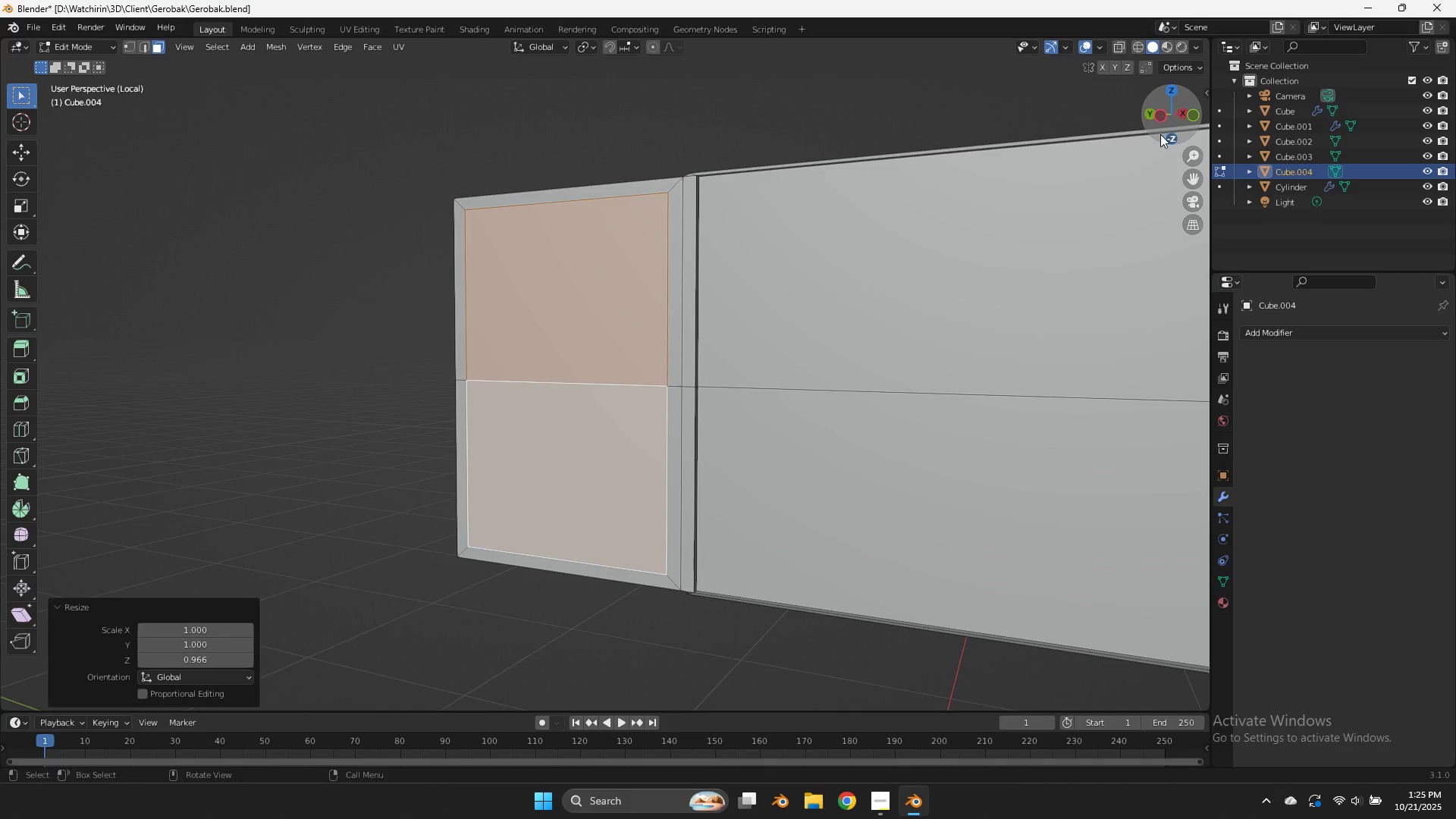 
left_click_drag(start_coordinate=[1163, 133], to_coordinate=[50, 138])
 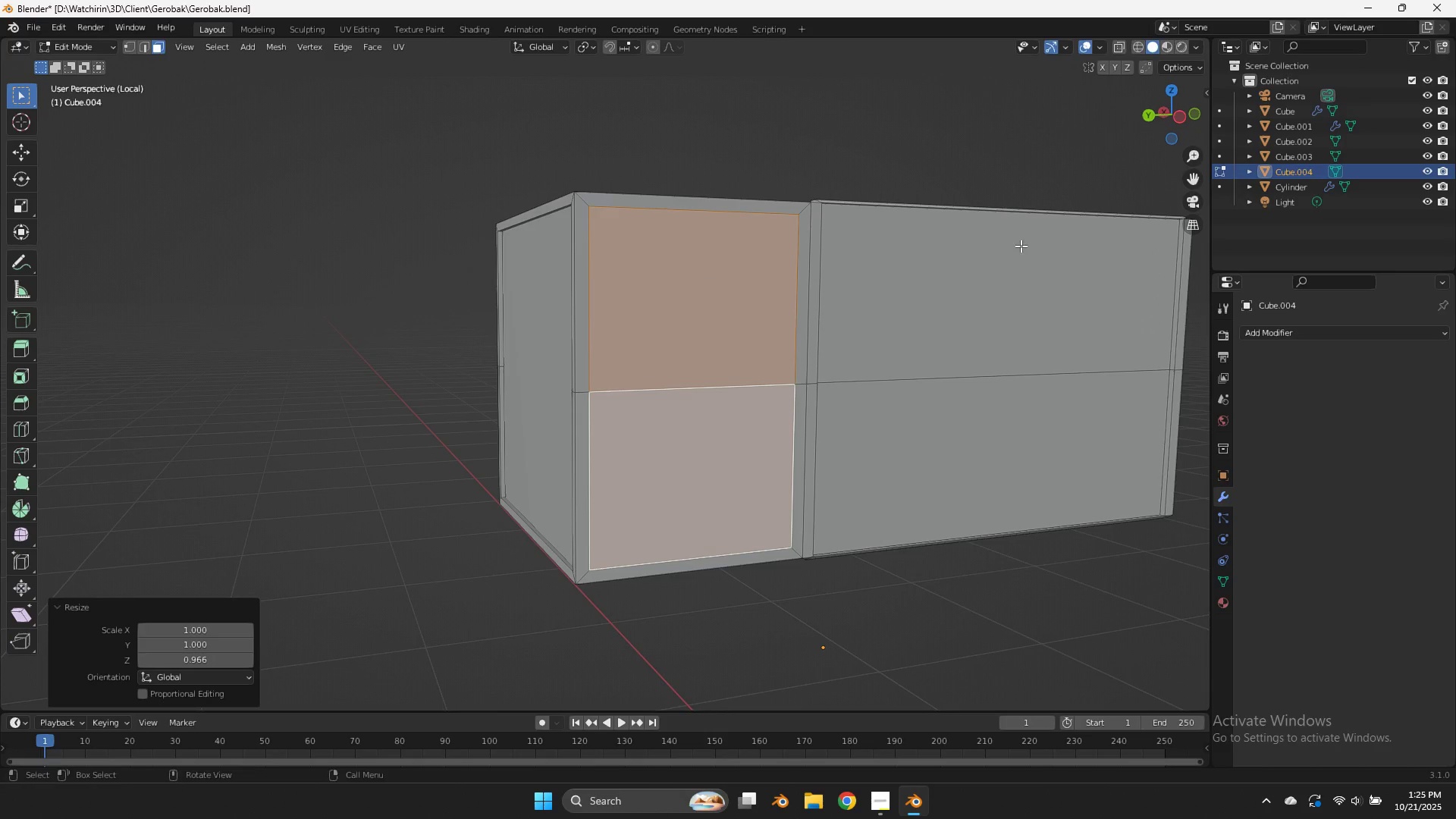 
type(sz)
 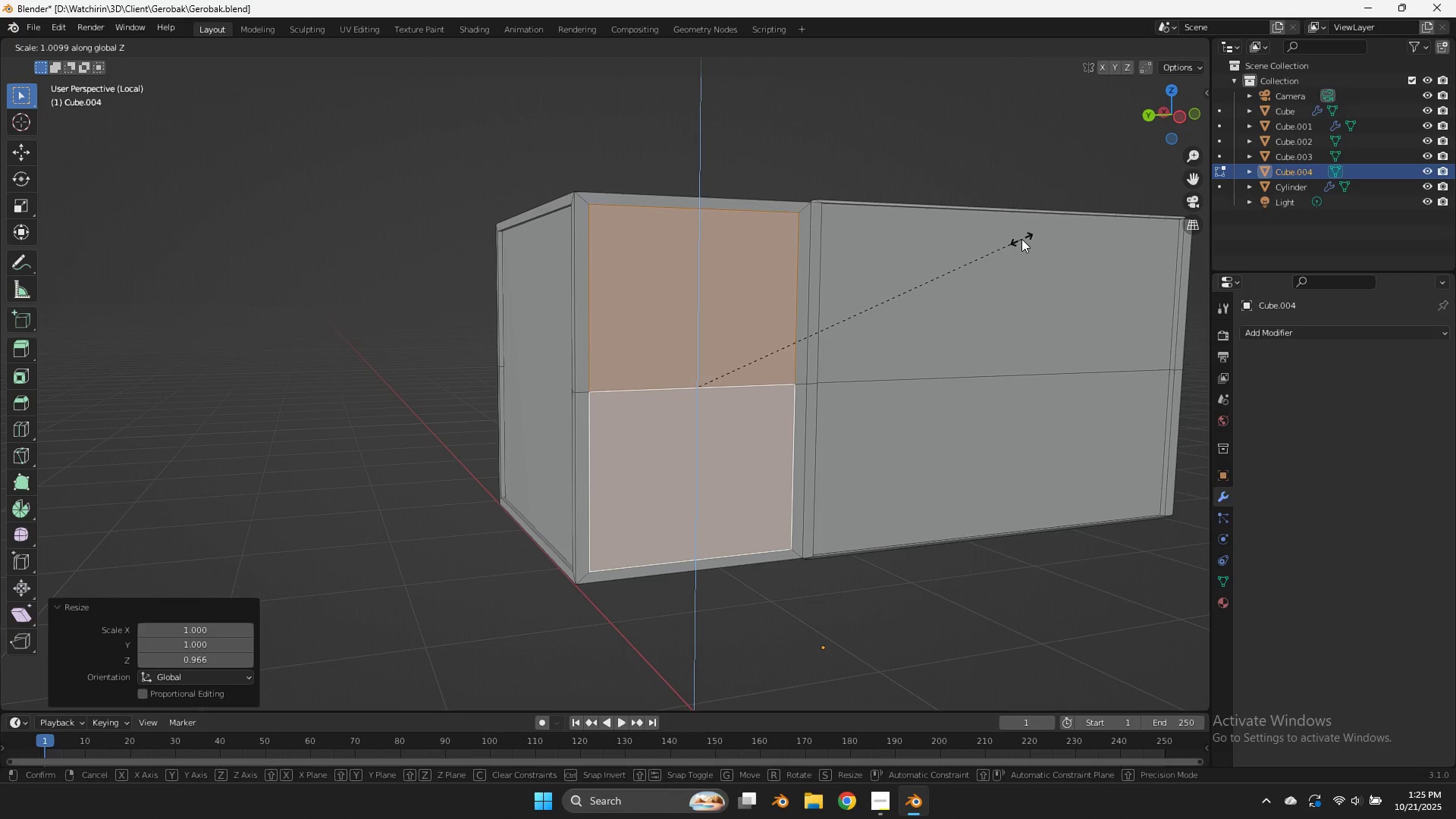 
left_click([1021, 240])
 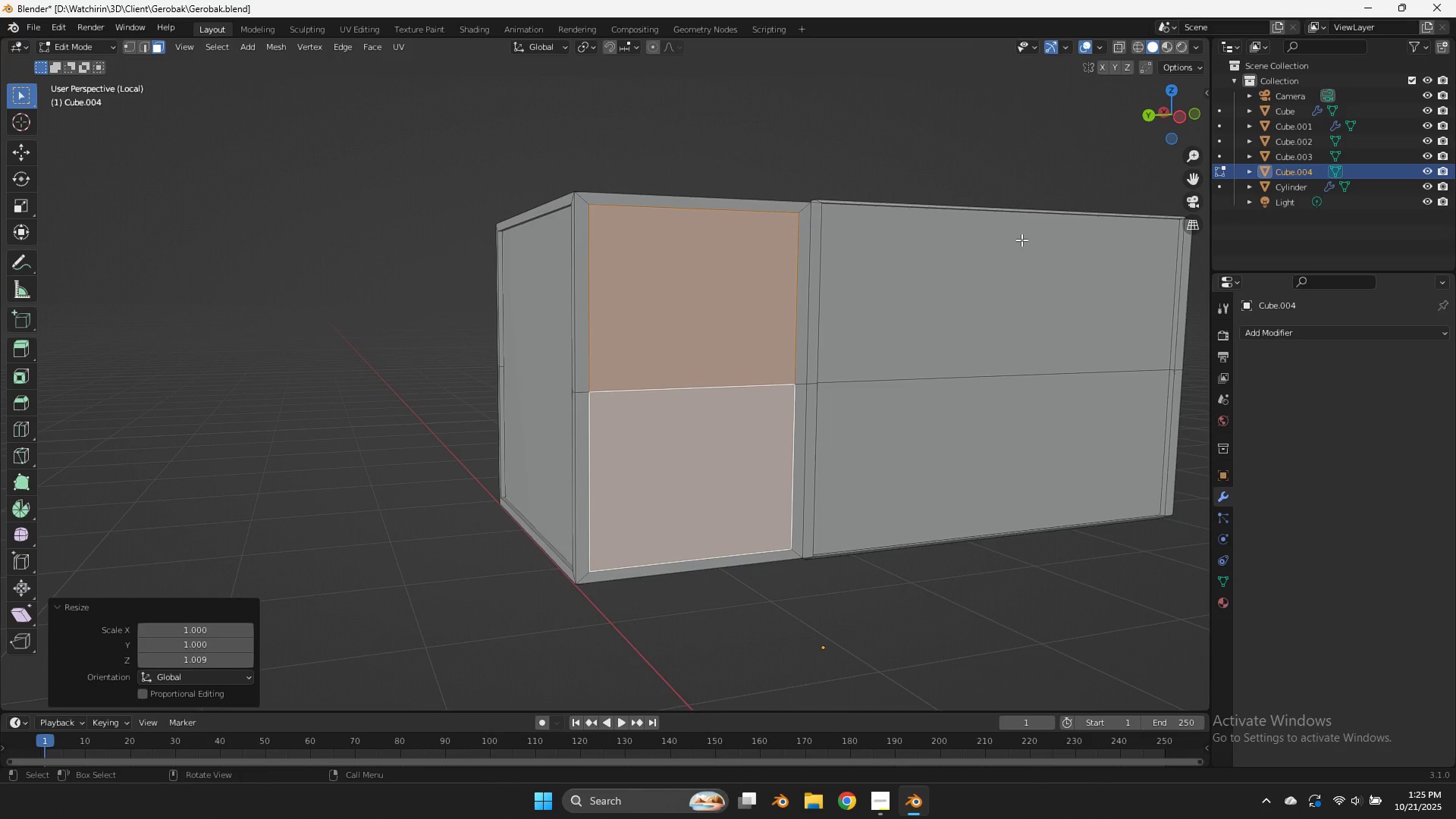 
scroll: coordinate [1021, 240], scroll_direction: up, amount: 2.0
 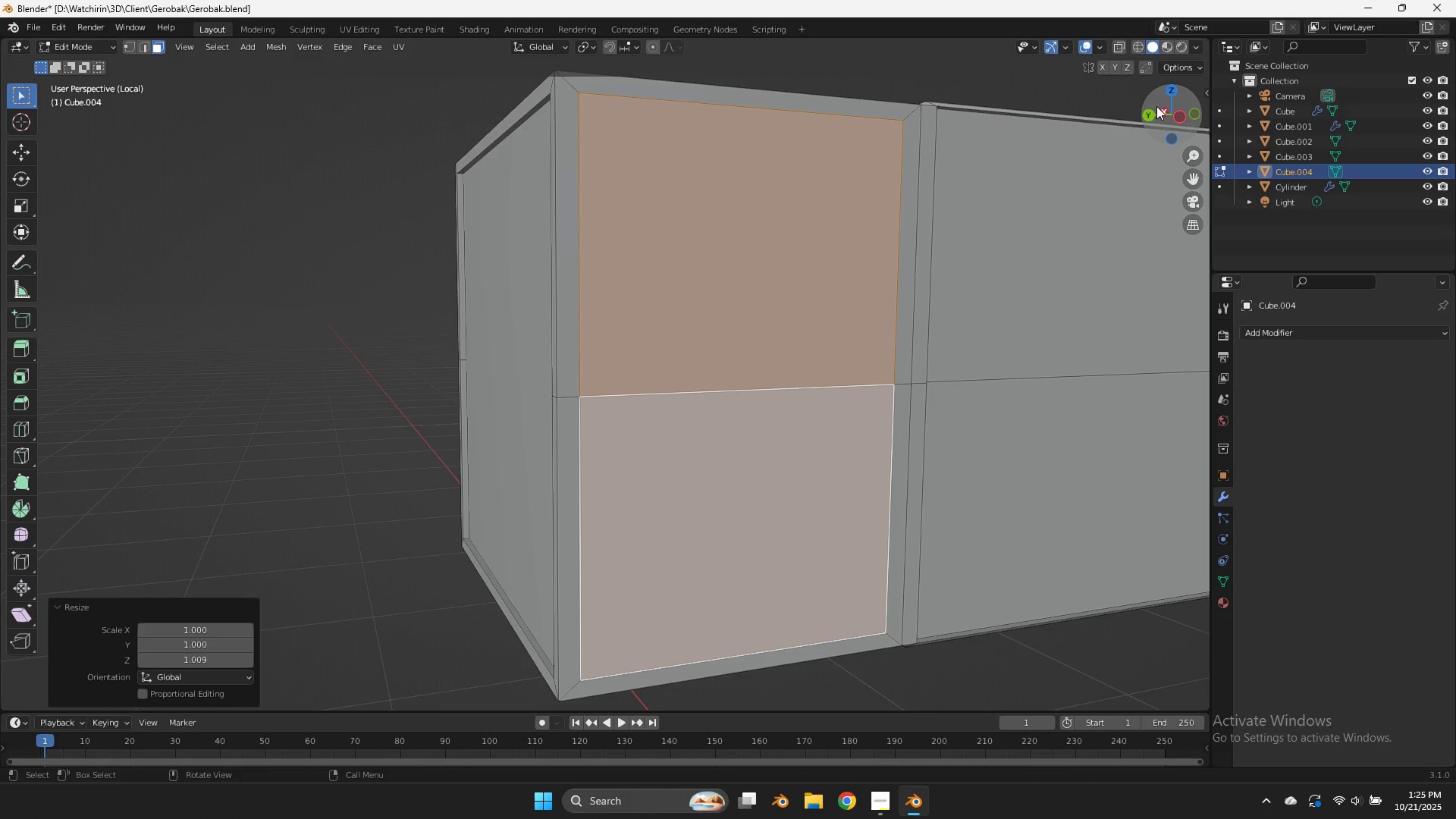 
left_click_drag(start_coordinate=[1159, 107], to_coordinate=[908, 163])
 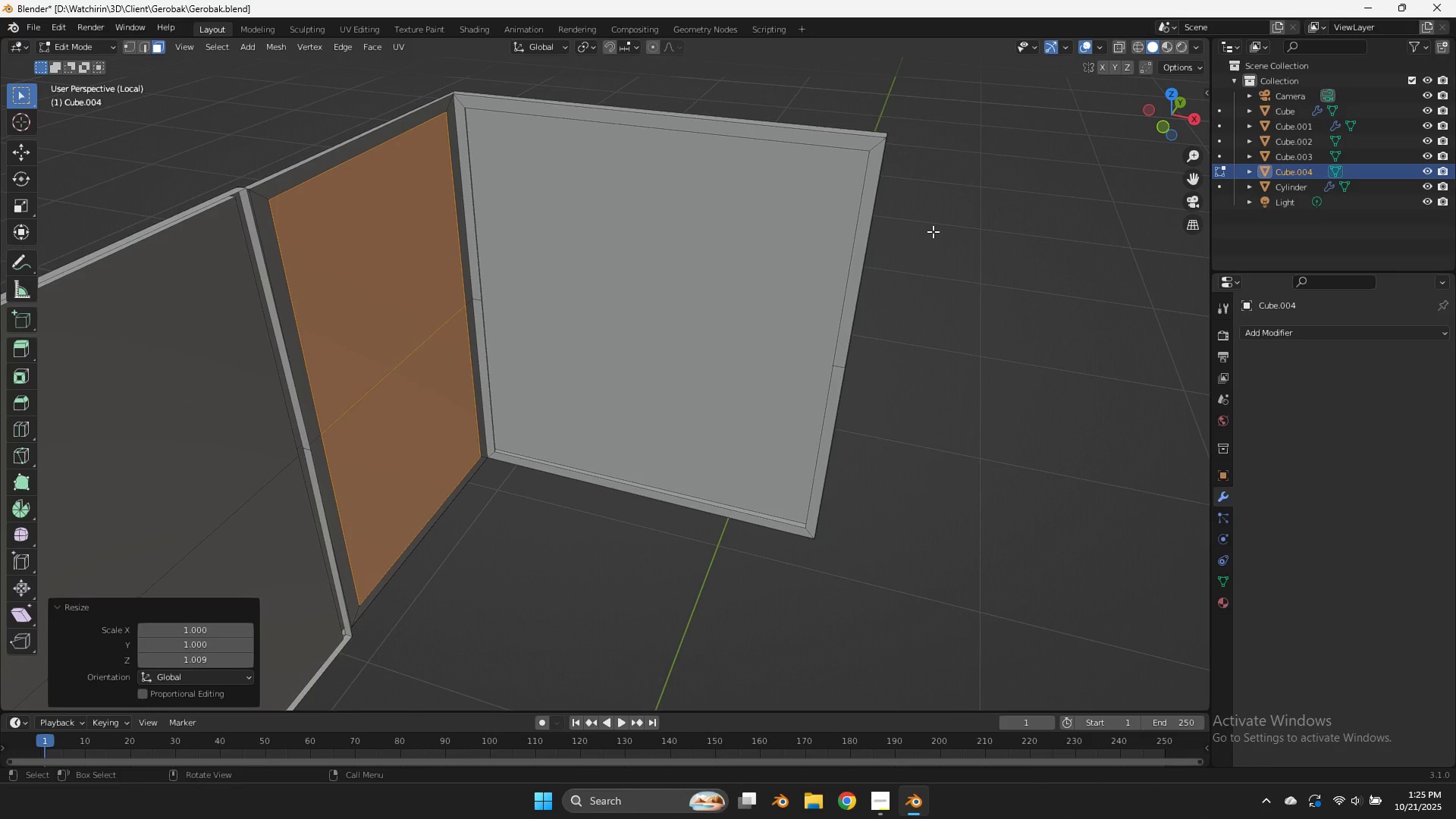 
key(X)
 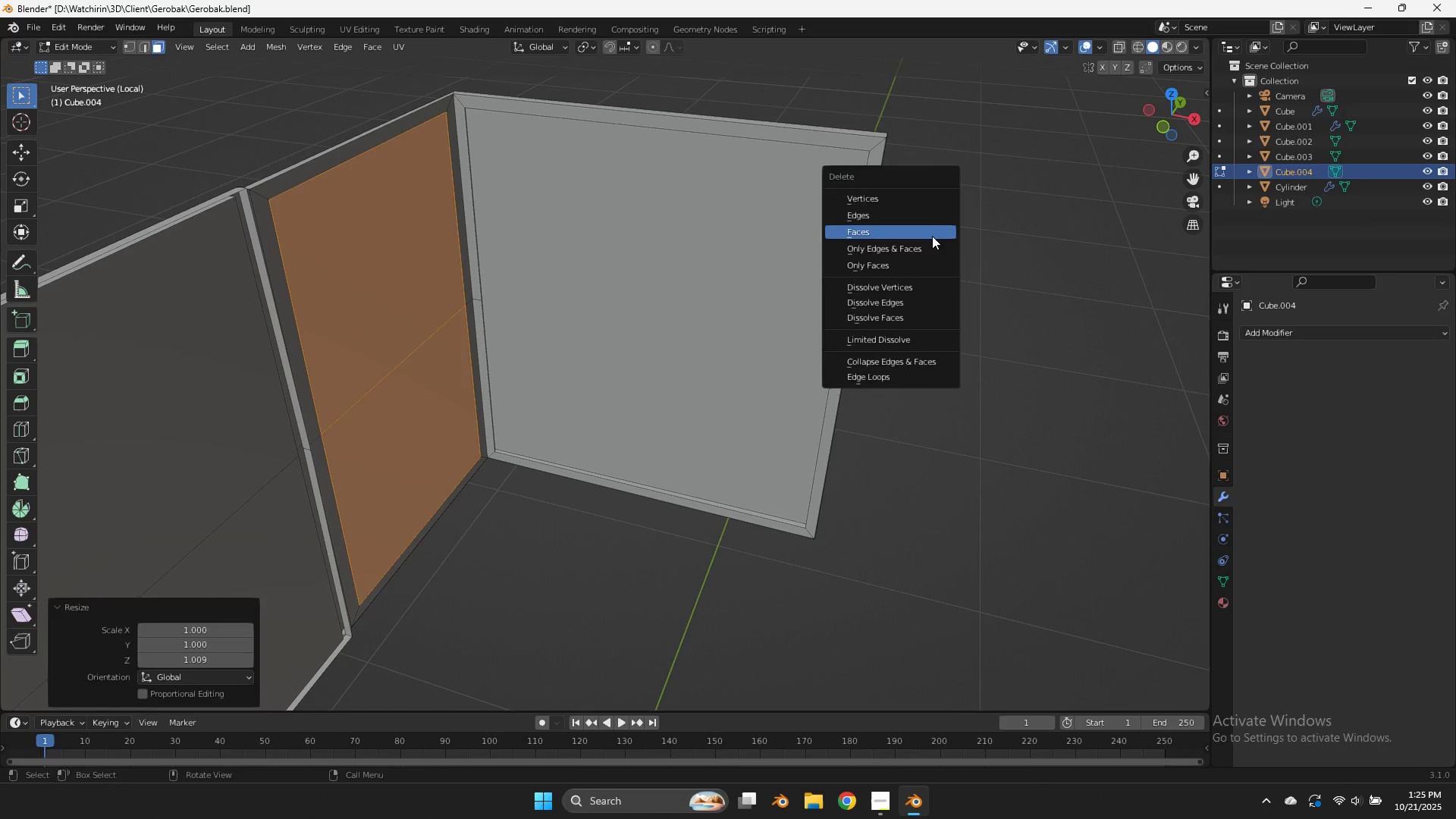 
left_click([932, 236])
 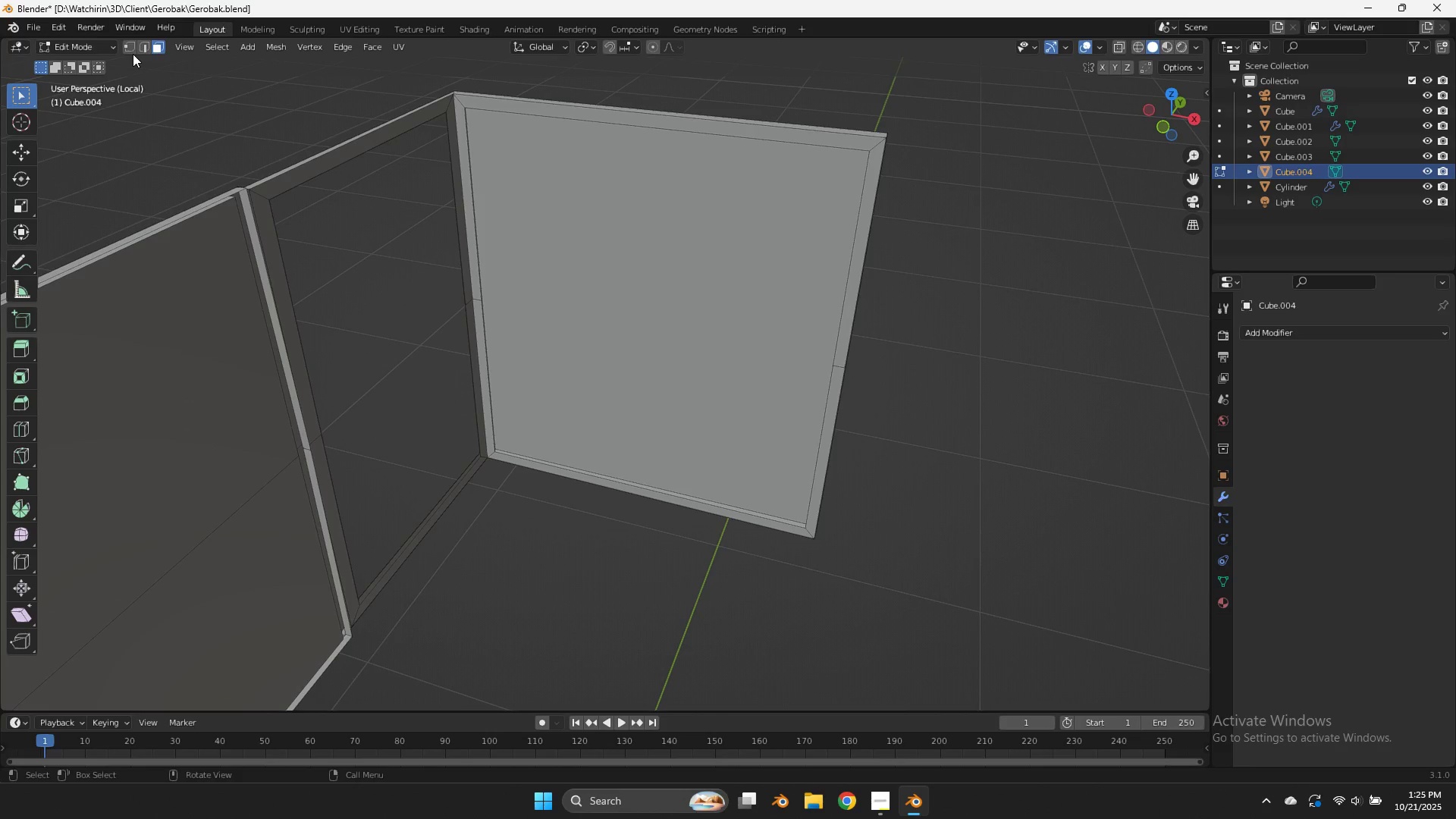 
double_click([133, 51])
 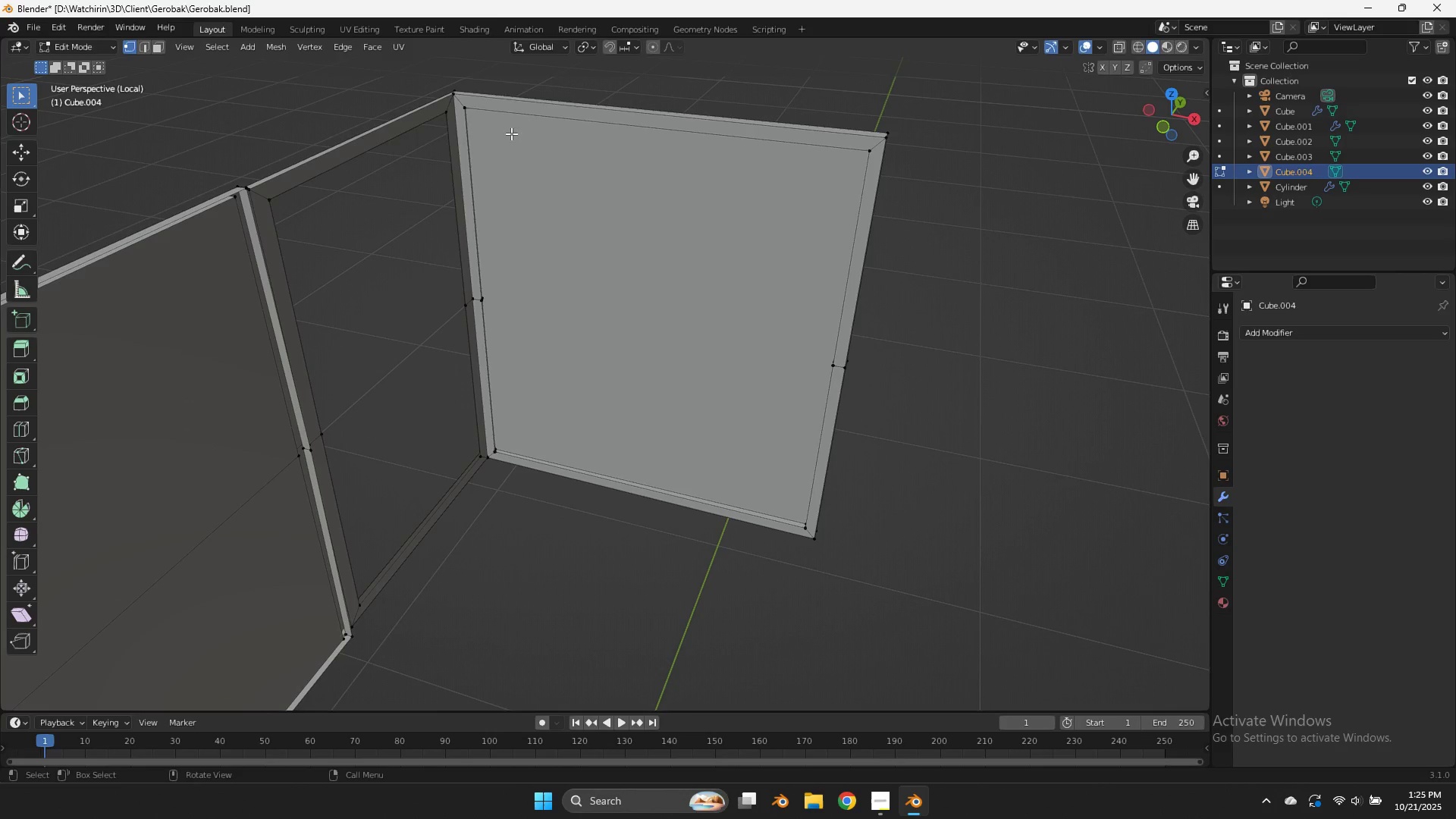 
key(Z)
 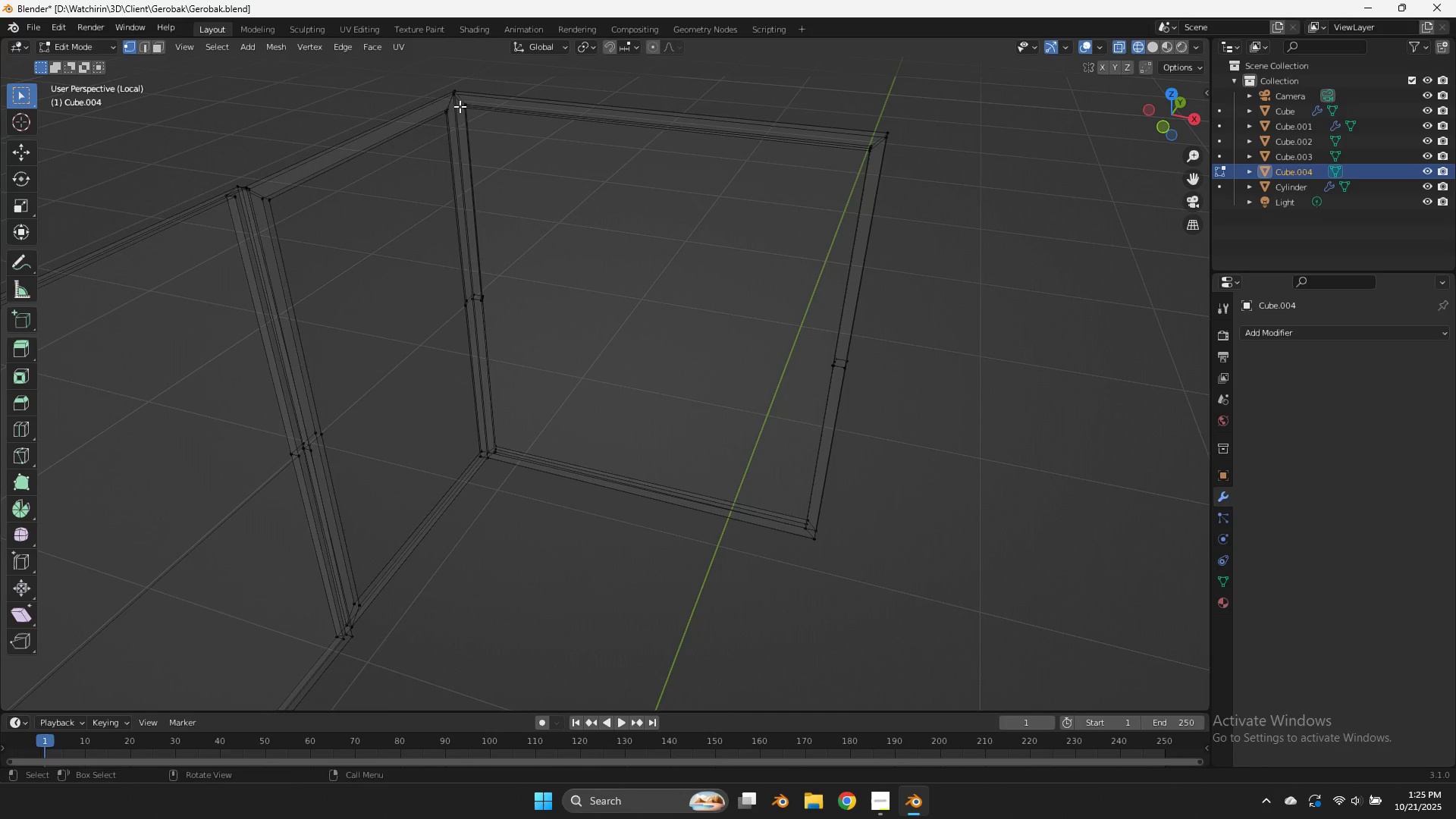 
left_click_drag(start_coordinate=[455, 107], to_coordinate=[438, 118])
 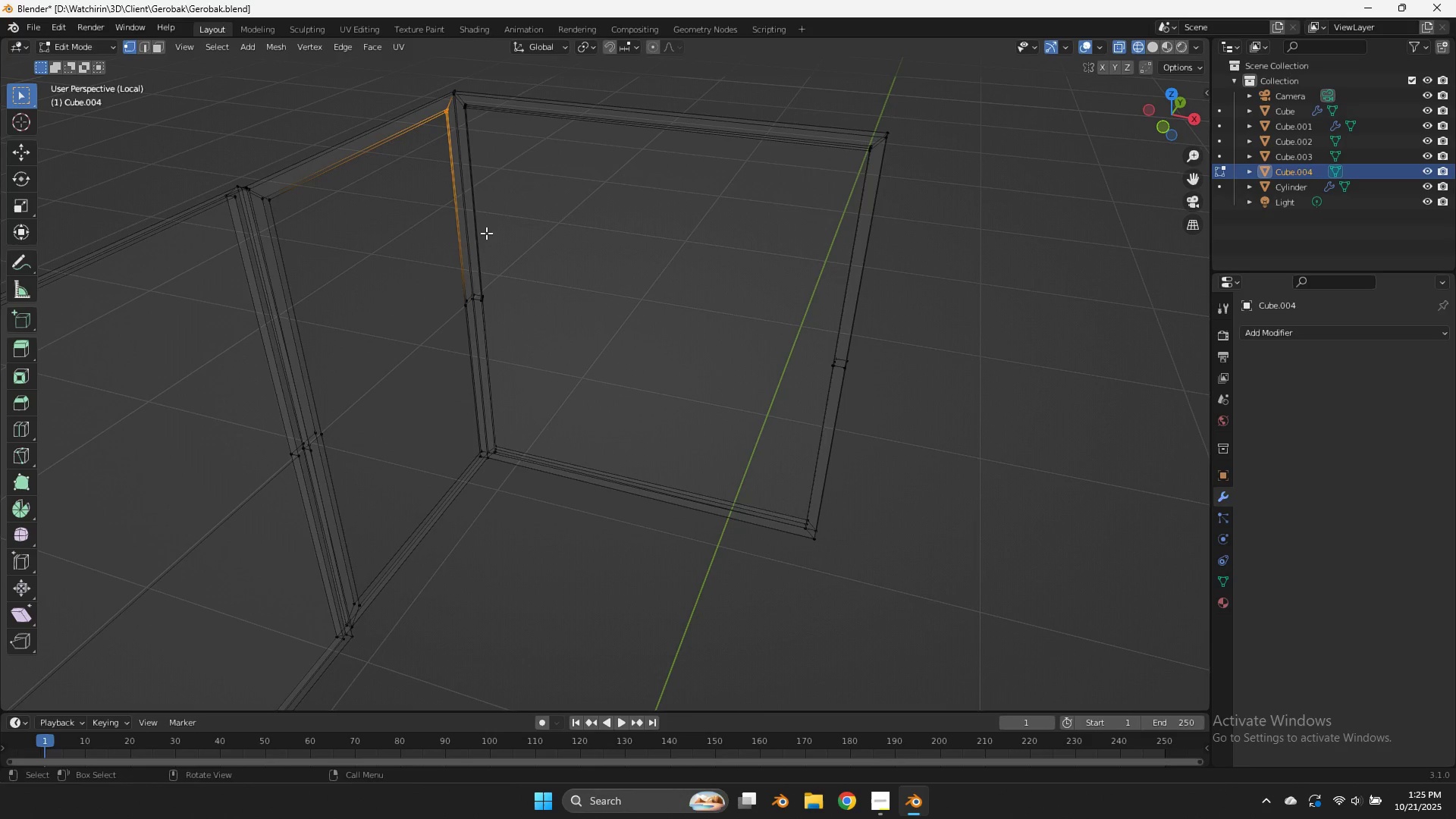 
hold_key(key=ShiftLeft, duration=1.09)
left_click_drag(start_coordinate=[469, 293], to_coordinate=[452, 304])
 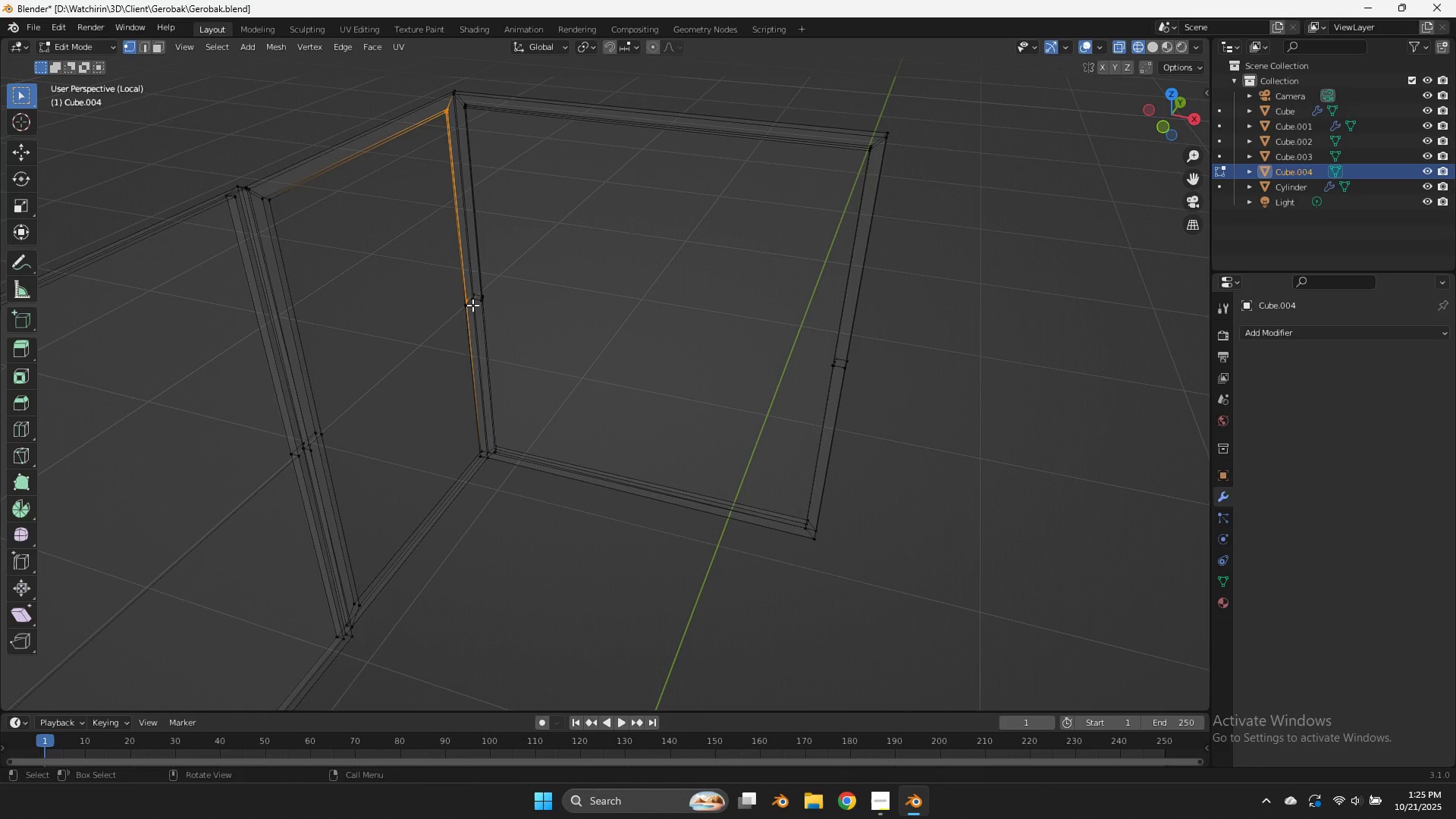 
hold_key(key=ShiftLeft, duration=0.54)
left_click_drag(start_coordinate=[469, 303], to_coordinate=[457, 309])
 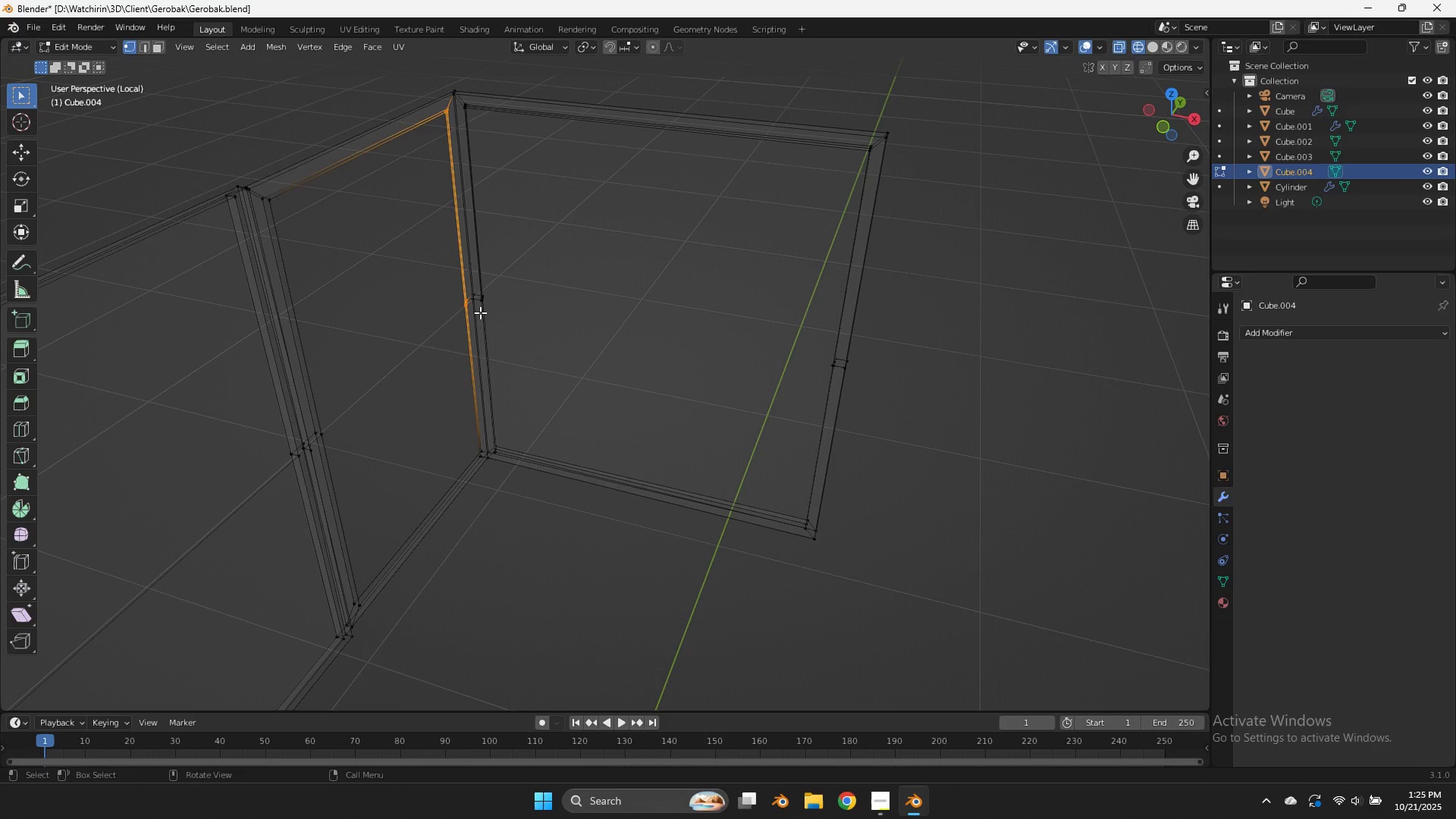 
type(ff)
 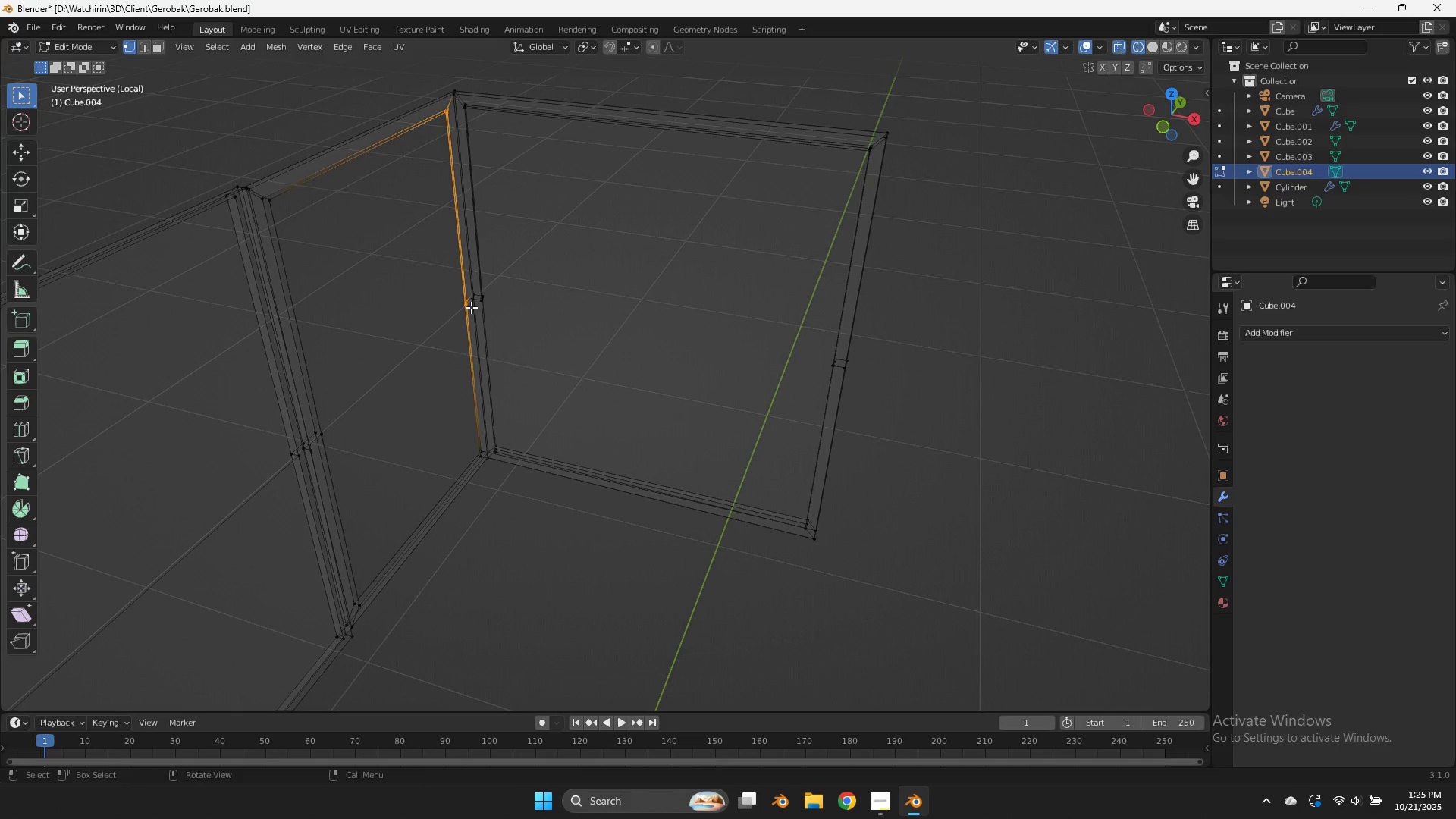 
left_click([471, 307])
 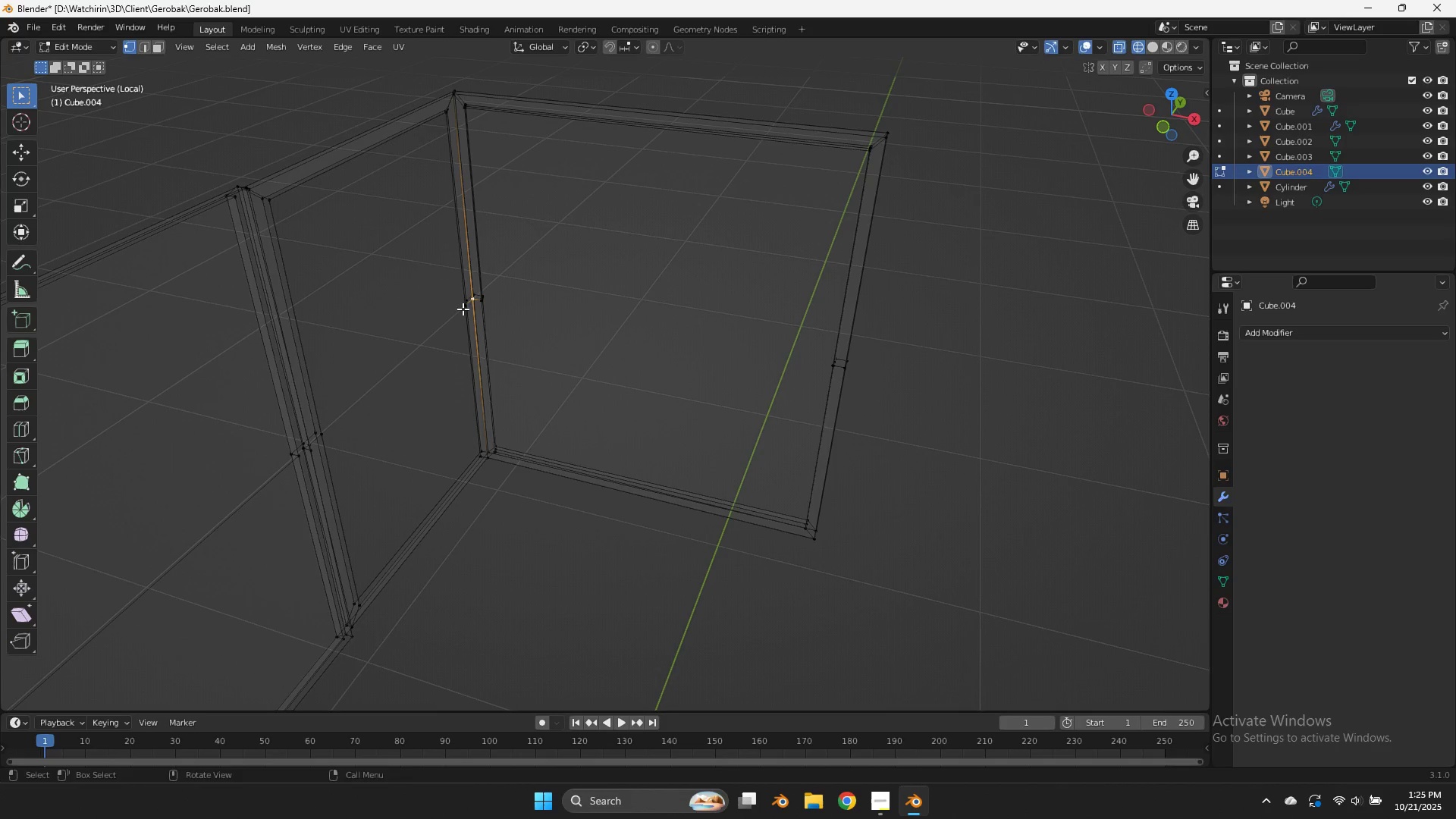 
type(fffff)
 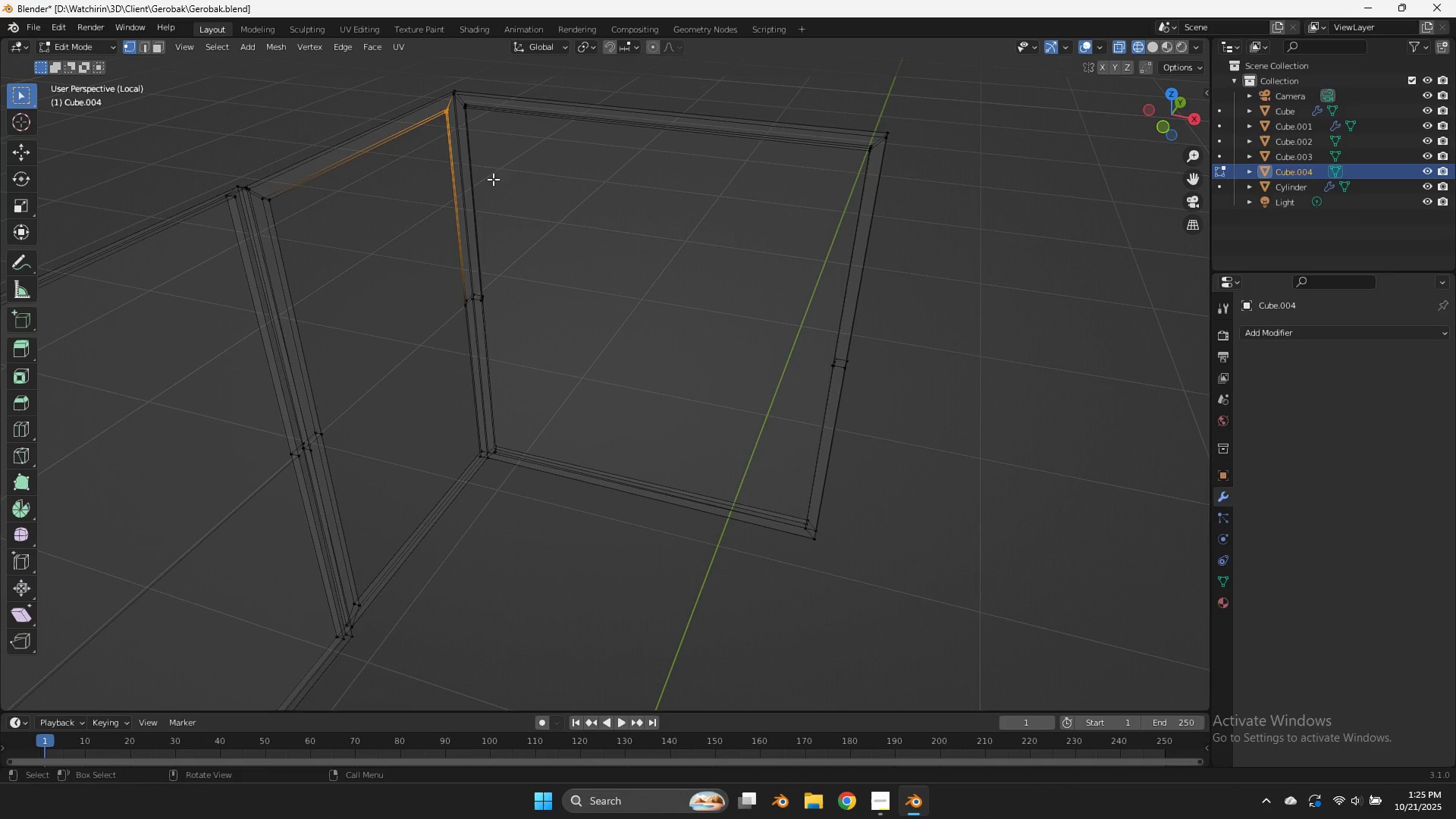 
left_click_drag(start_coordinate=[469, 300], to_coordinate=[454, 310])
 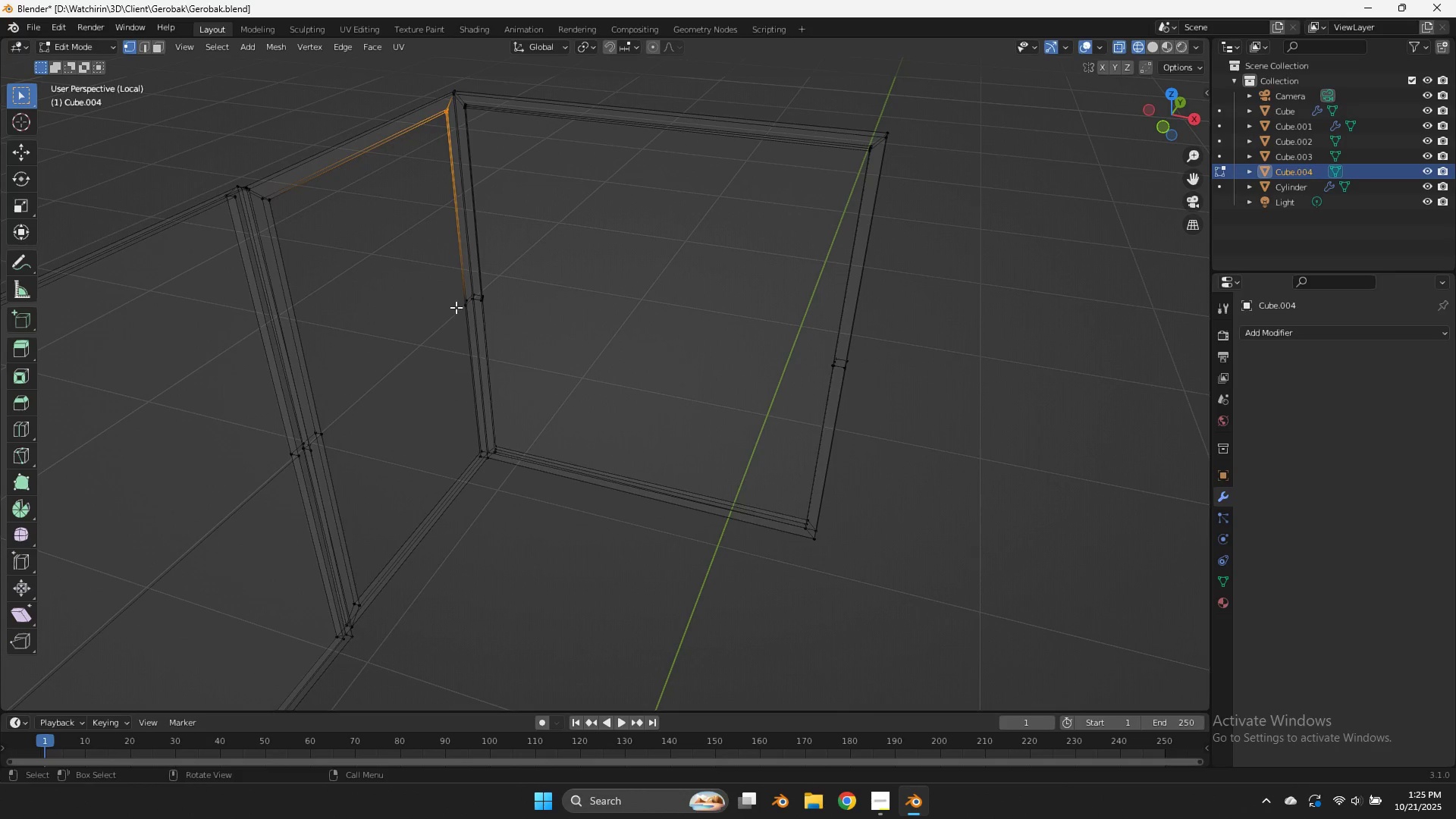 
scroll: coordinate [1123, 208], scroll_direction: up, amount: 4.0
 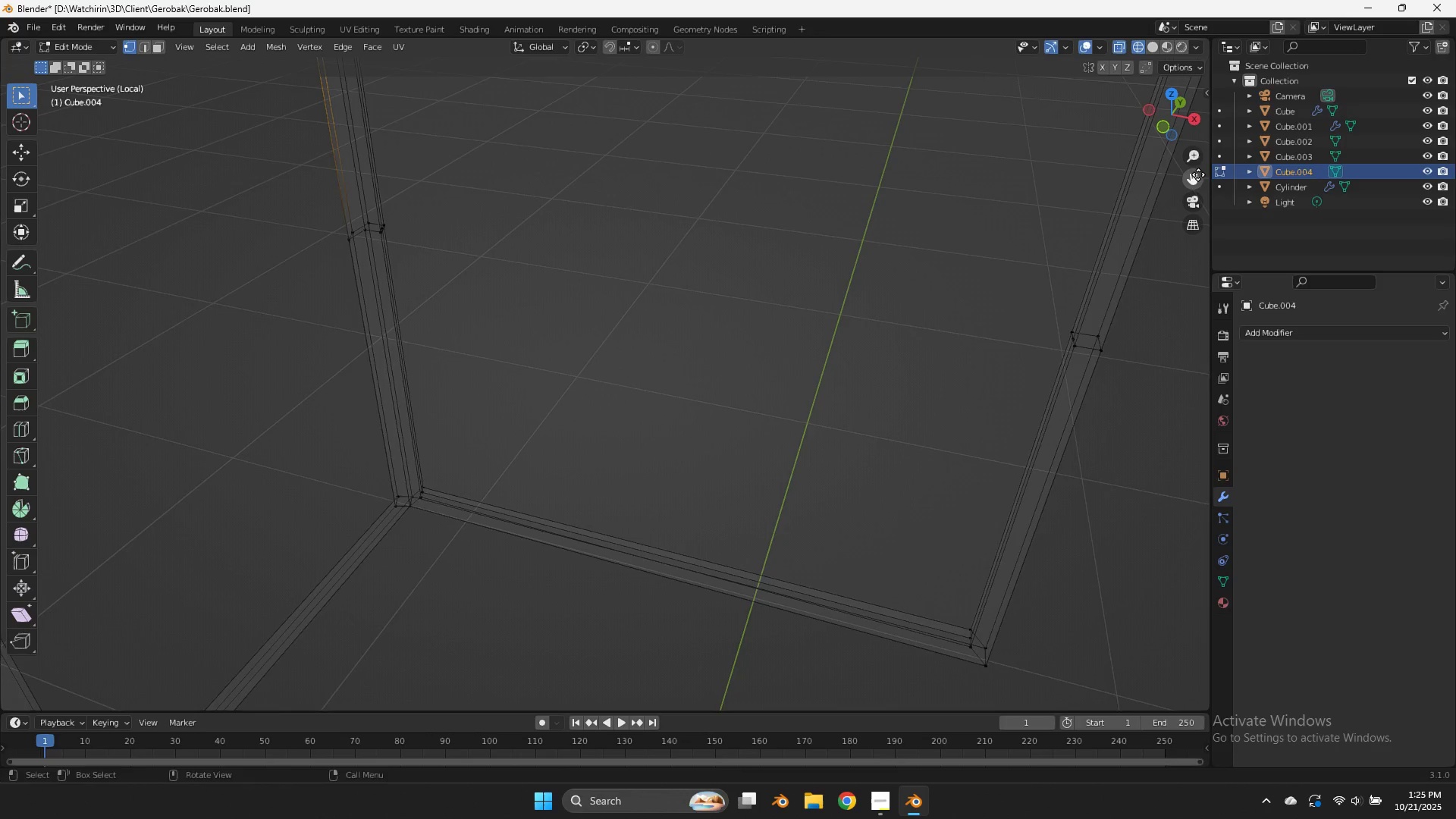 
left_click_drag(start_coordinate=[1197, 174], to_coordinate=[354, 447])
 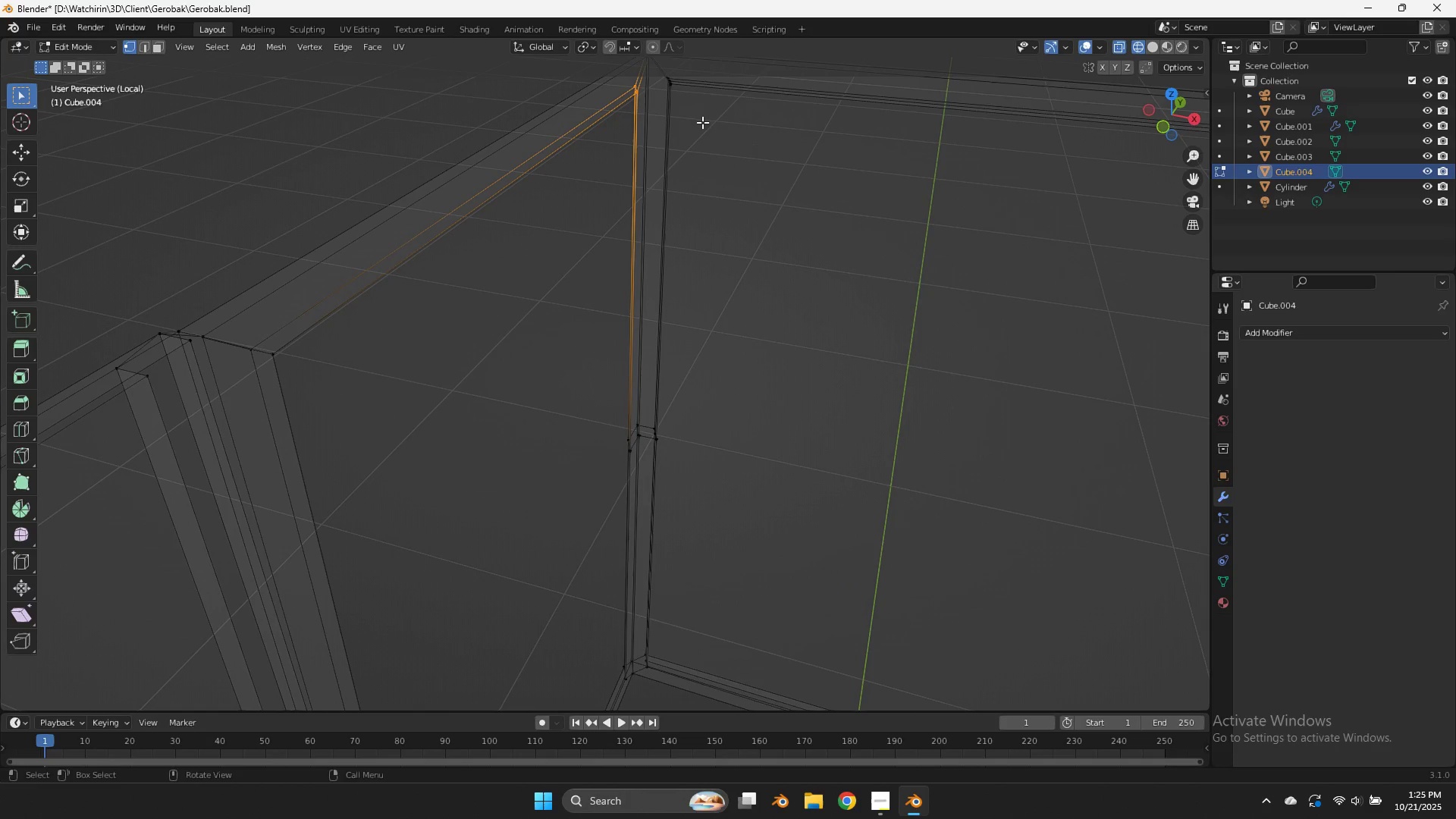 
key(Control+R)
 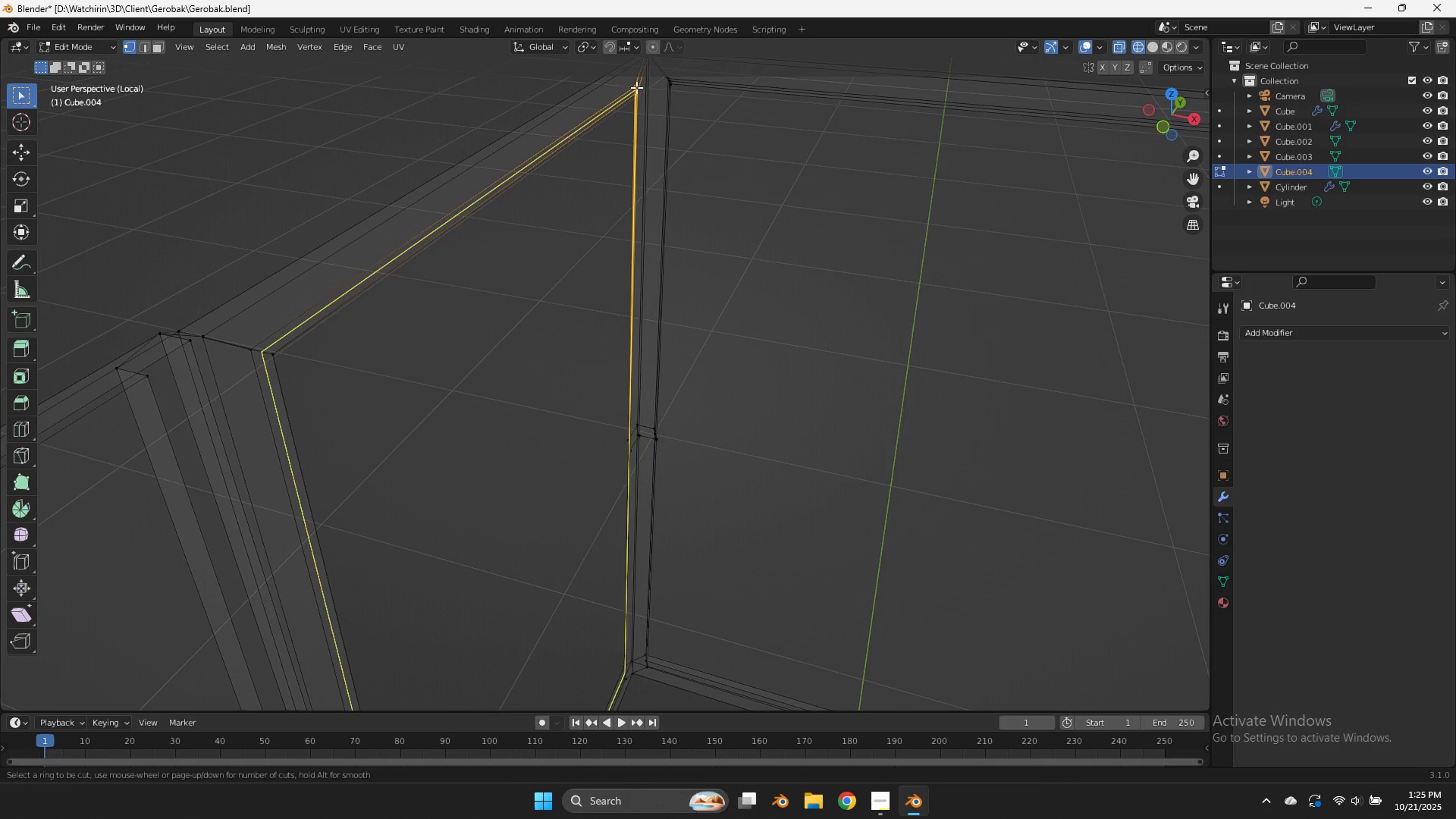 
left_click([636, 87])
 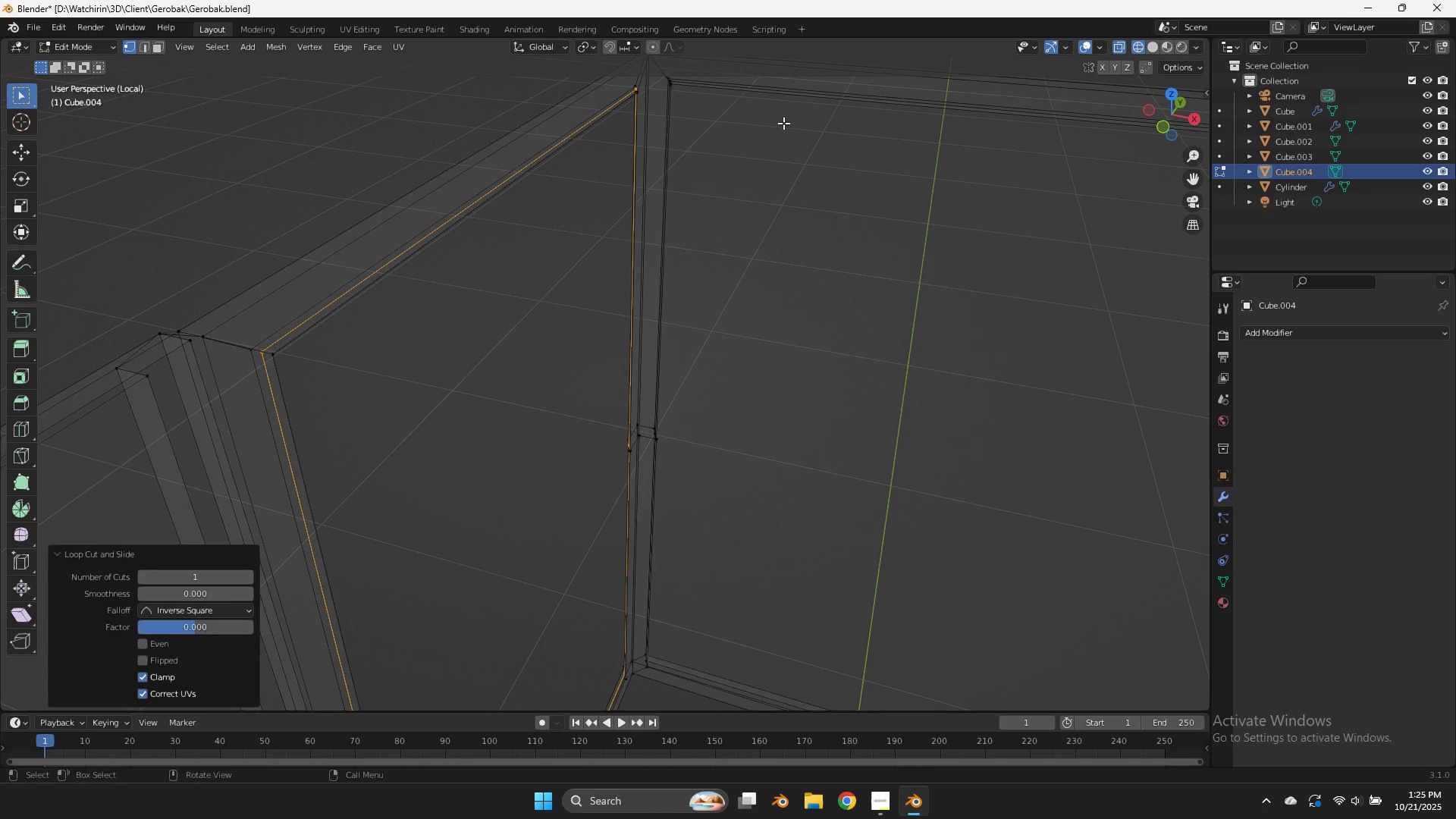 
key(F)
 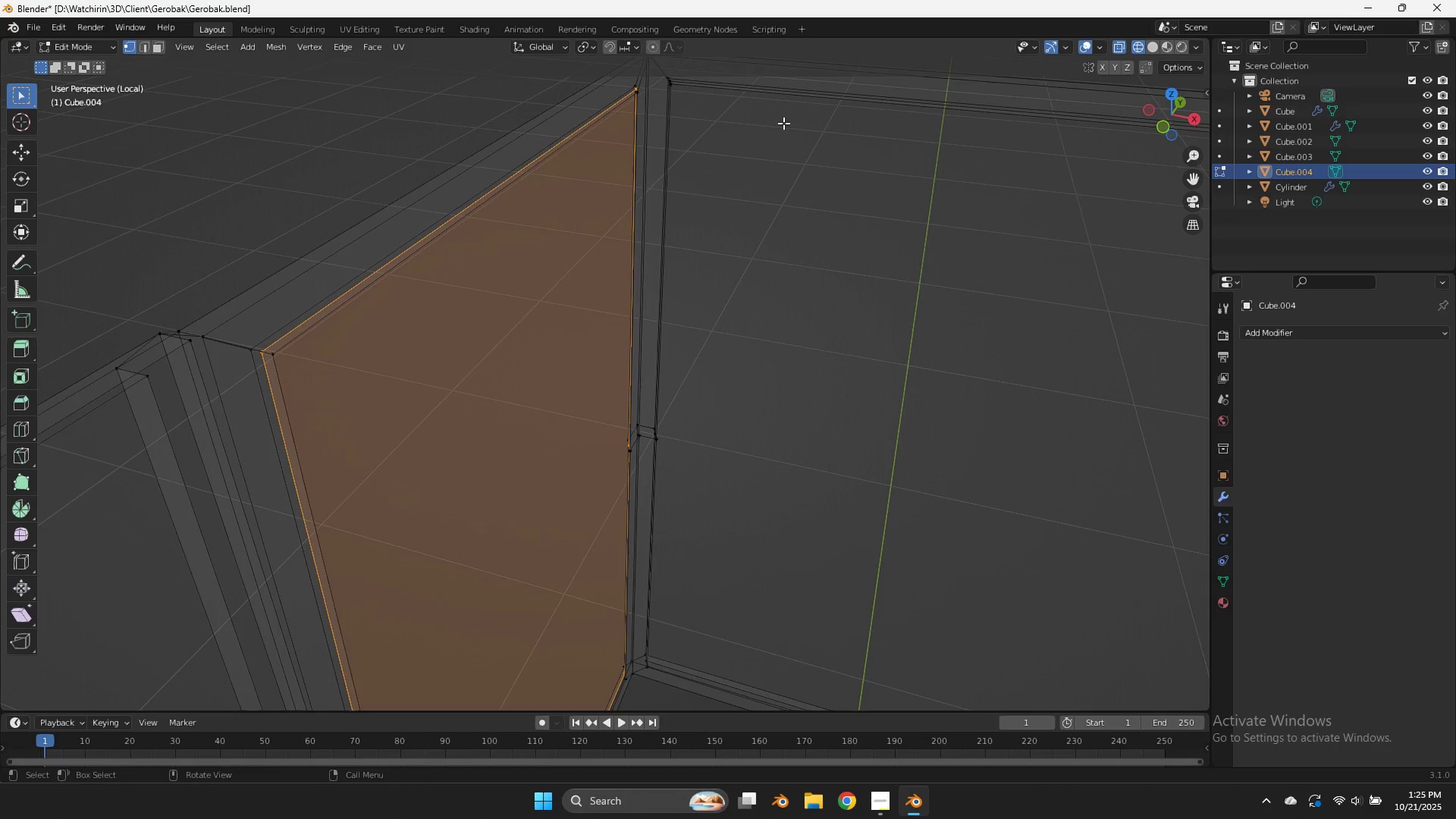 
key(Tab)
 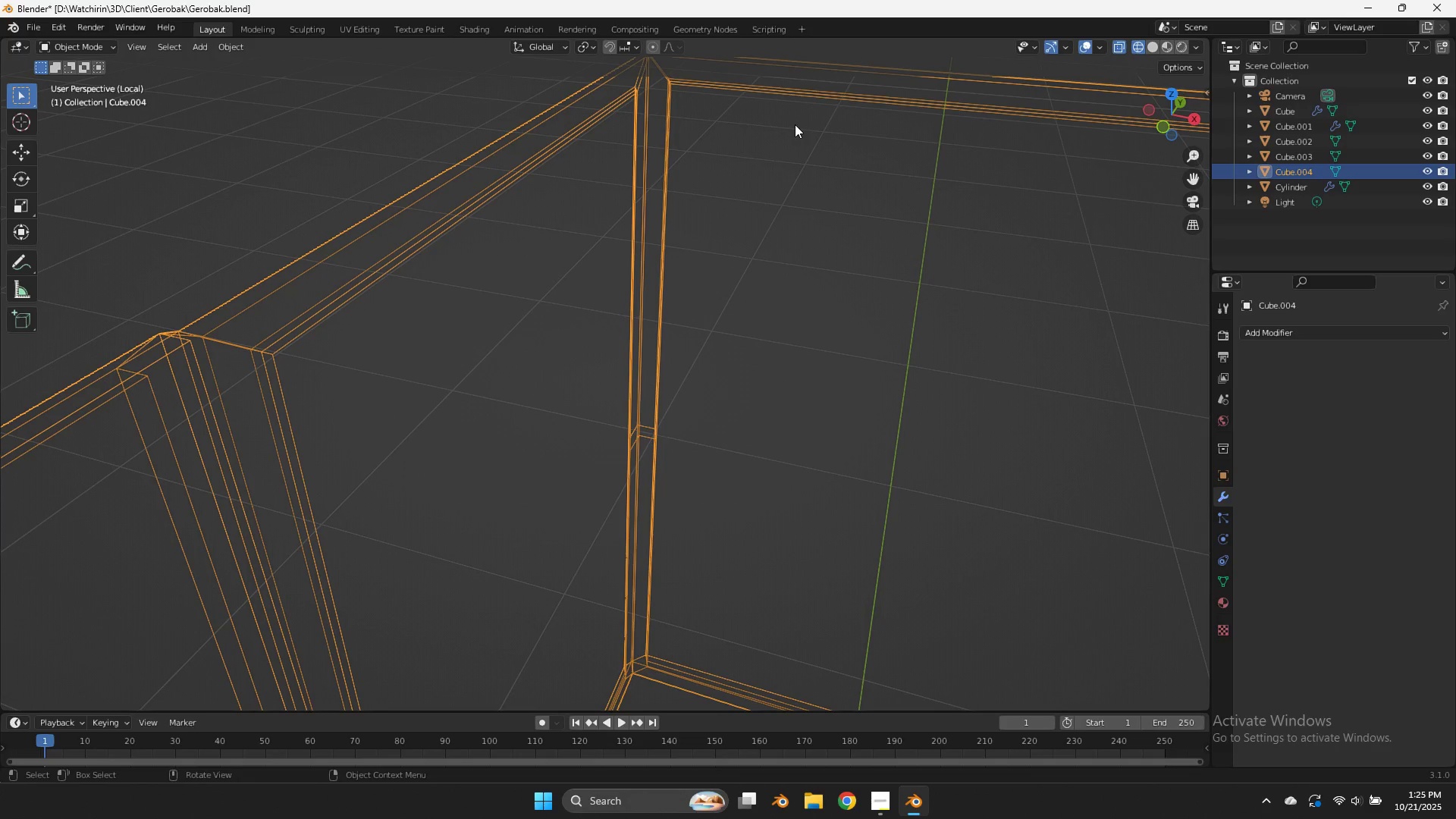 
key(Z)
 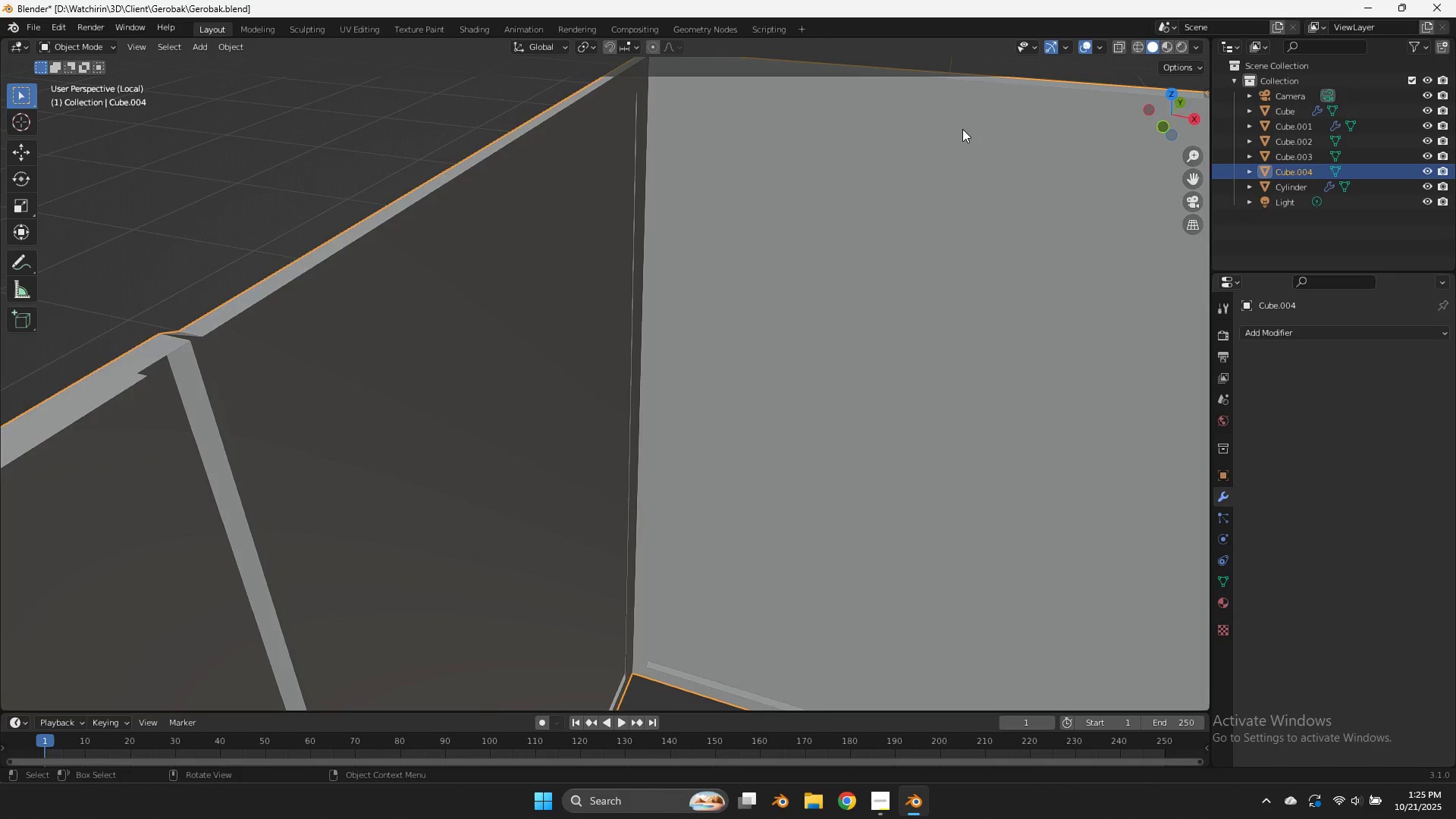 
scroll: coordinate [962, 129], scroll_direction: down, amount: 6.0
 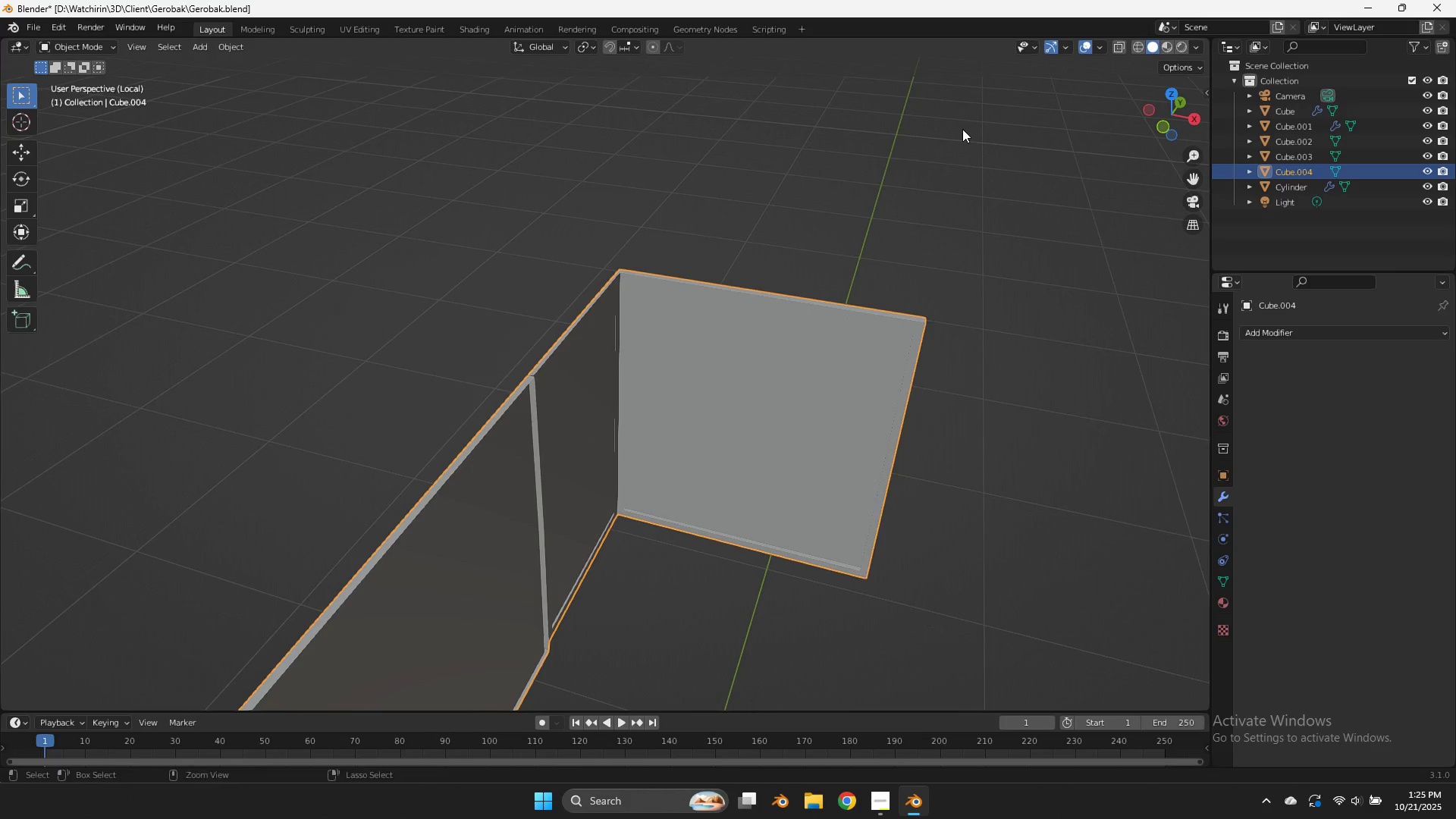 
key(Control+ControlLeft)
 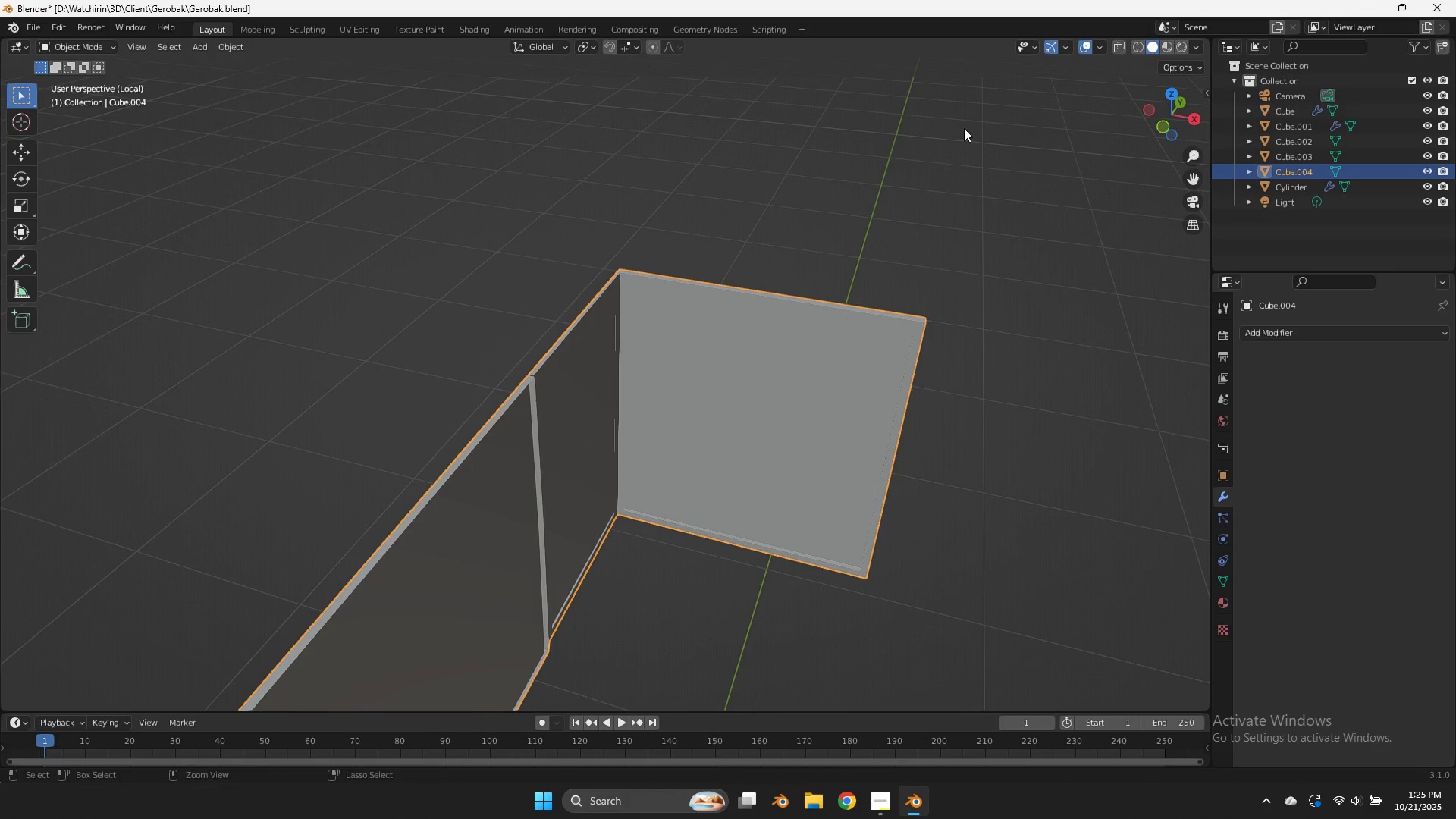 
key(Control+S)
 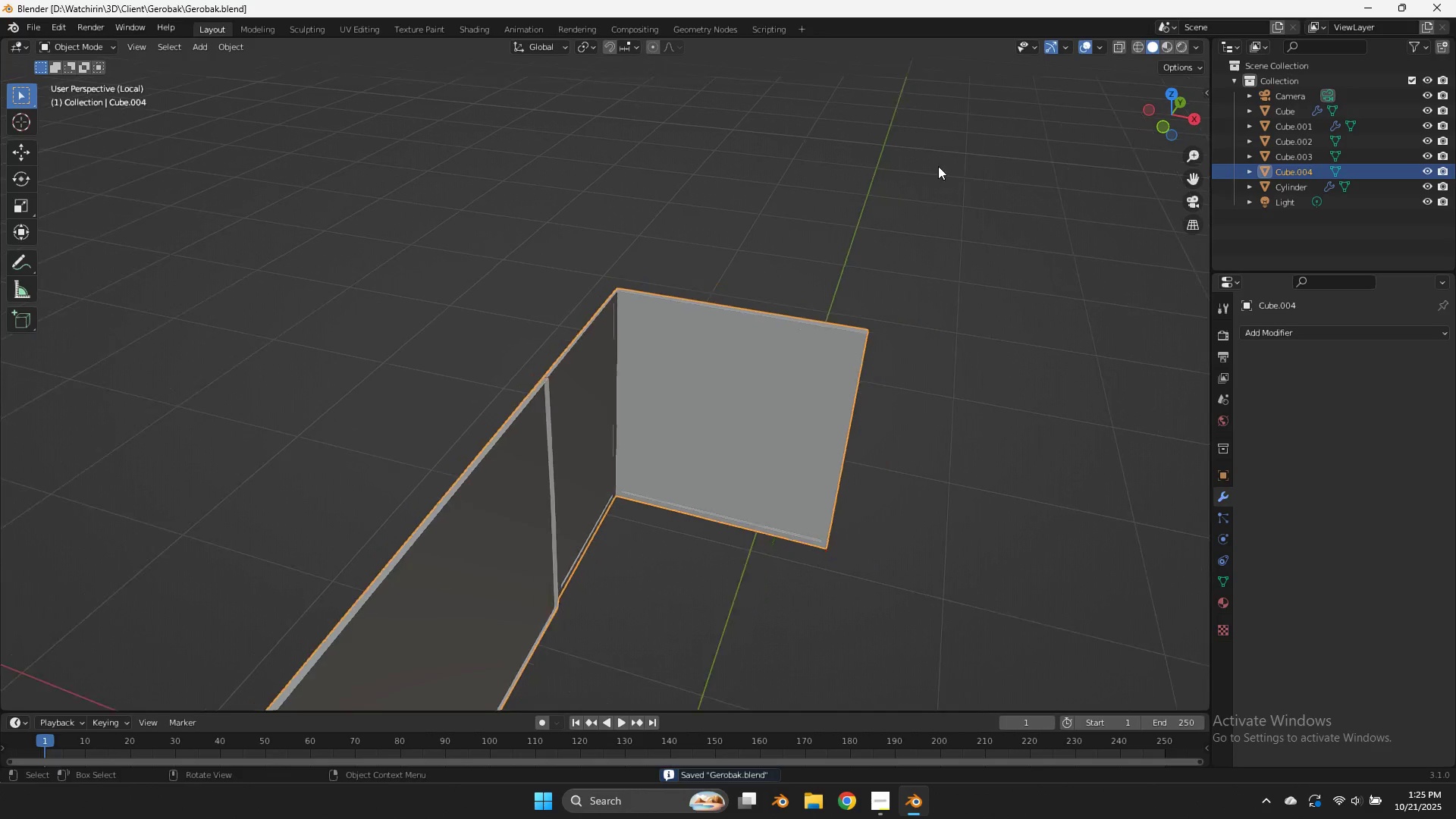 
scroll: coordinate [847, 201], scroll_direction: up, amount: 6.0
 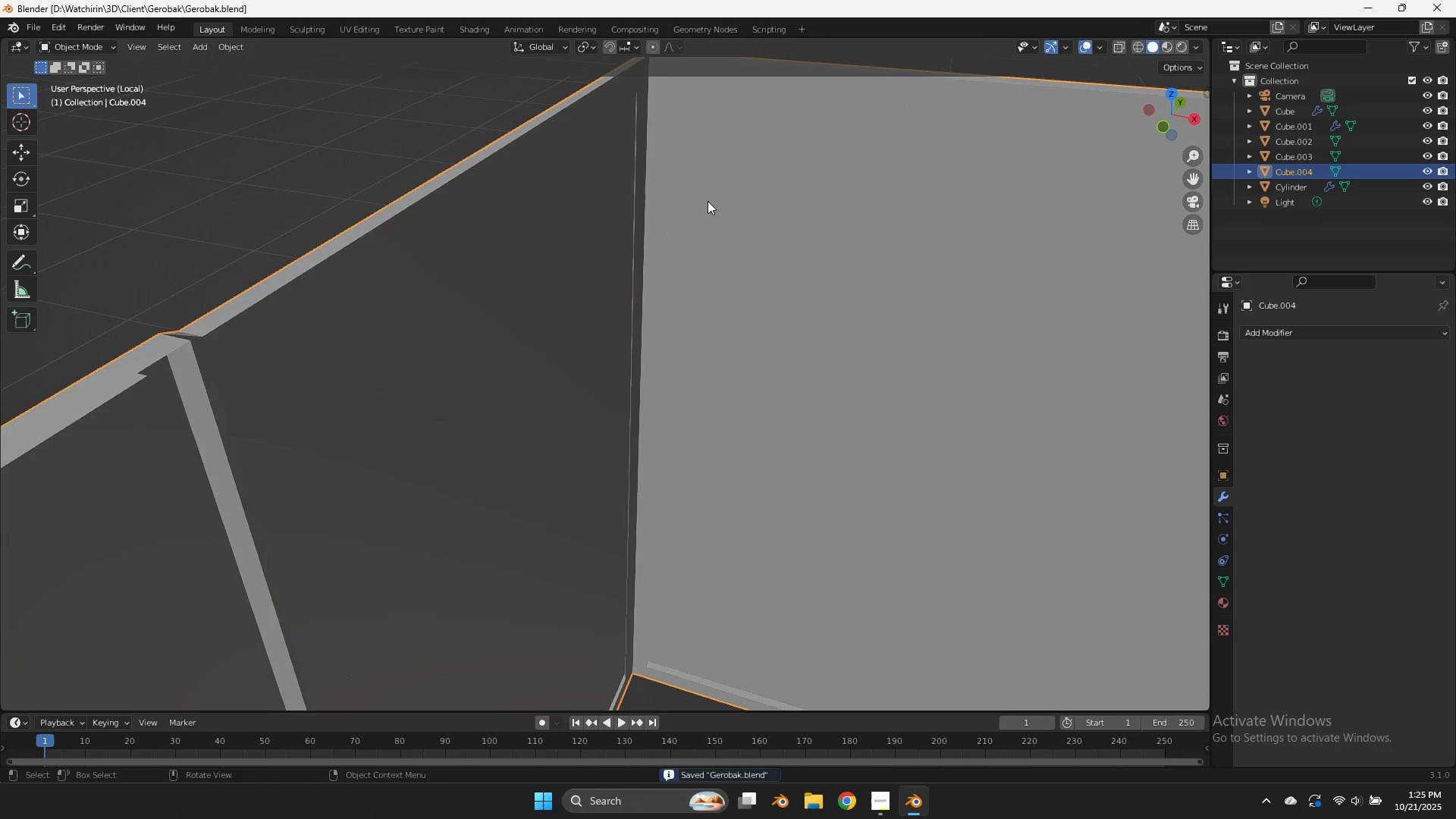 
key(Tab)
 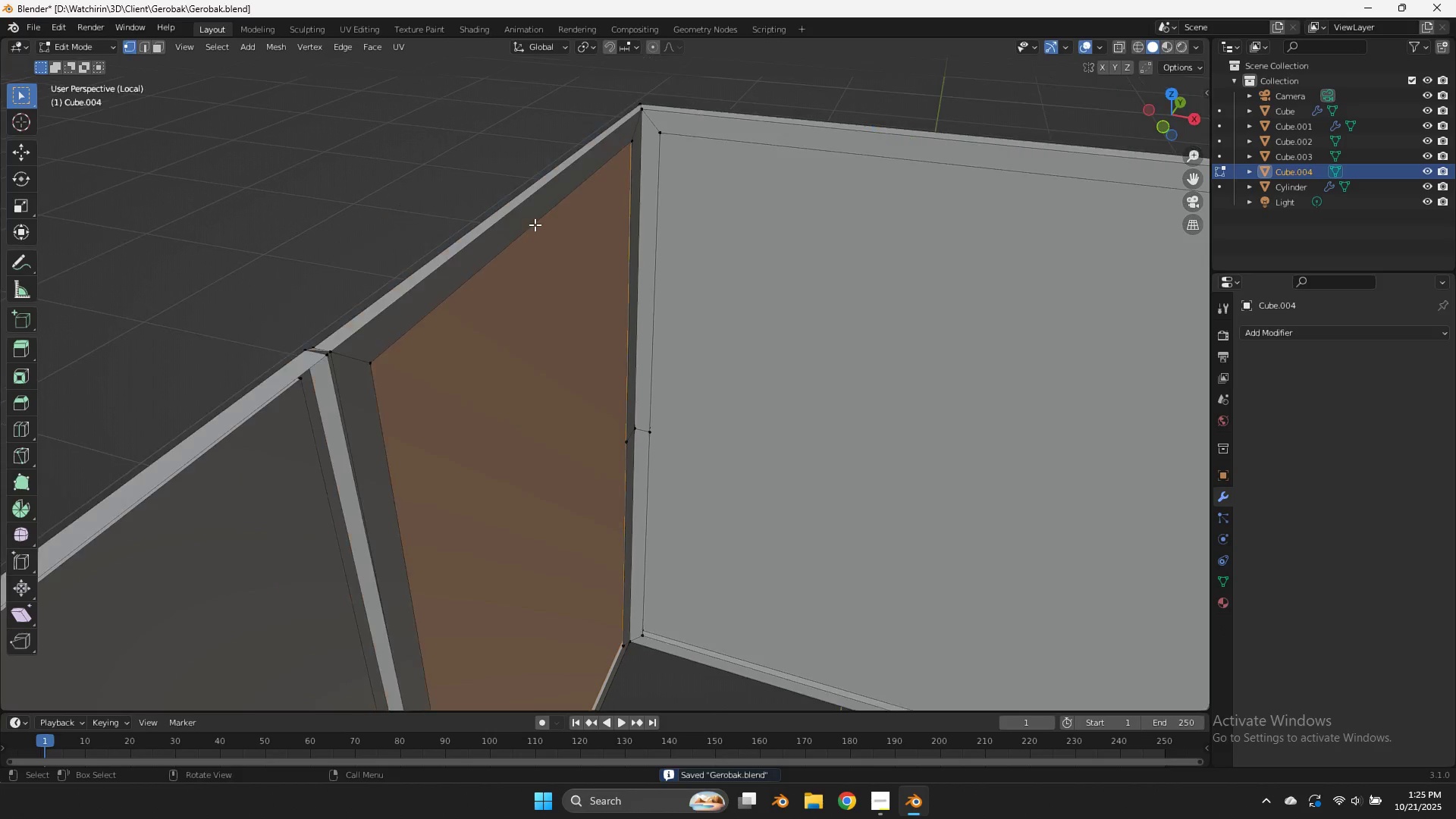 
scroll: coordinate [535, 224], scroll_direction: down, amount: 1.0
 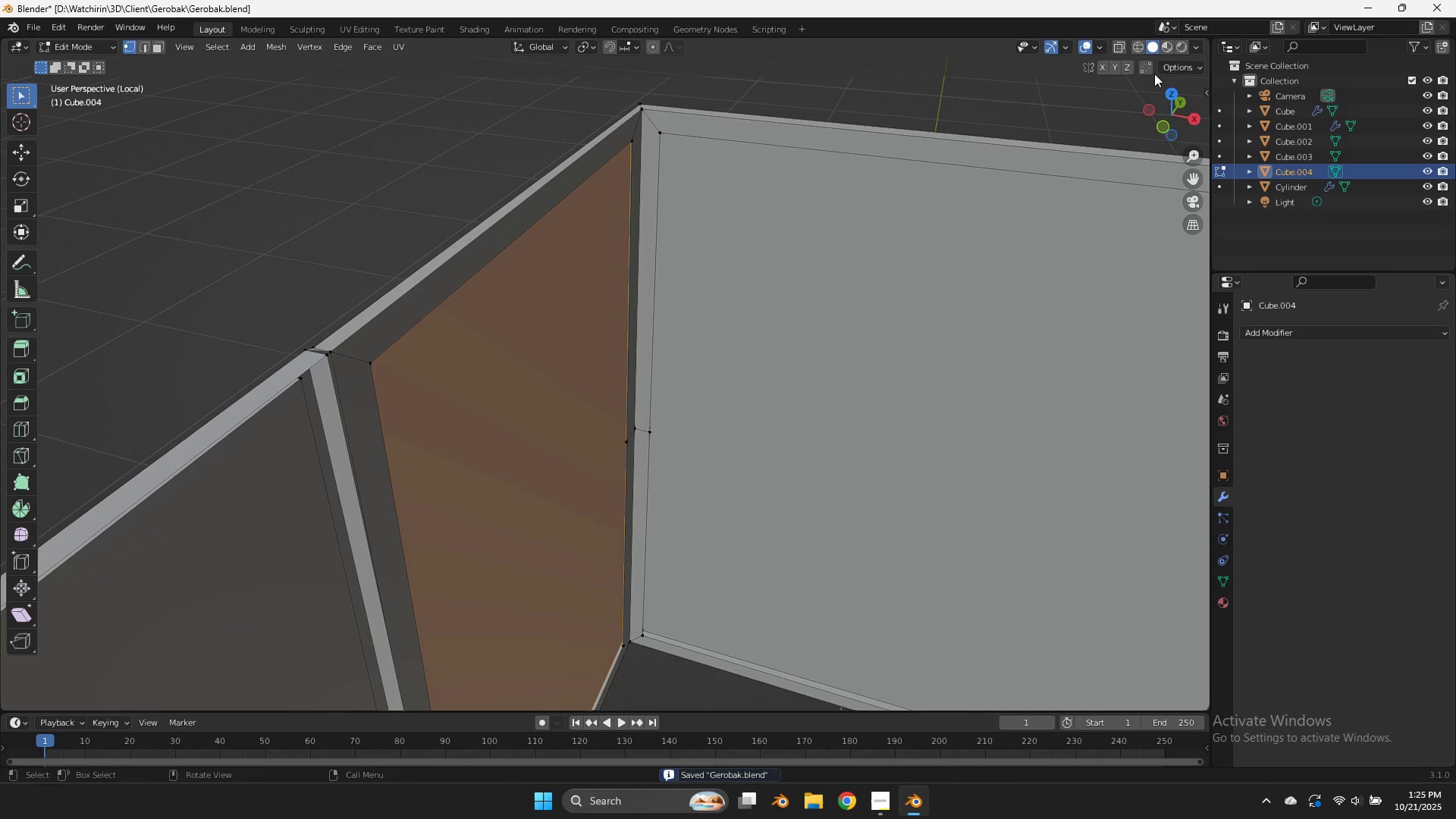 
left_click_drag(start_coordinate=[1153, 112], to_coordinate=[1128, 80])
 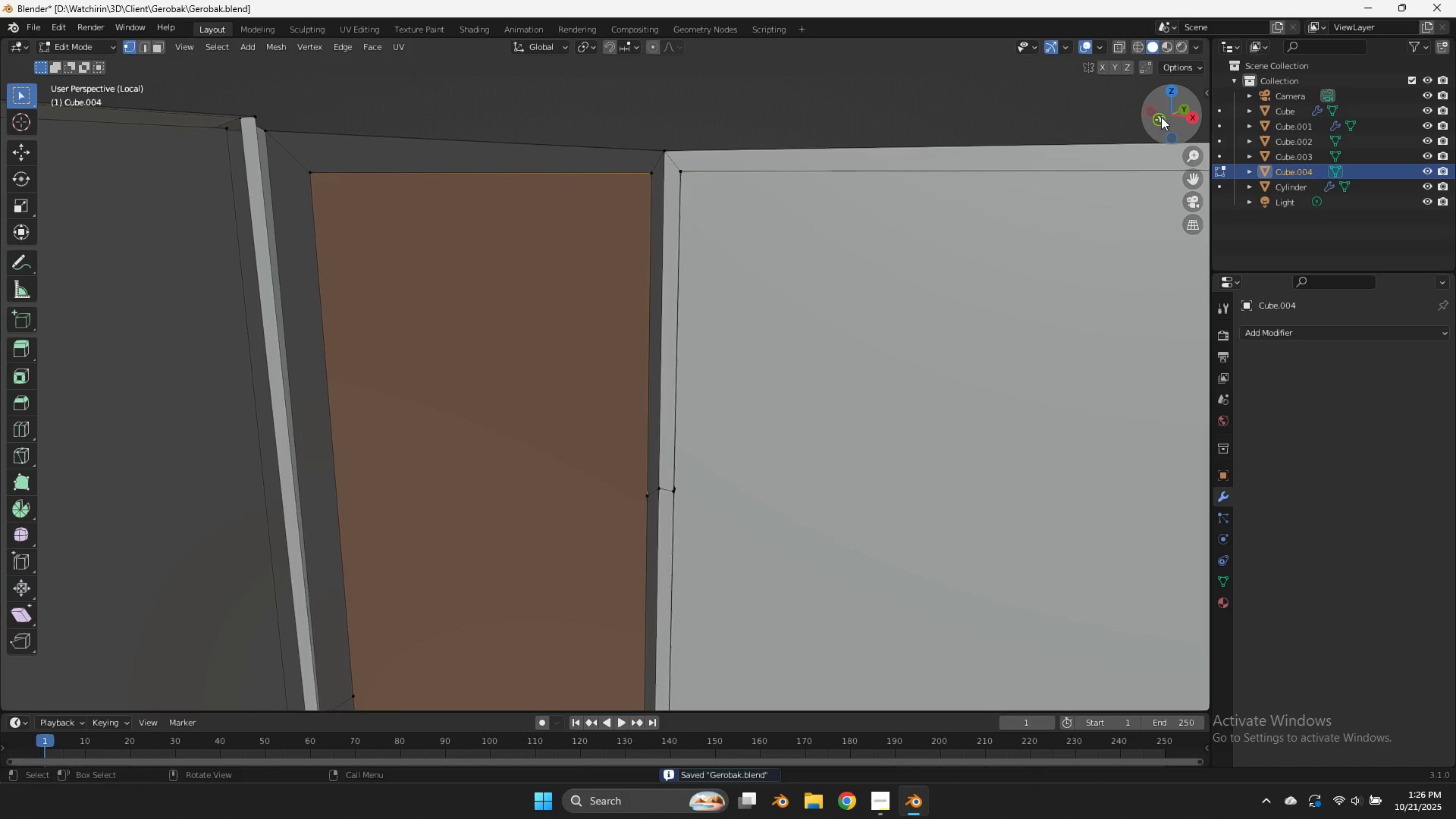 
left_click_drag(start_coordinate=[1164, 118], to_coordinate=[18, 127])
 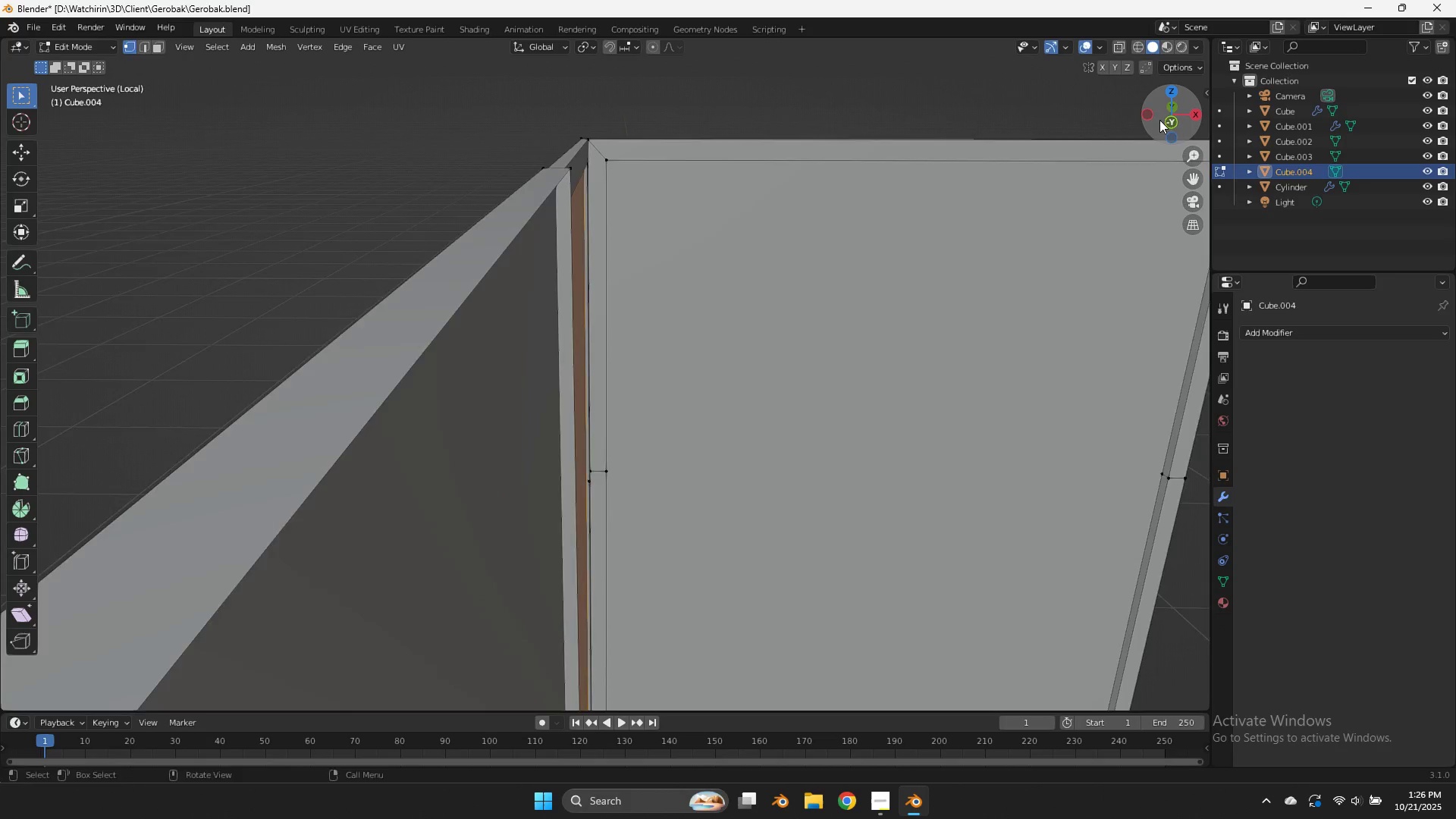 
left_click_drag(start_coordinate=[1161, 119], to_coordinate=[1139, 121])
 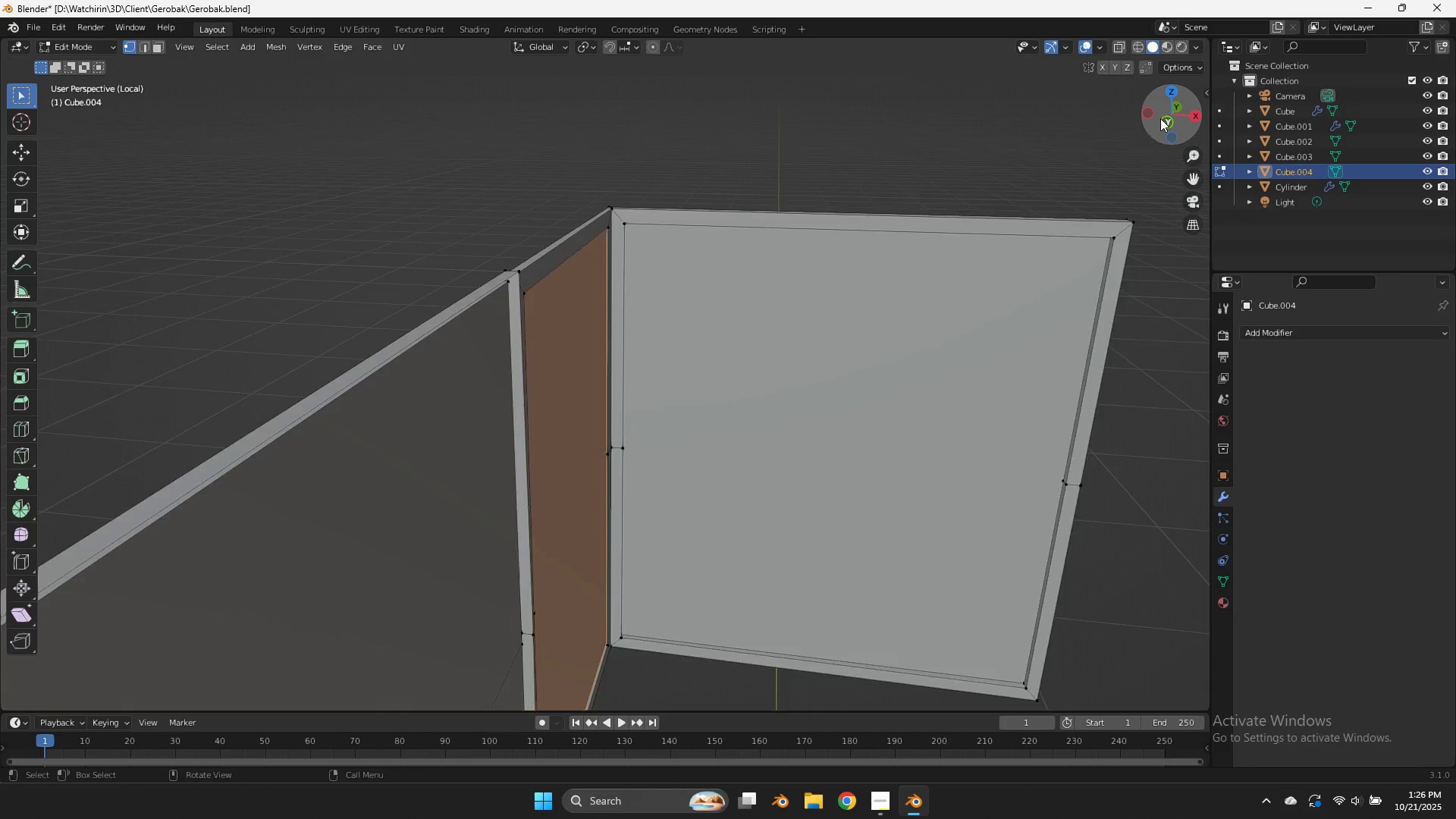 
scroll: coordinate [1160, 118], scroll_direction: down, amount: 2.0
 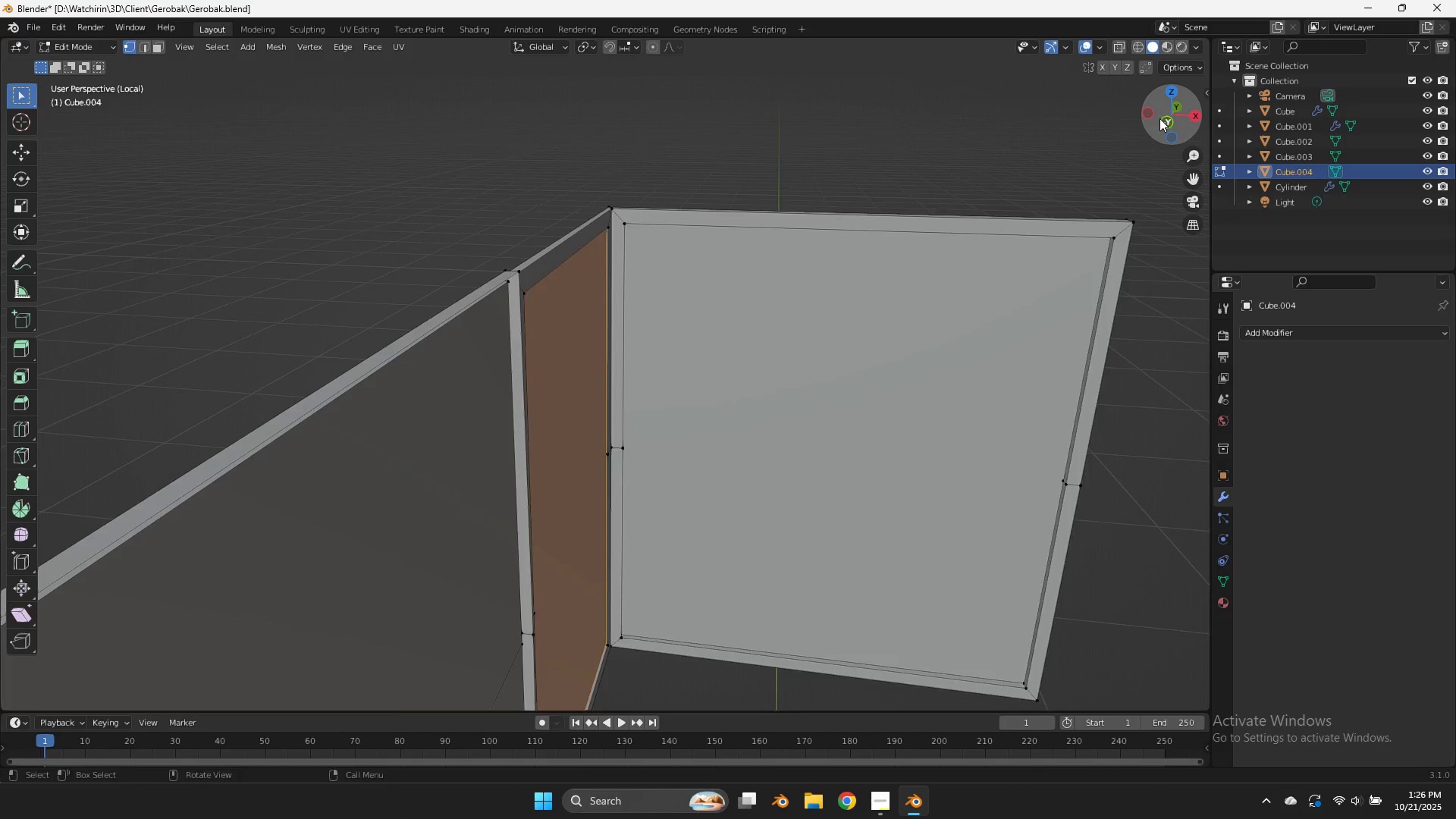 
left_click_drag(start_coordinate=[1158, 118], to_coordinate=[1072, 102])
 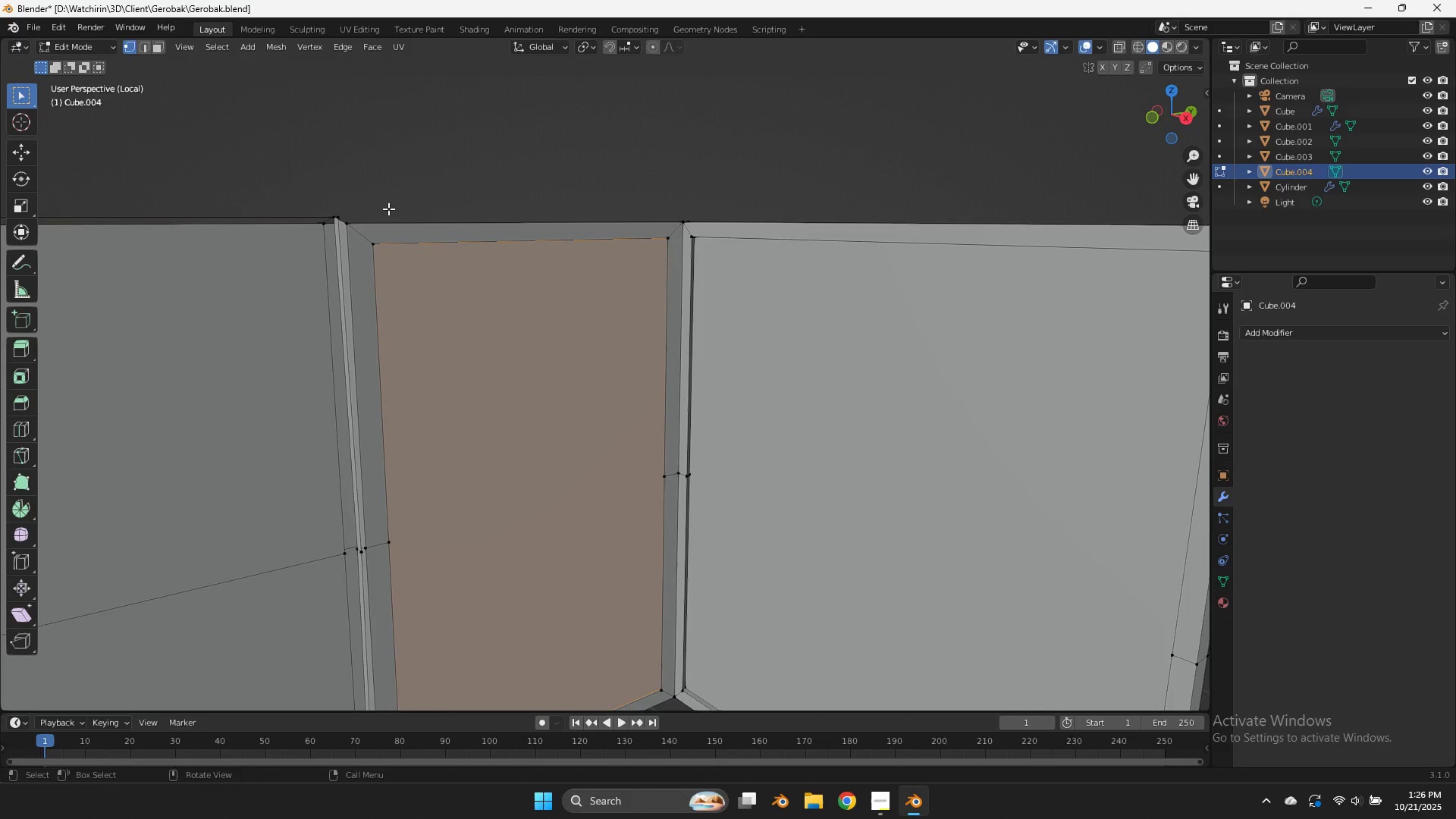 
hold_key(key=AltLeft, duration=0.96)
left_click([334, 209])
 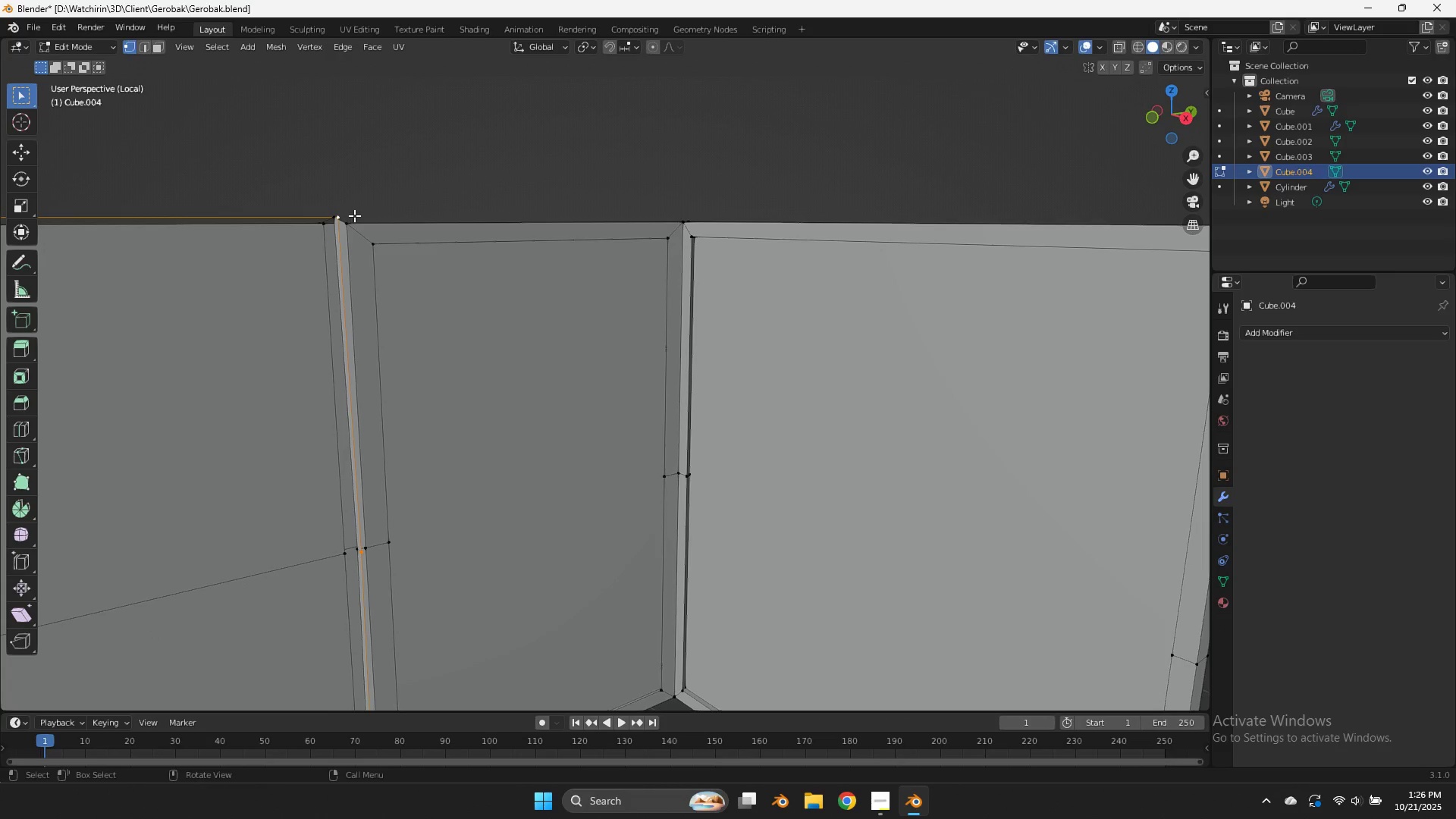 
scroll: coordinate [394, 216], scroll_direction: down, amount: 5.0
 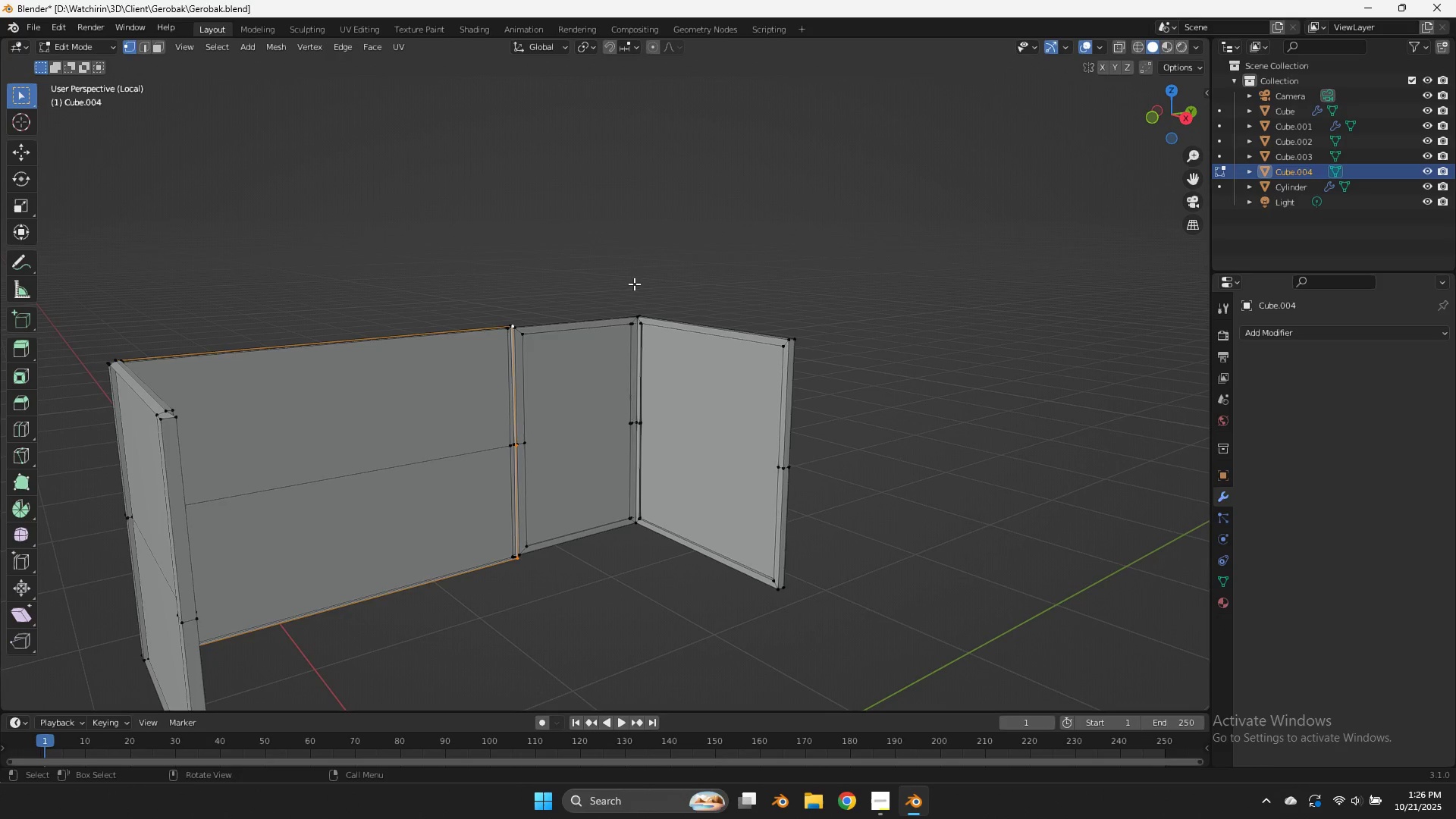 
type(ze)
 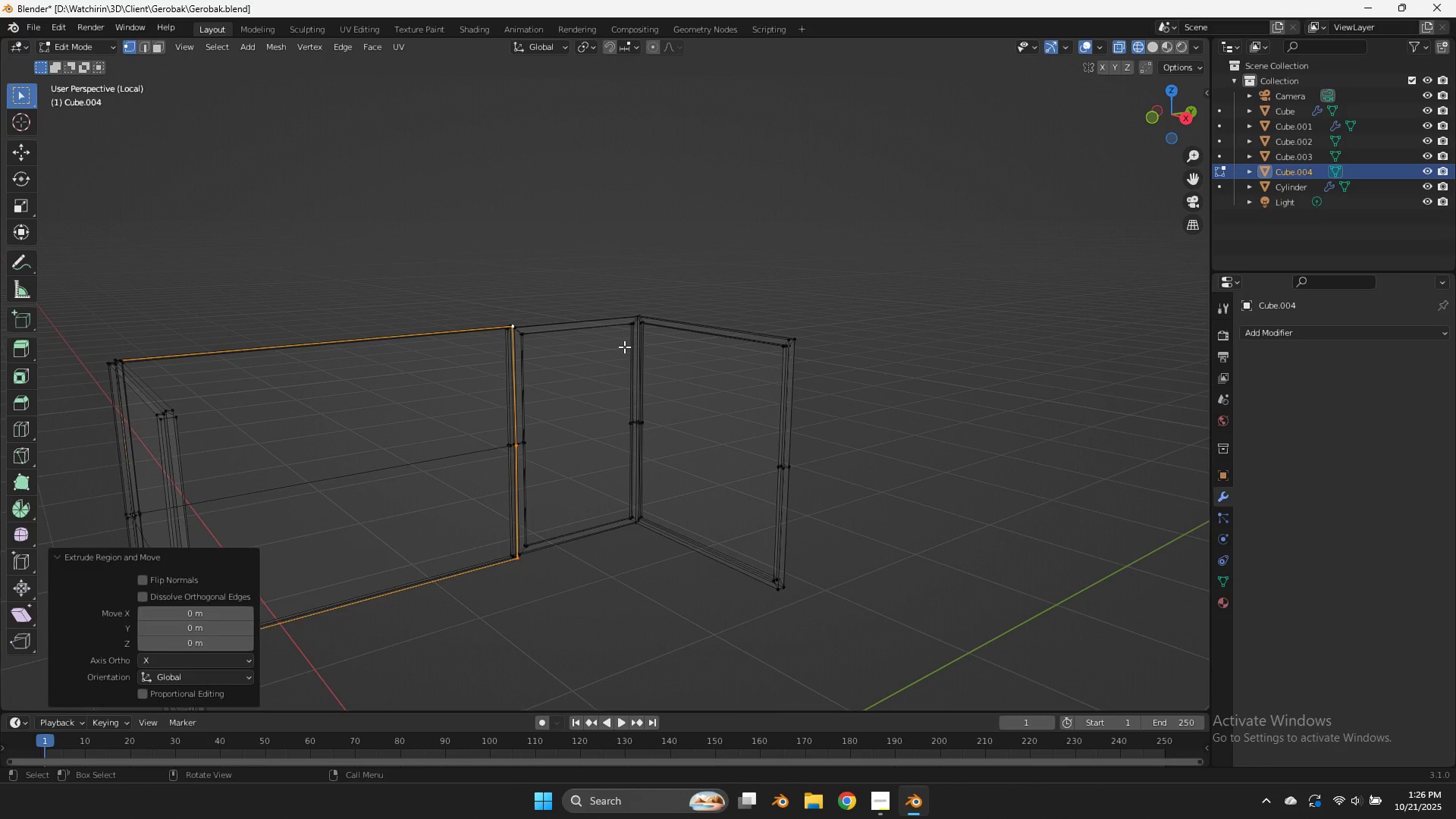 
right_click([624, 347])
 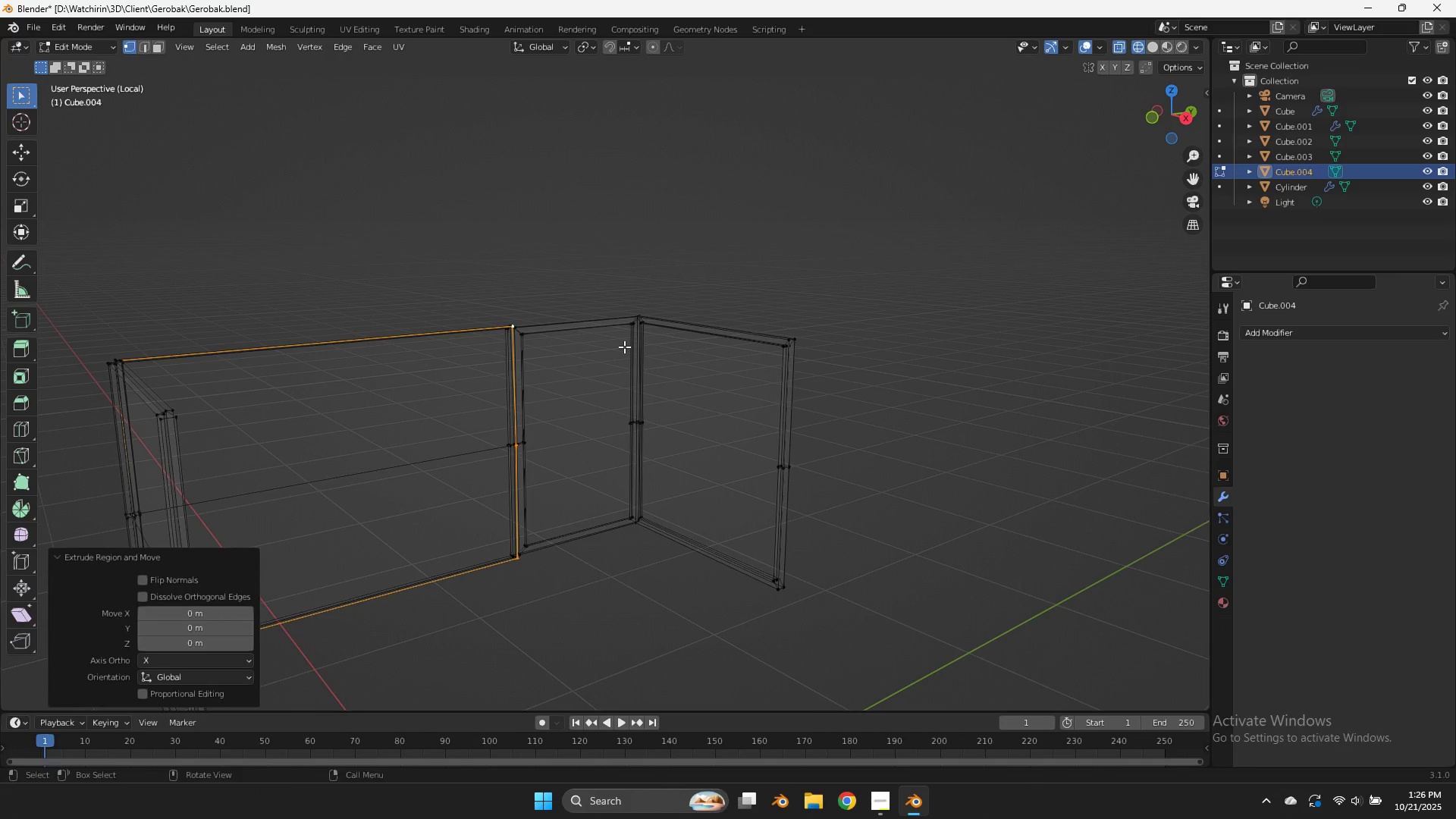 
key(S)
 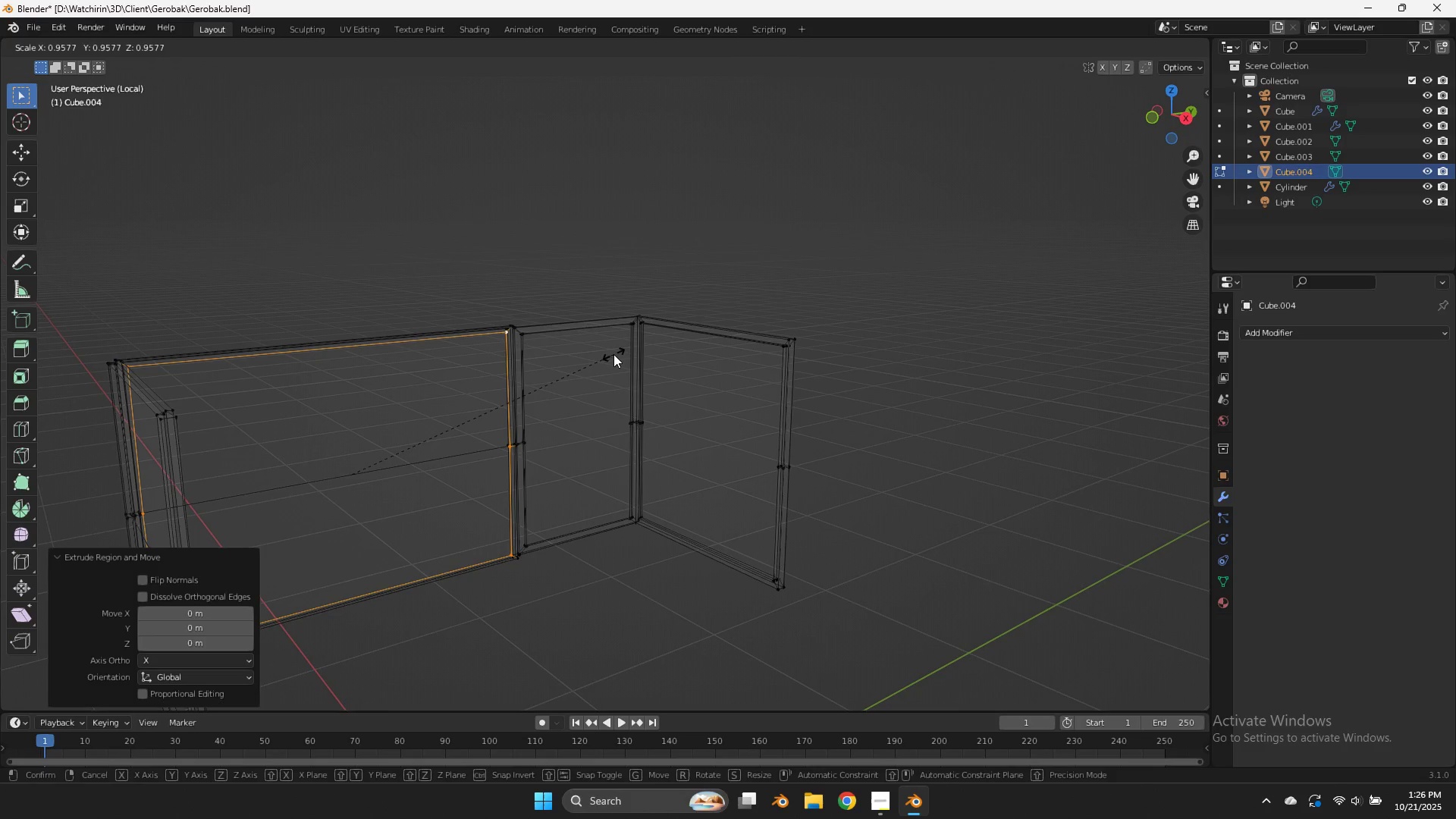 
hold_key(key=ShiftLeft, duration=0.65)
left_click([613, 354])
 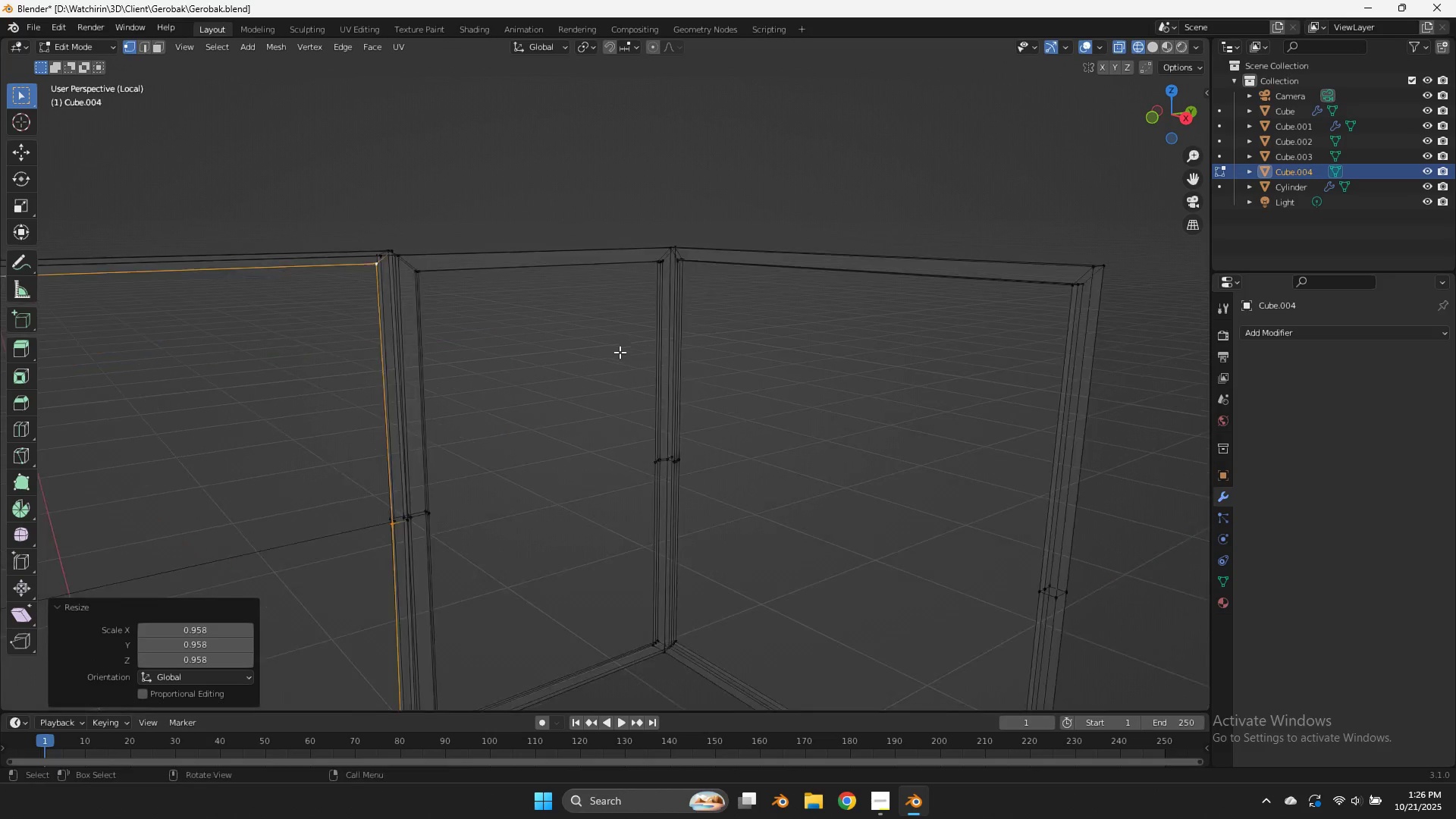 
scroll: coordinate [622, 351], scroll_direction: up, amount: 5.0
 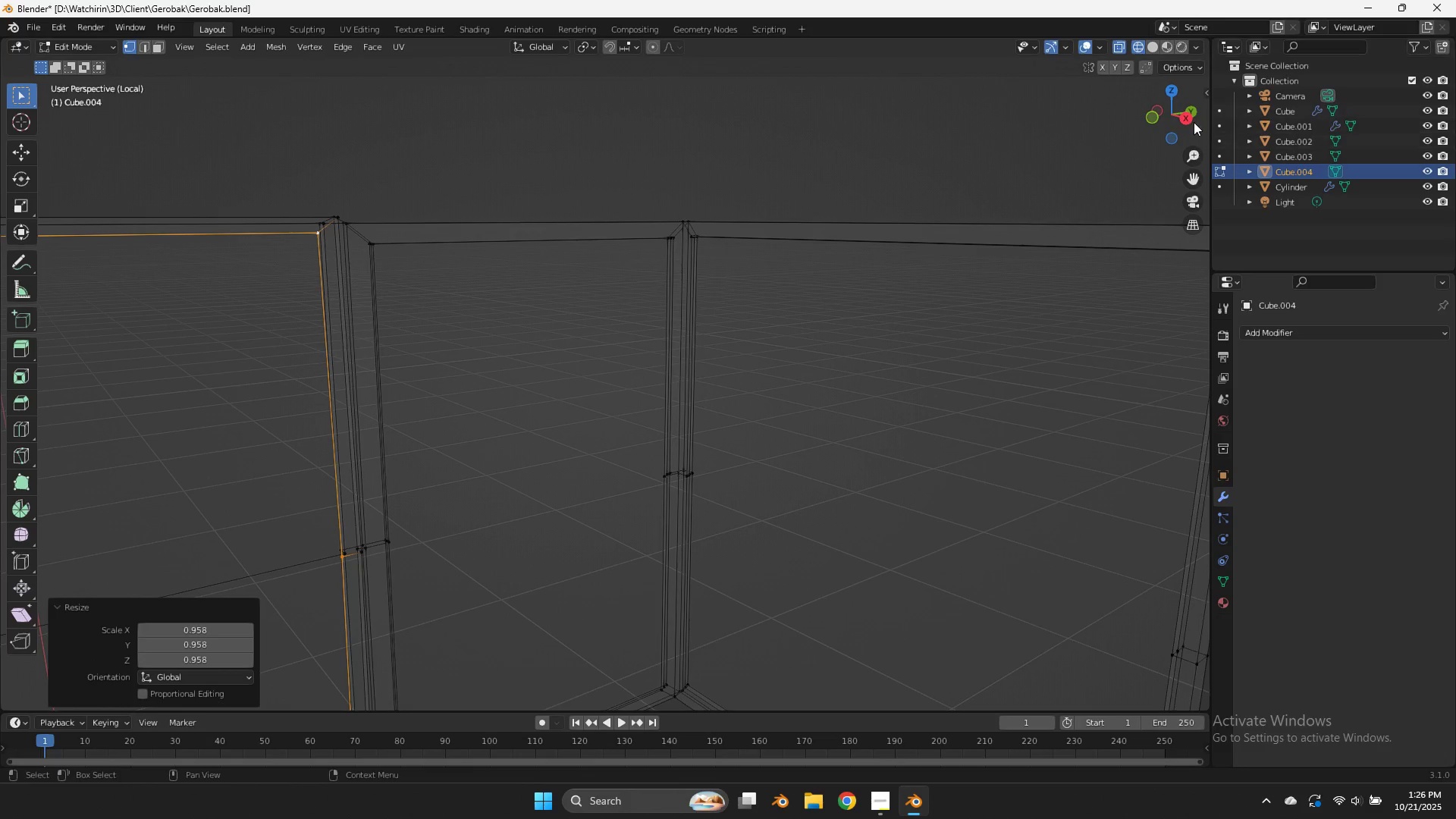 
left_click_drag(start_coordinate=[1190, 122], to_coordinate=[61, 112])
 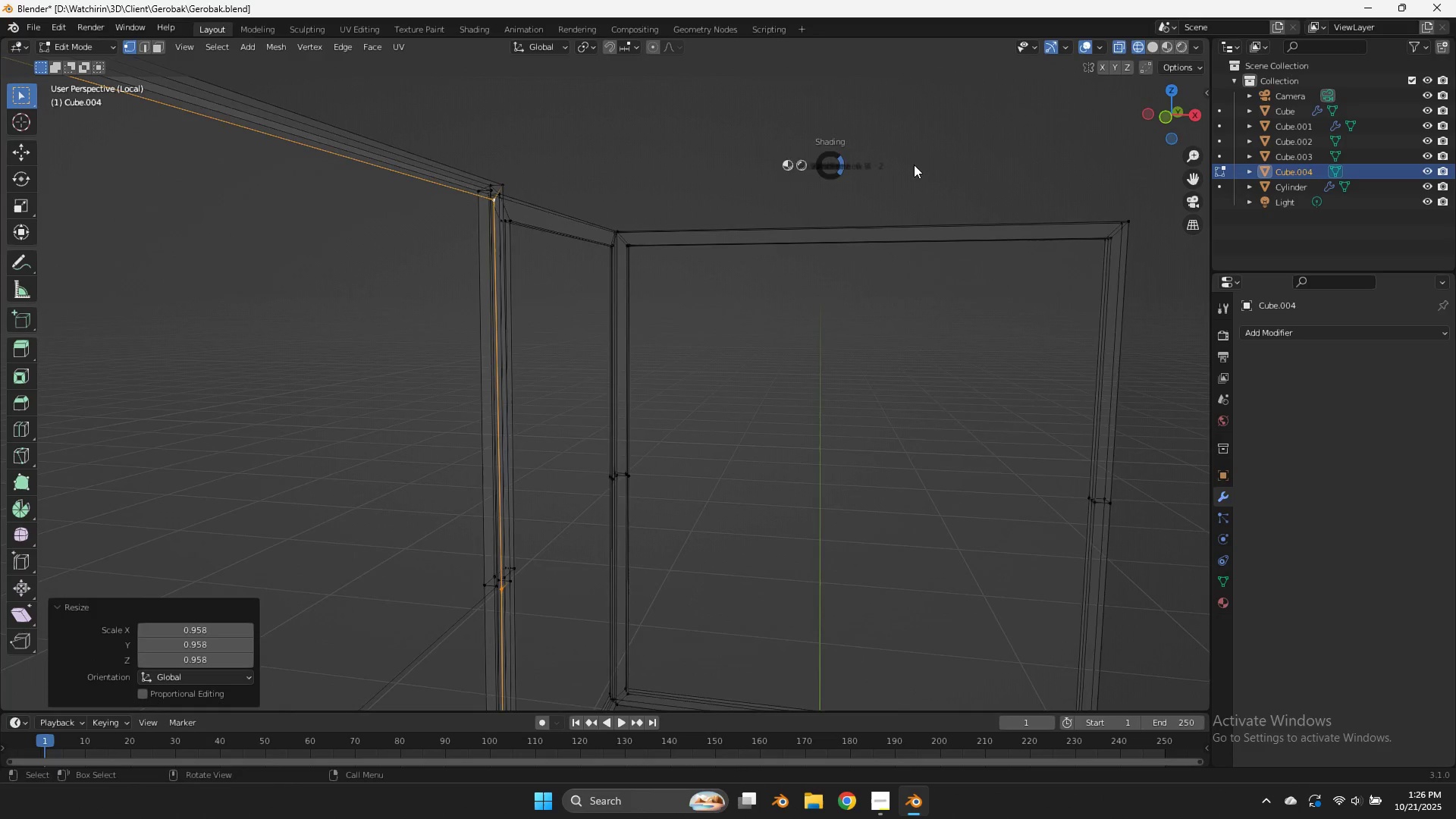 
key(Z)
 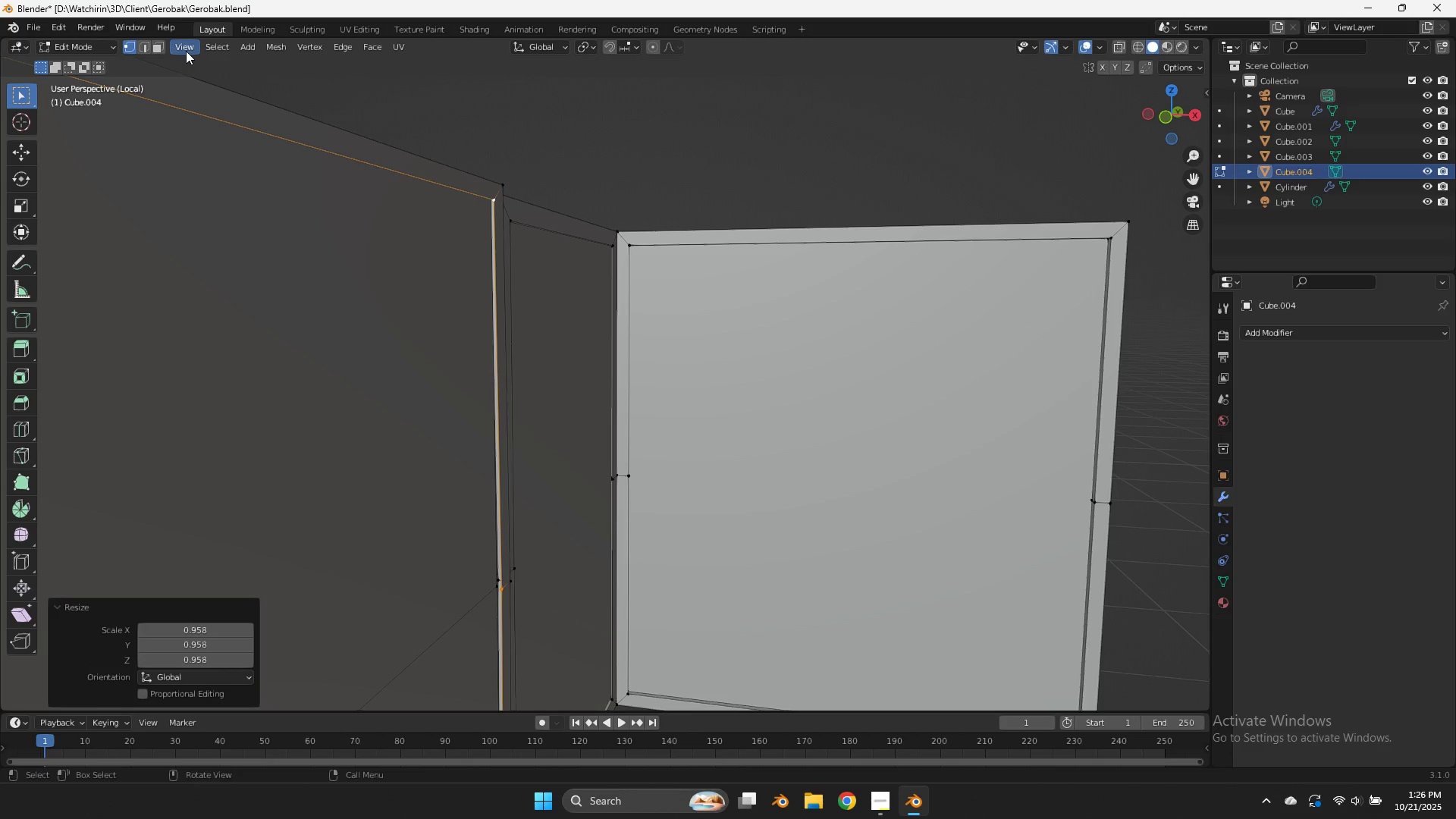 
left_click([163, 49])
 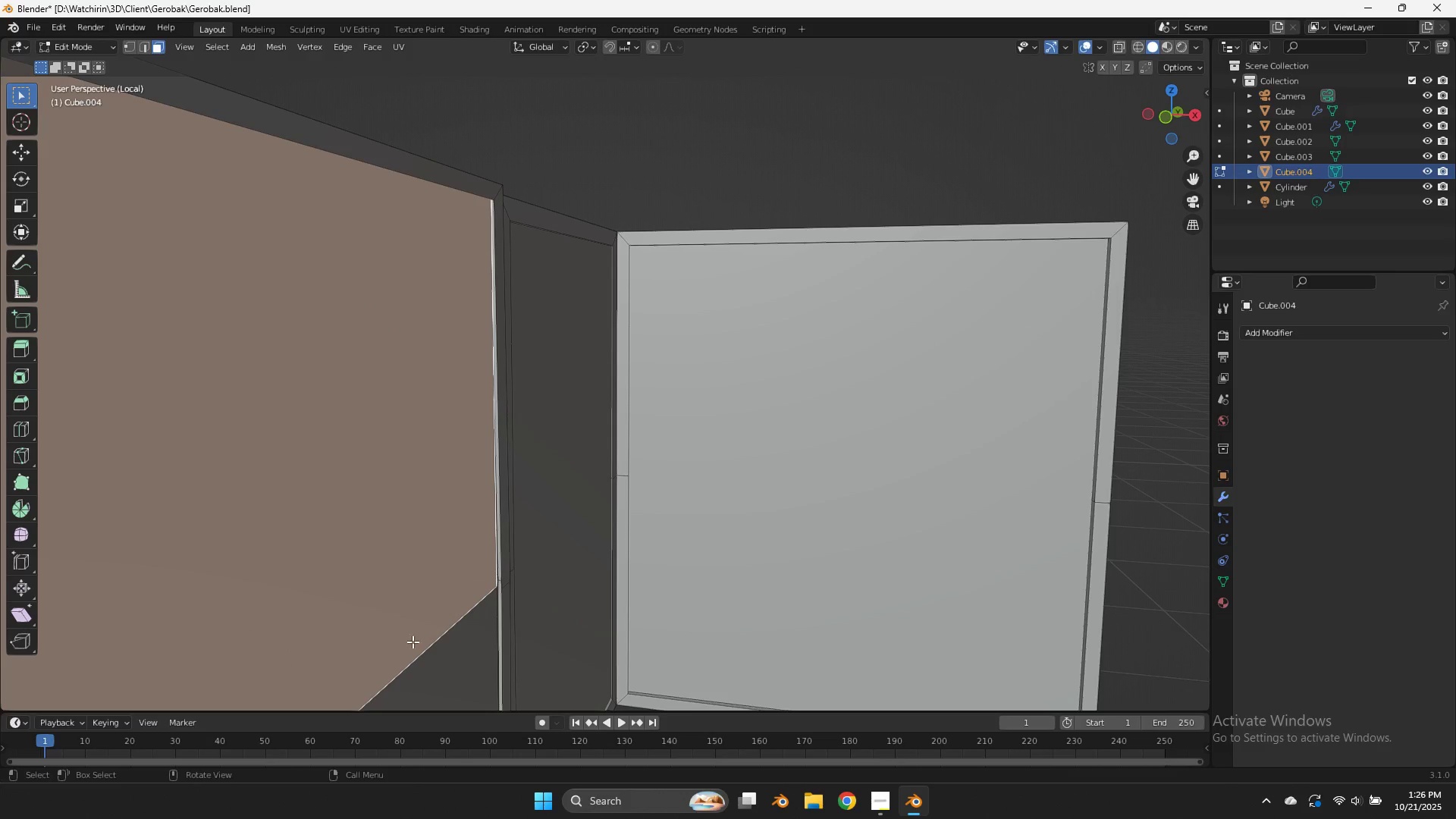 
hold_key(key=ShiftLeft, duration=0.43)
triple_click([427, 695])
 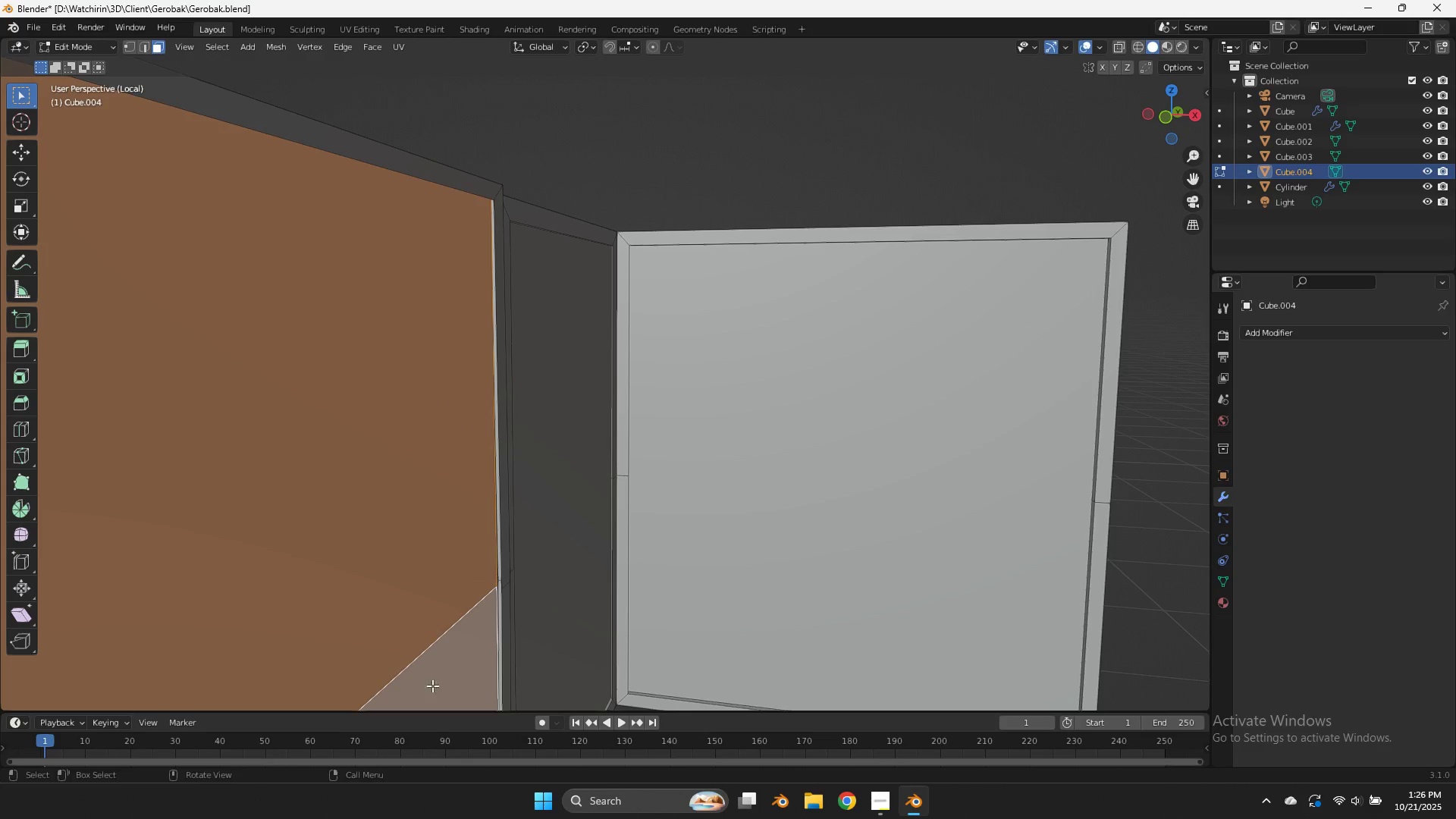 
key(X)
 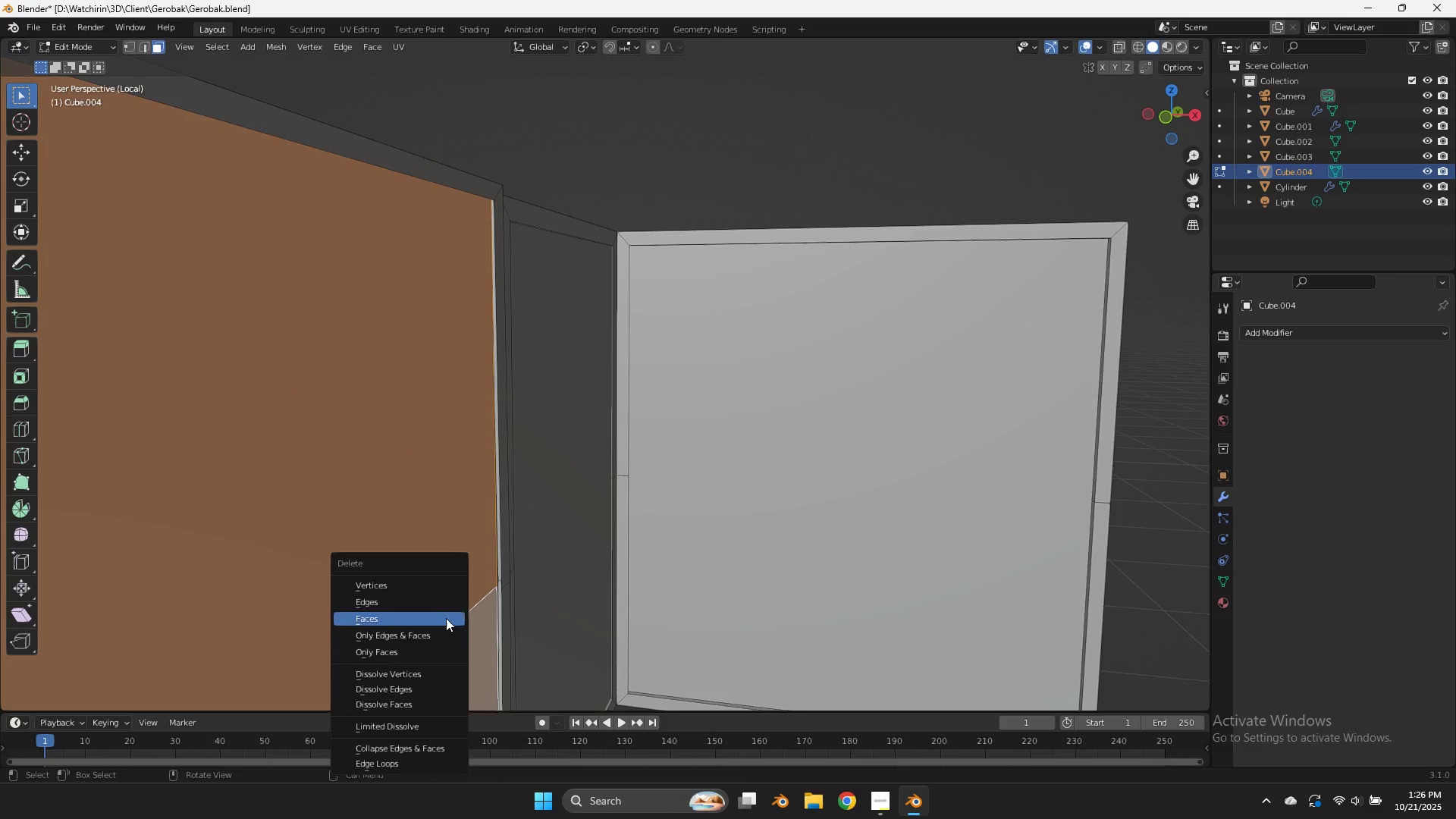 
left_click([446, 618])
 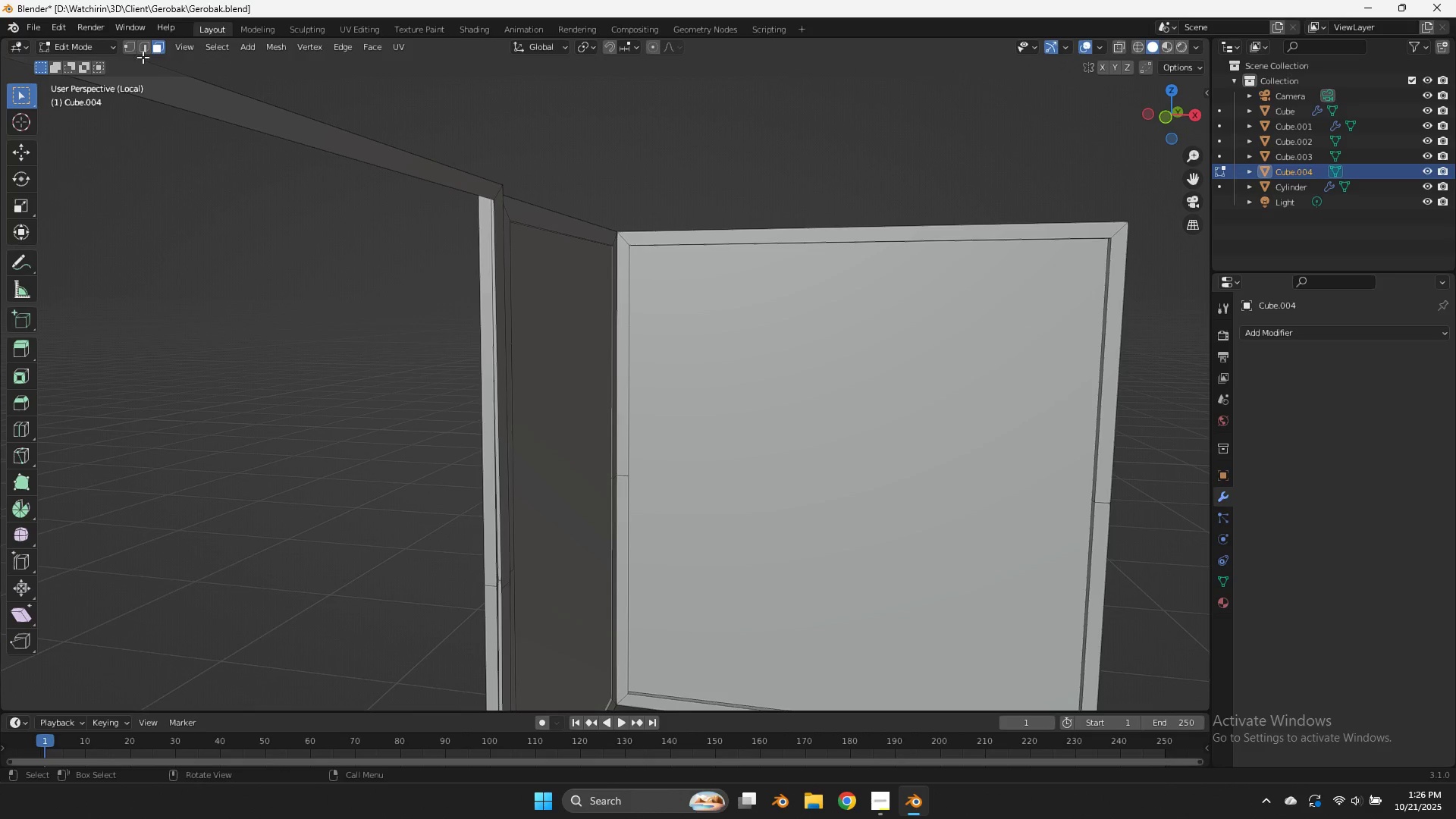 
left_click([134, 49])
 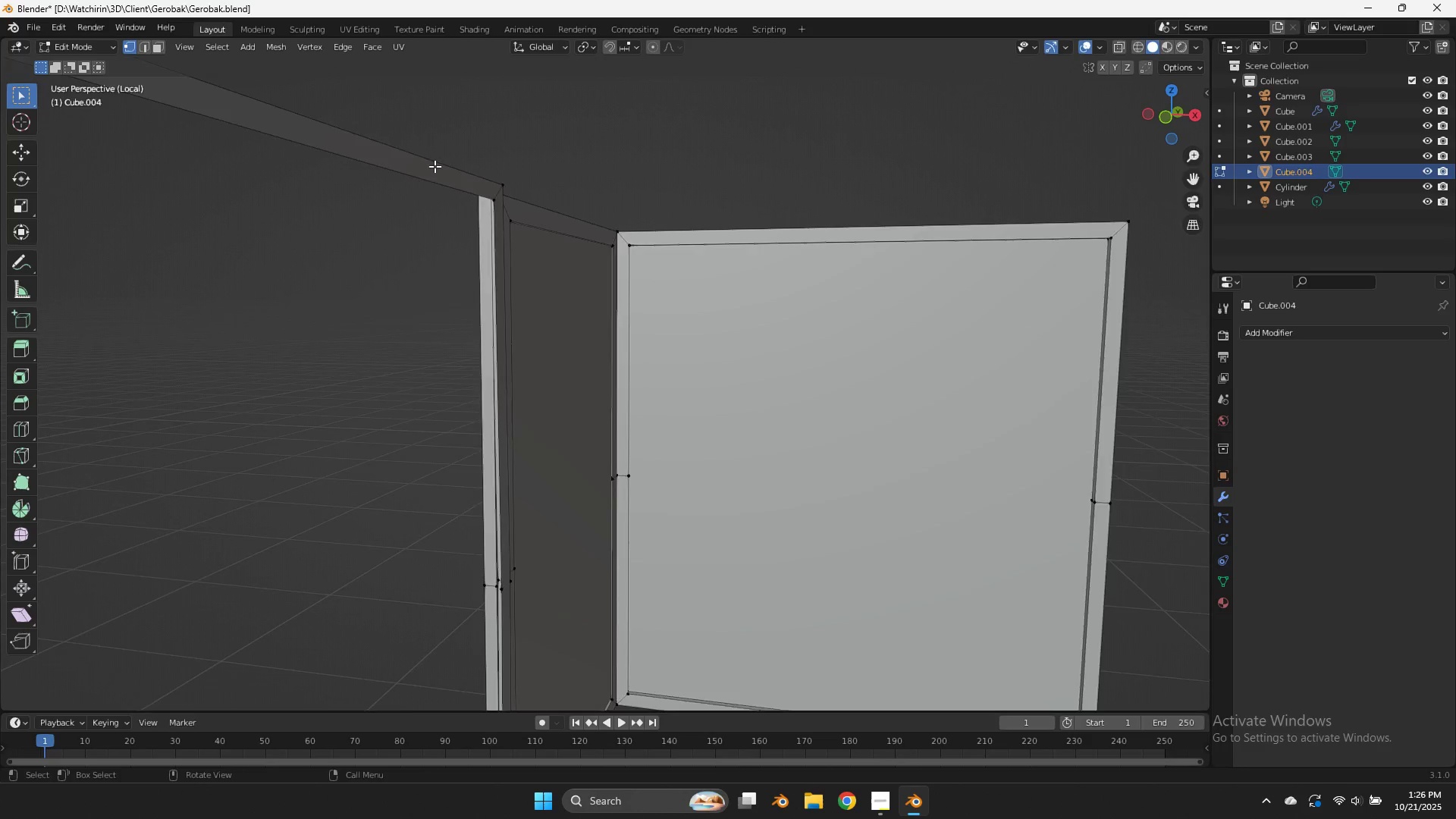 
scroll: coordinate [442, 162], scroll_direction: up, amount: 2.0
 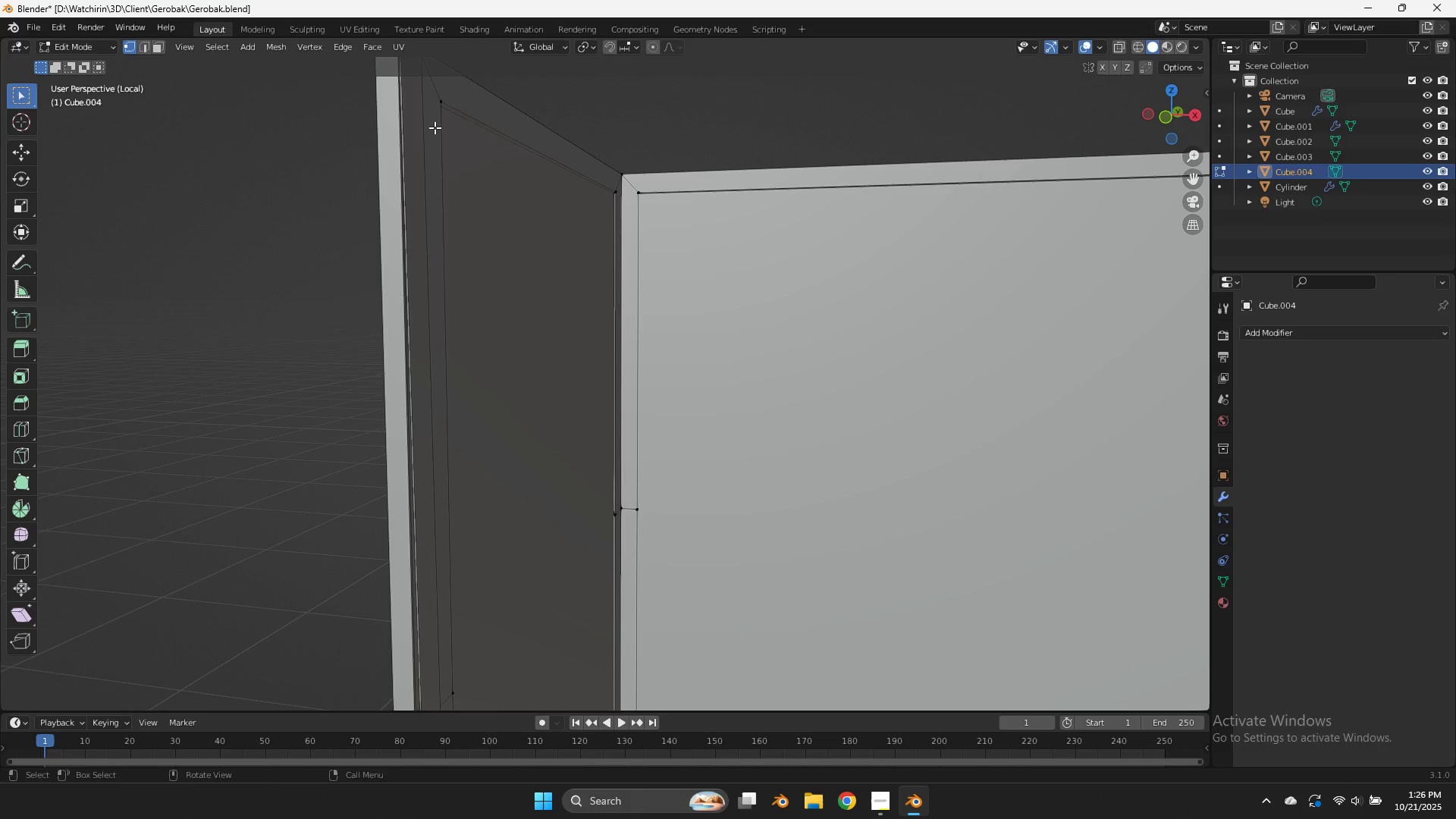 
hold_key(key=AltLeft, duration=0.86)
double_click([404, 114])
 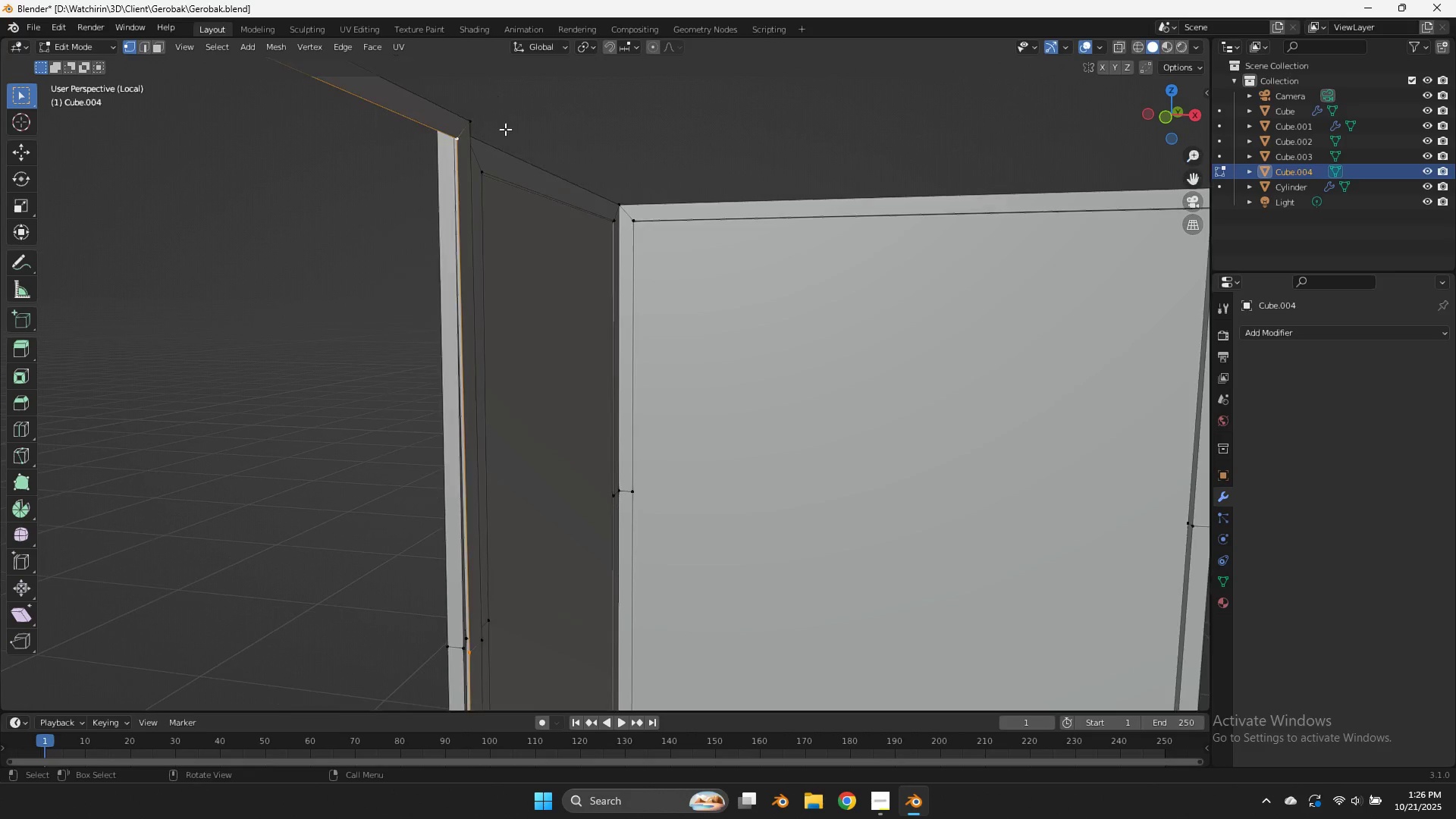 
scroll: coordinate [500, 125], scroll_direction: down, amount: 1.0
 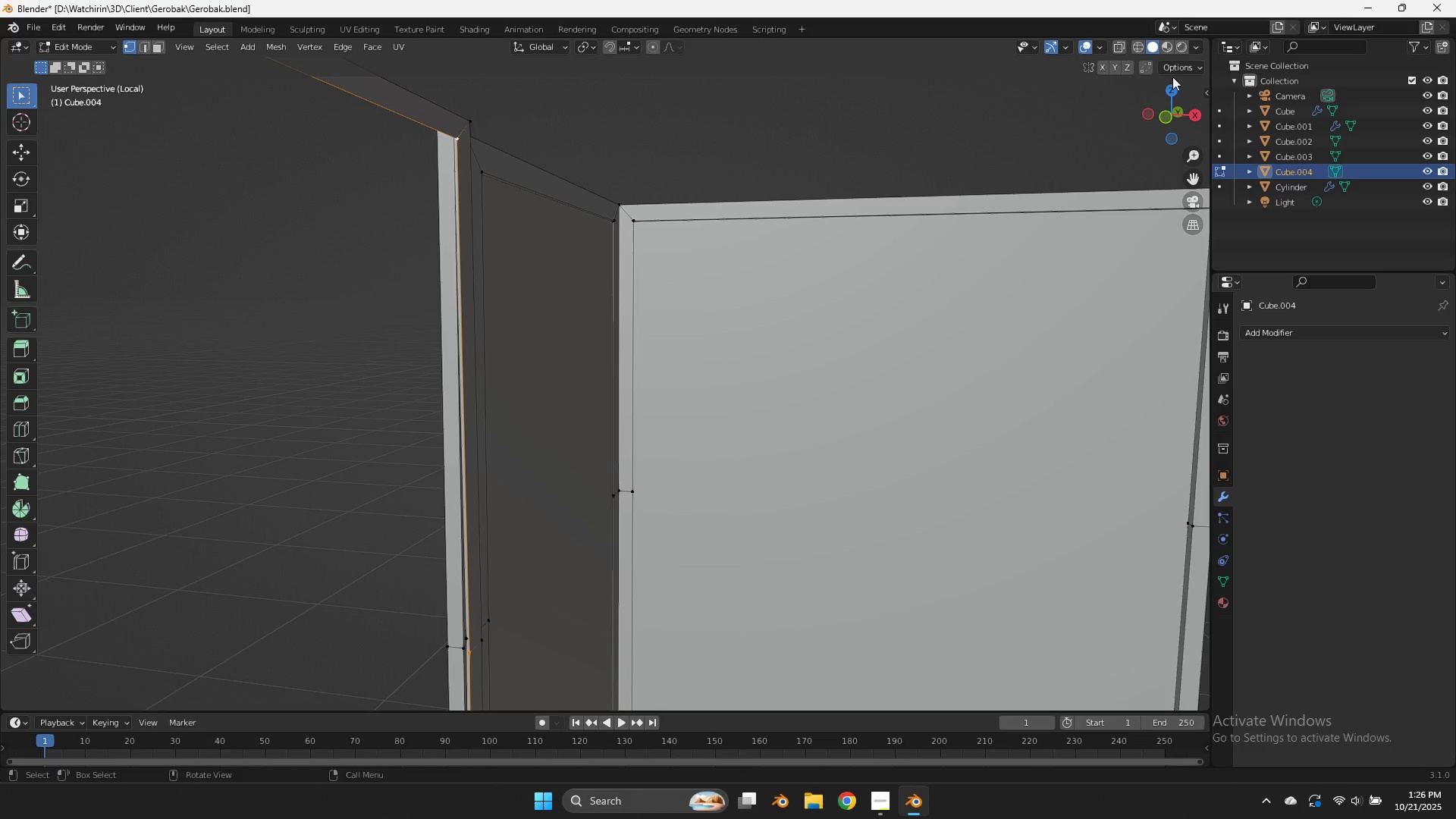 
left_click_drag(start_coordinate=[1181, 102], to_coordinate=[12, 108])
 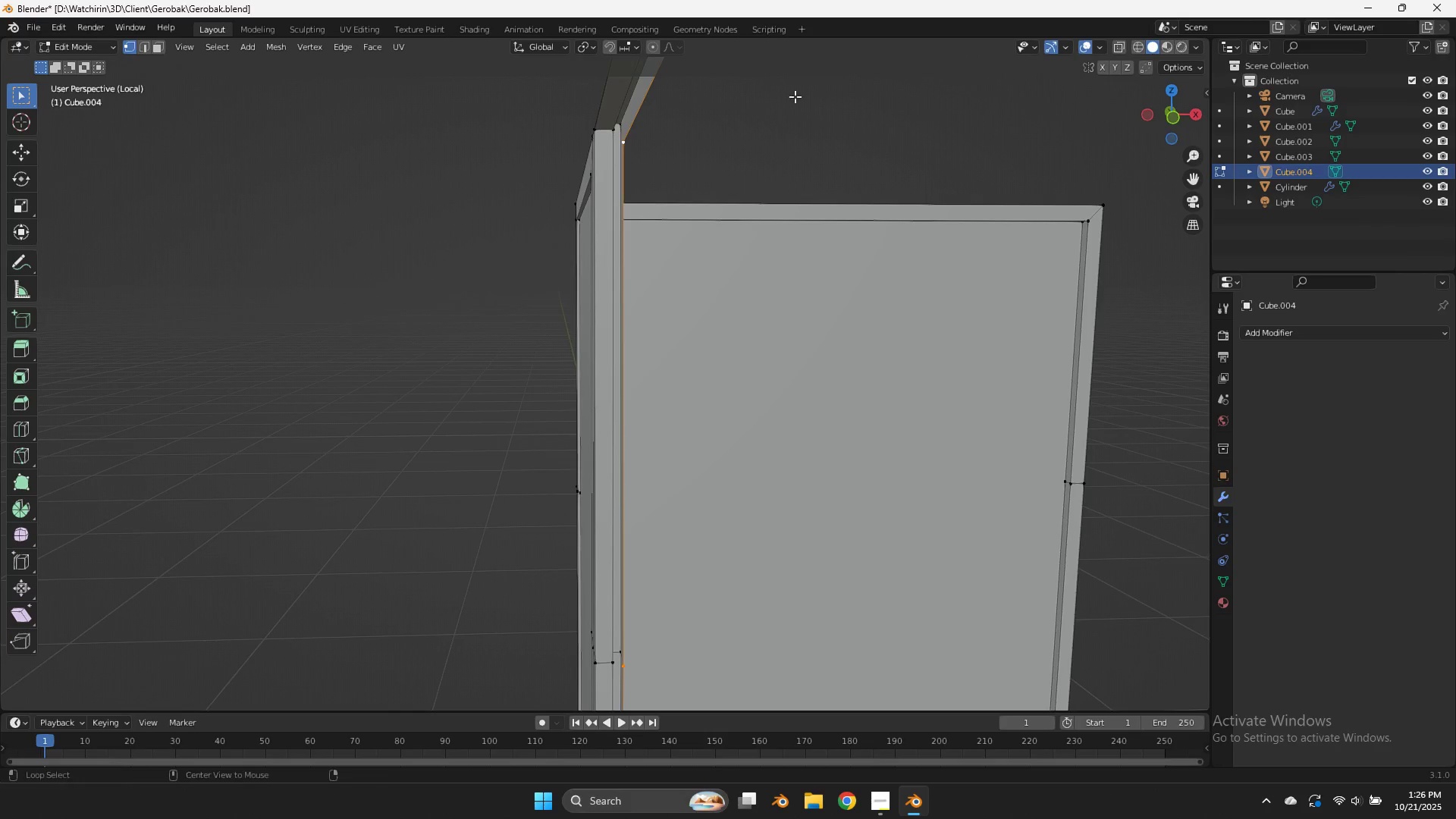 
hold_key(key=AltLeft, duration=1.13)
left_click([613, 147])
 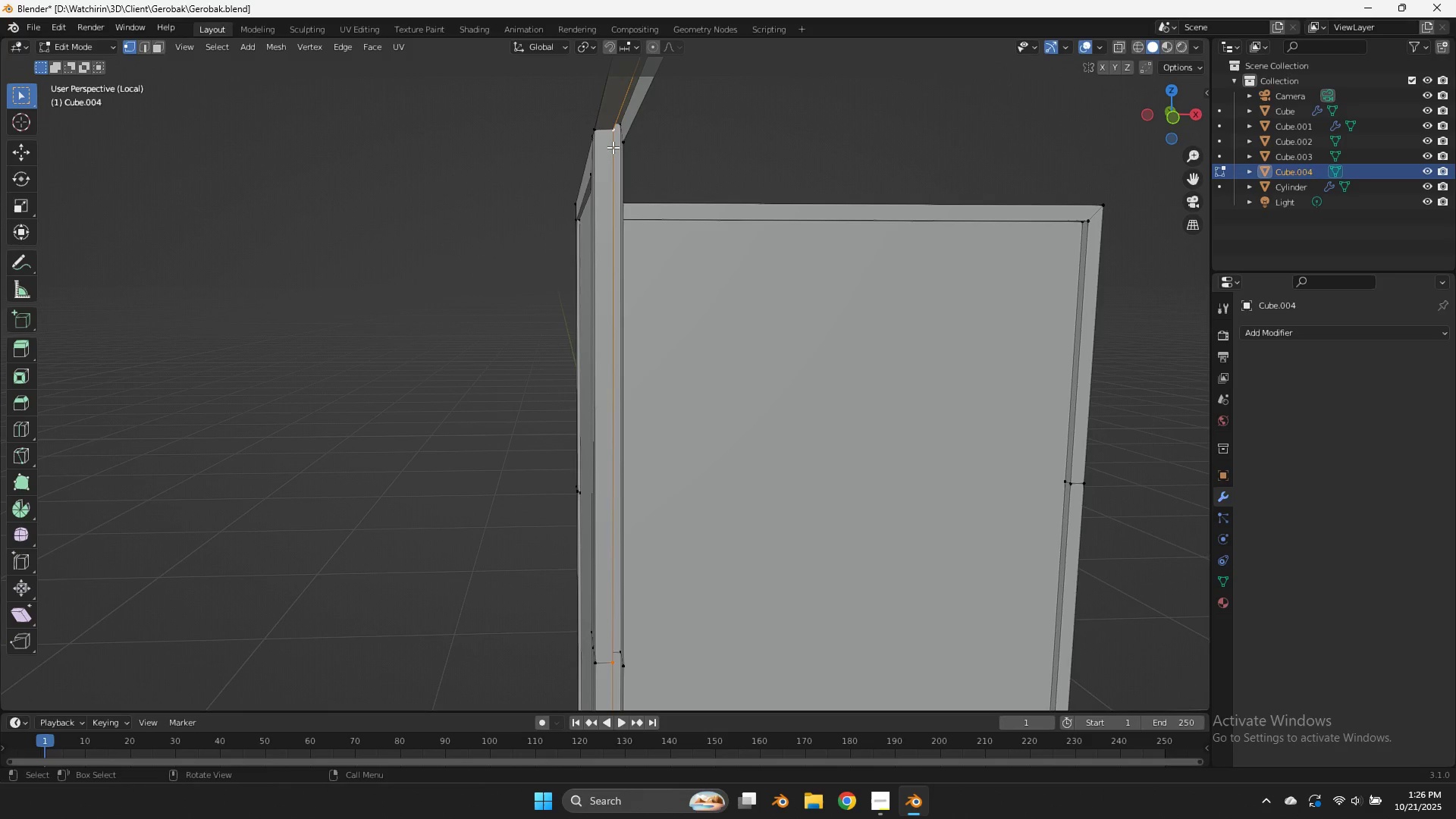 
key(X)
 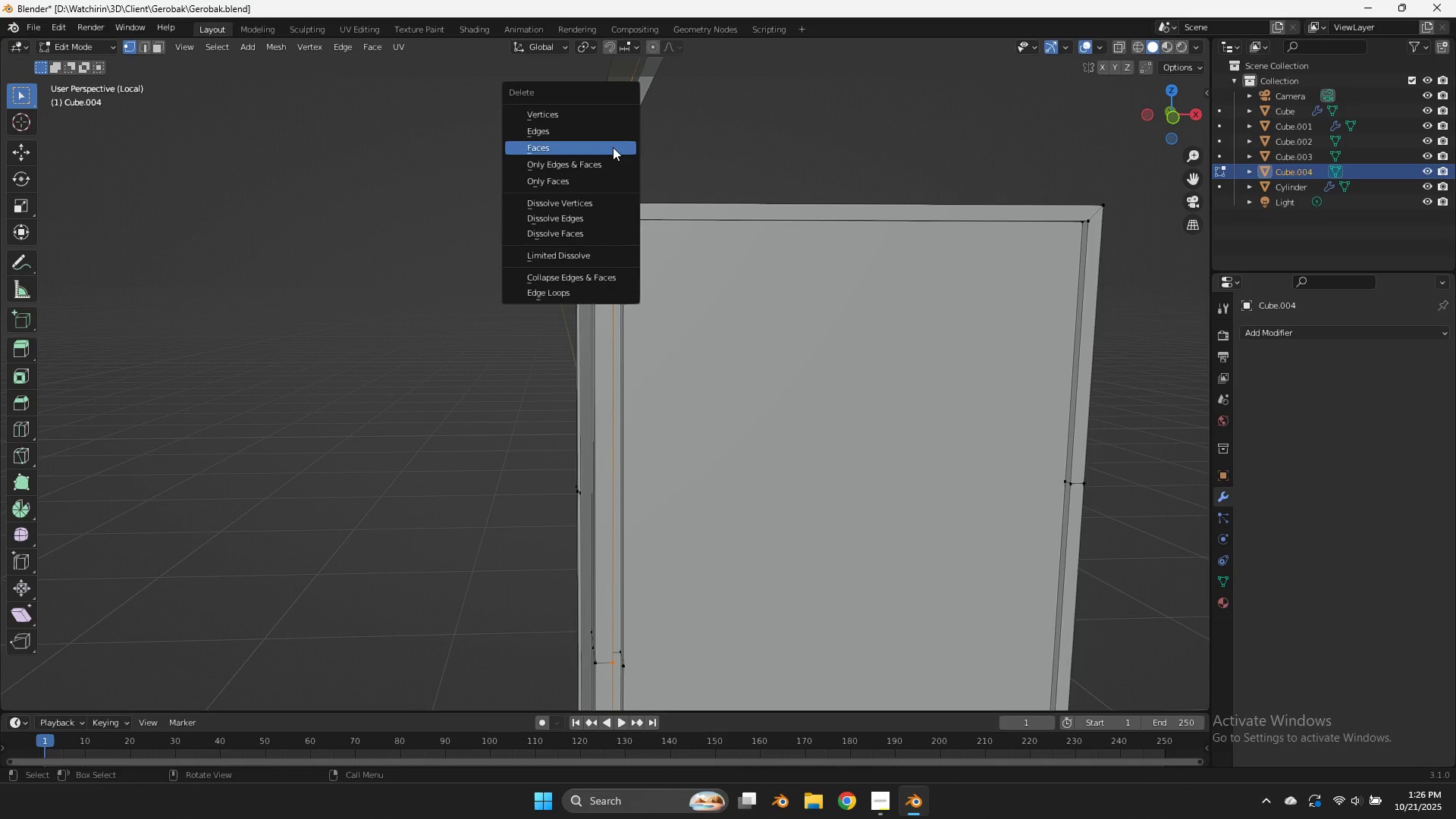 
left_click([613, 147])
 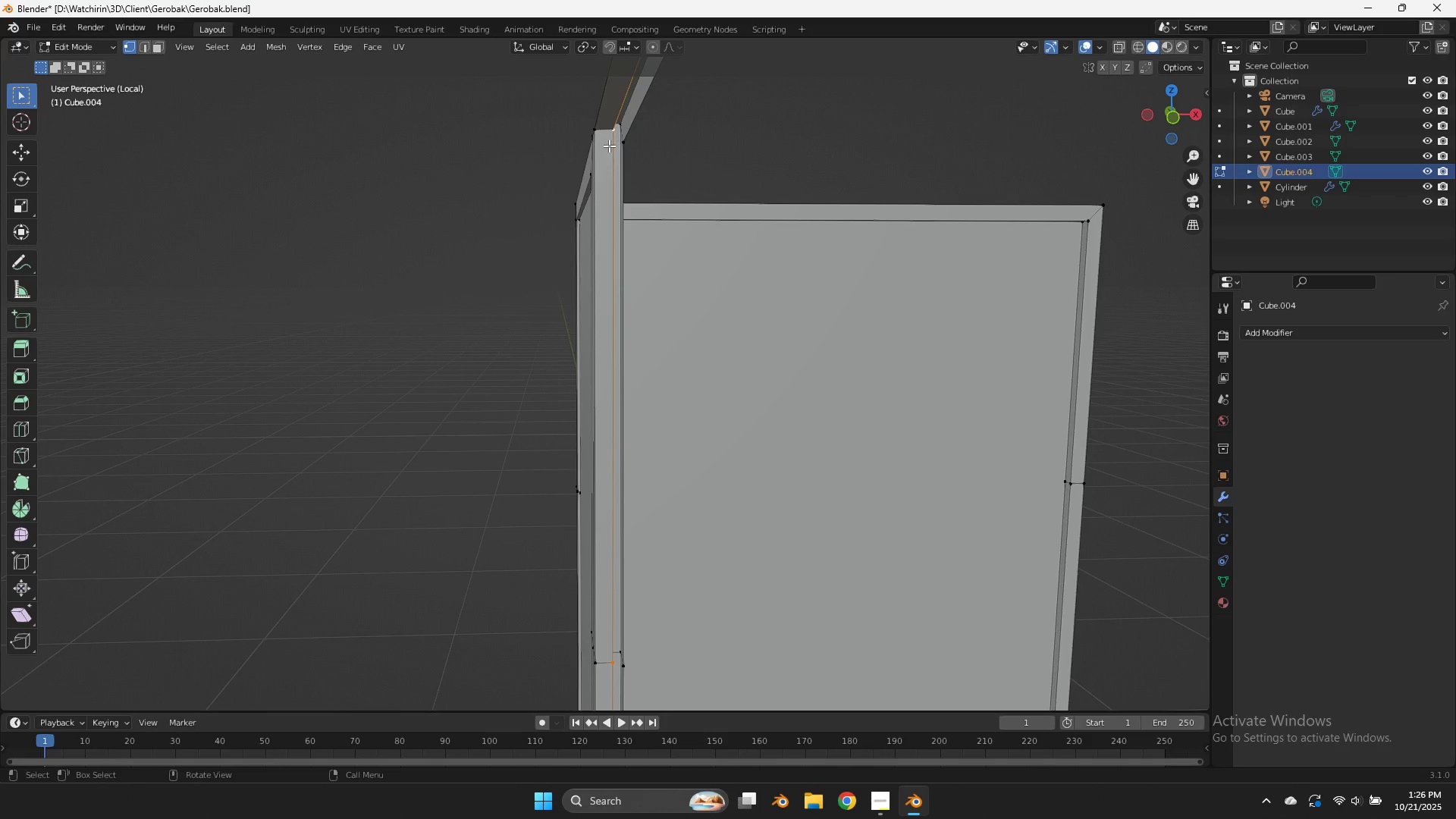 
left_click_drag(start_coordinate=[613, 147], to_coordinate=[598, 133])
 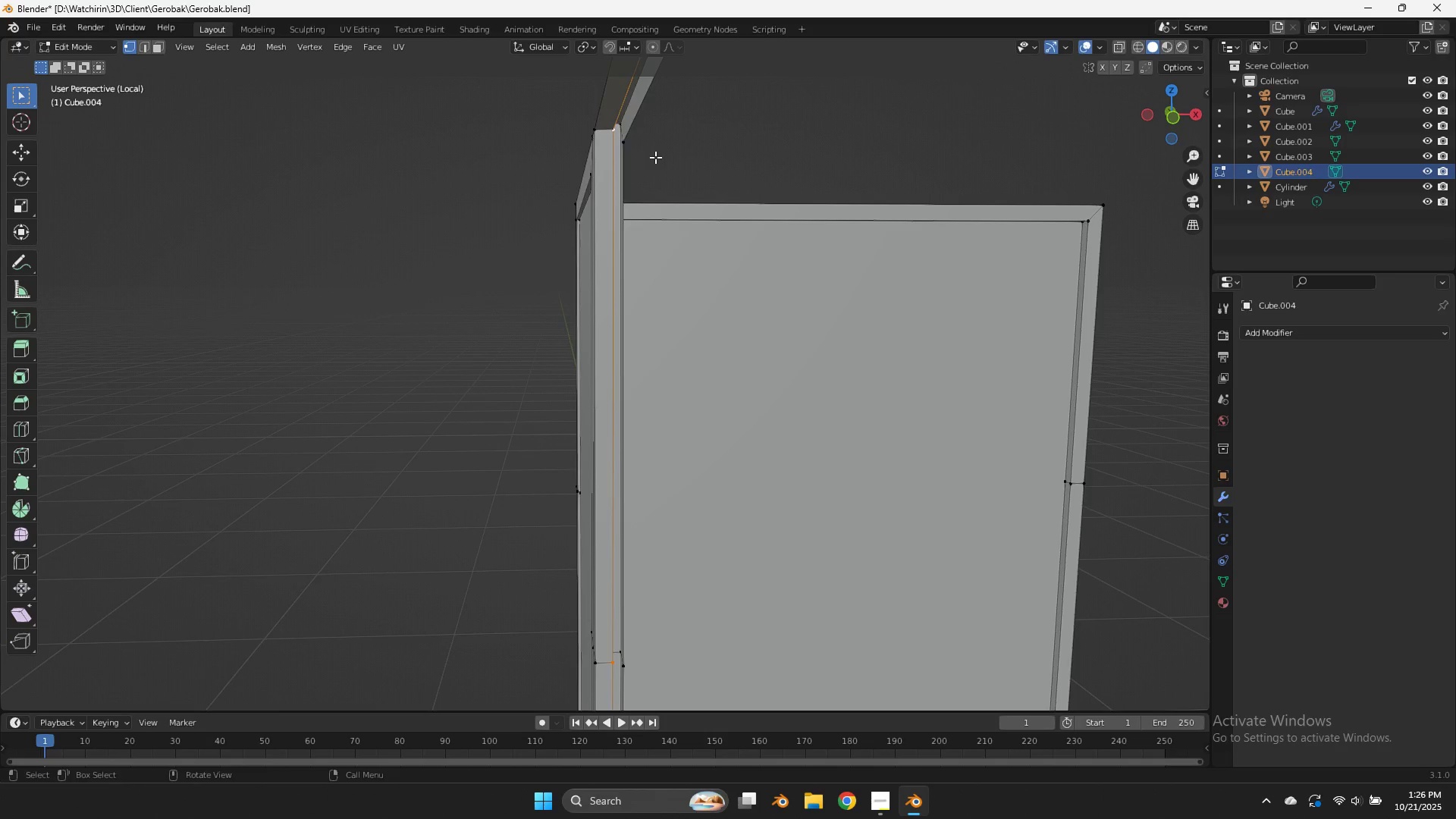 
key(X)
 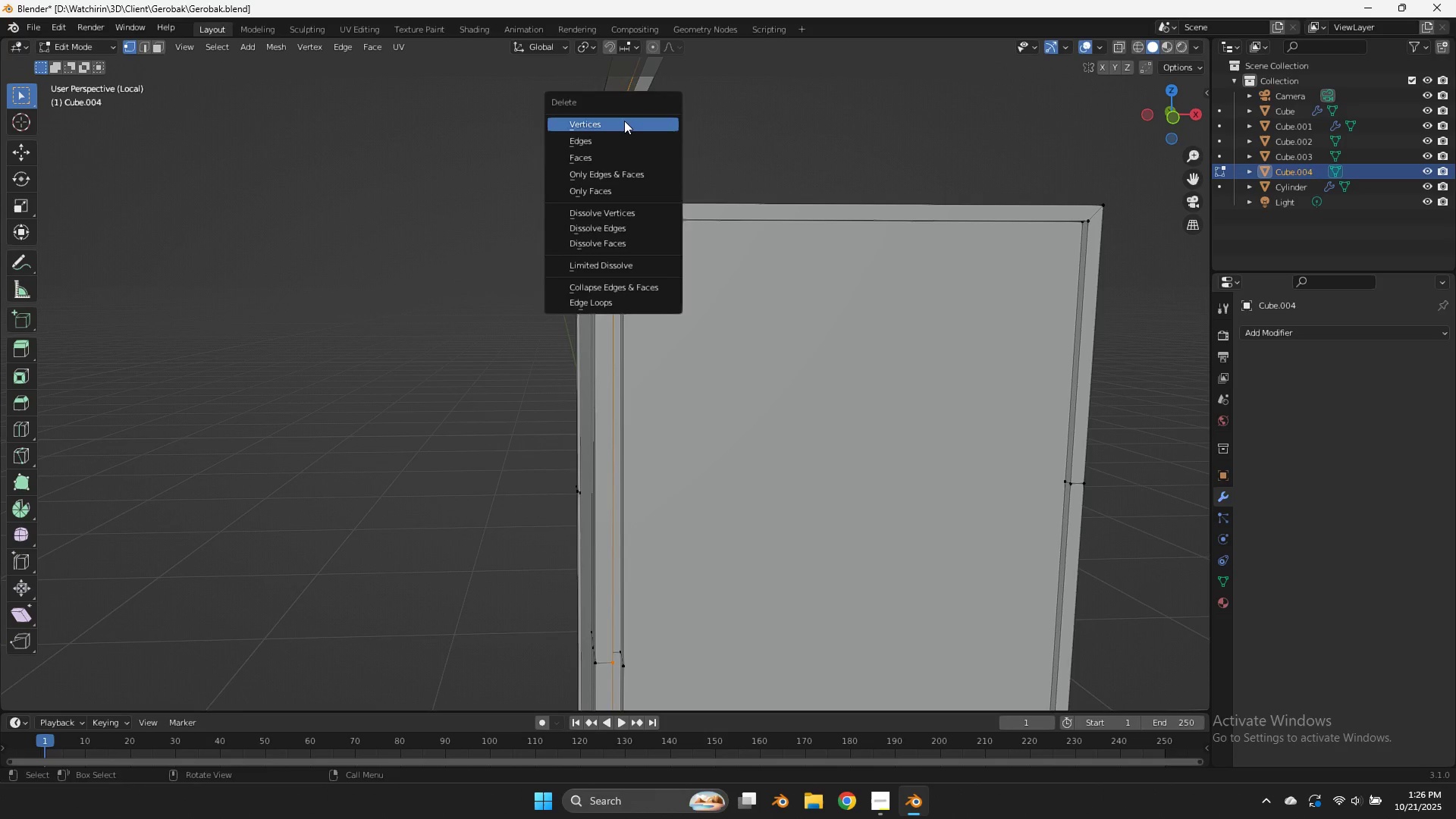 
left_click([624, 121])
 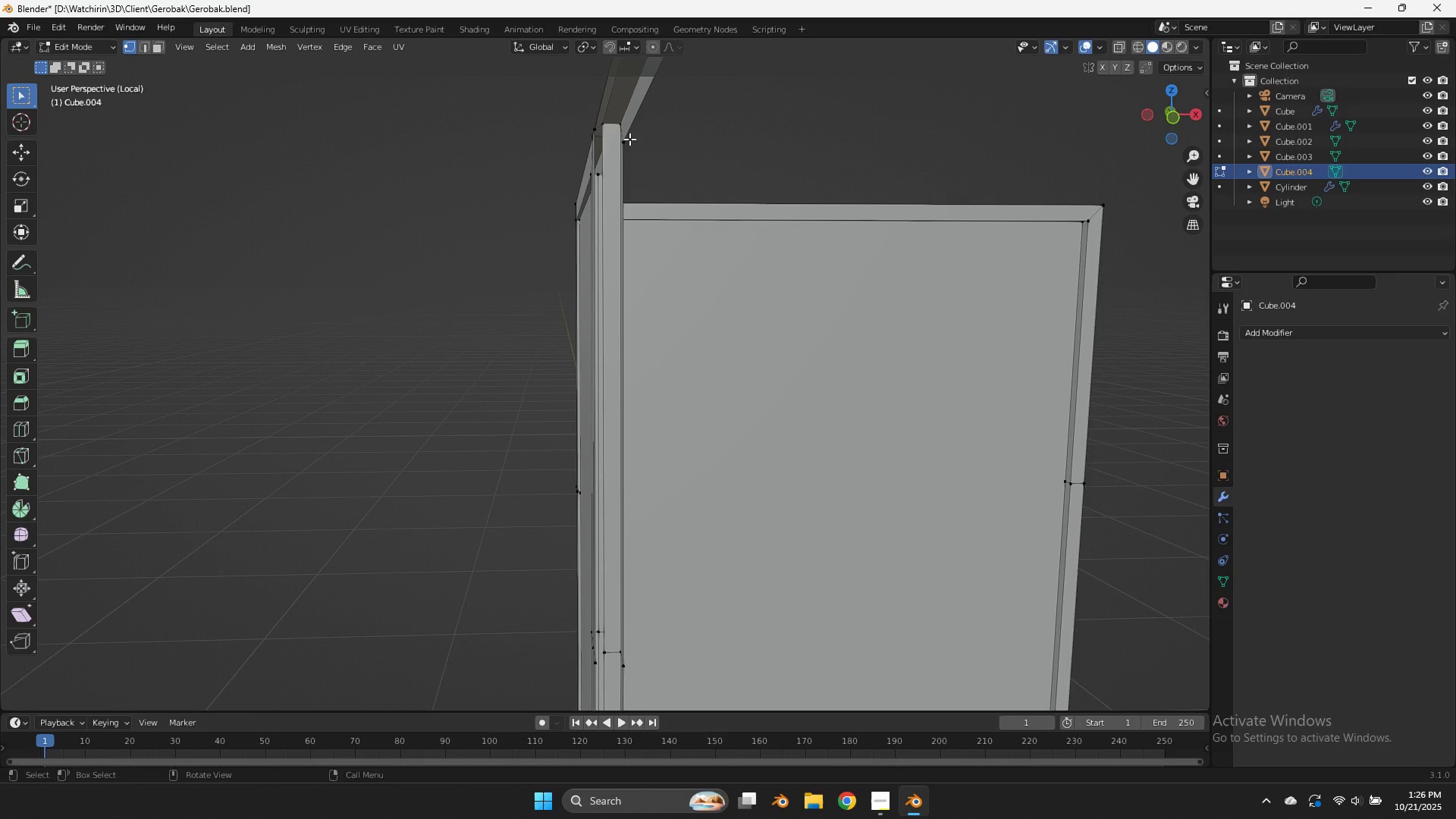 
hold_key(key=AltLeft, duration=0.44)
left_click([629, 140])
 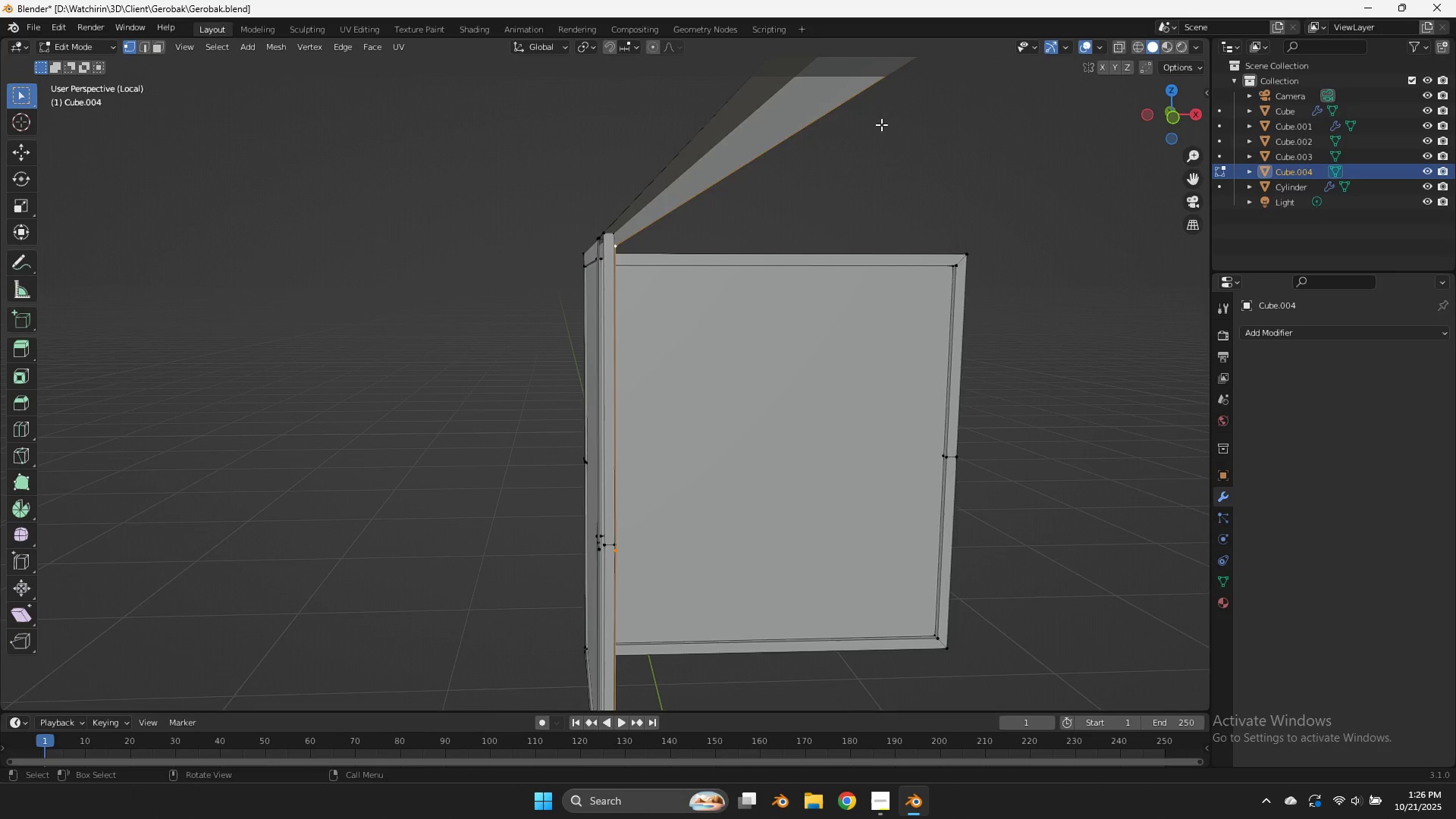 
scroll: coordinate [902, 123], scroll_direction: down, amount: 3.0
 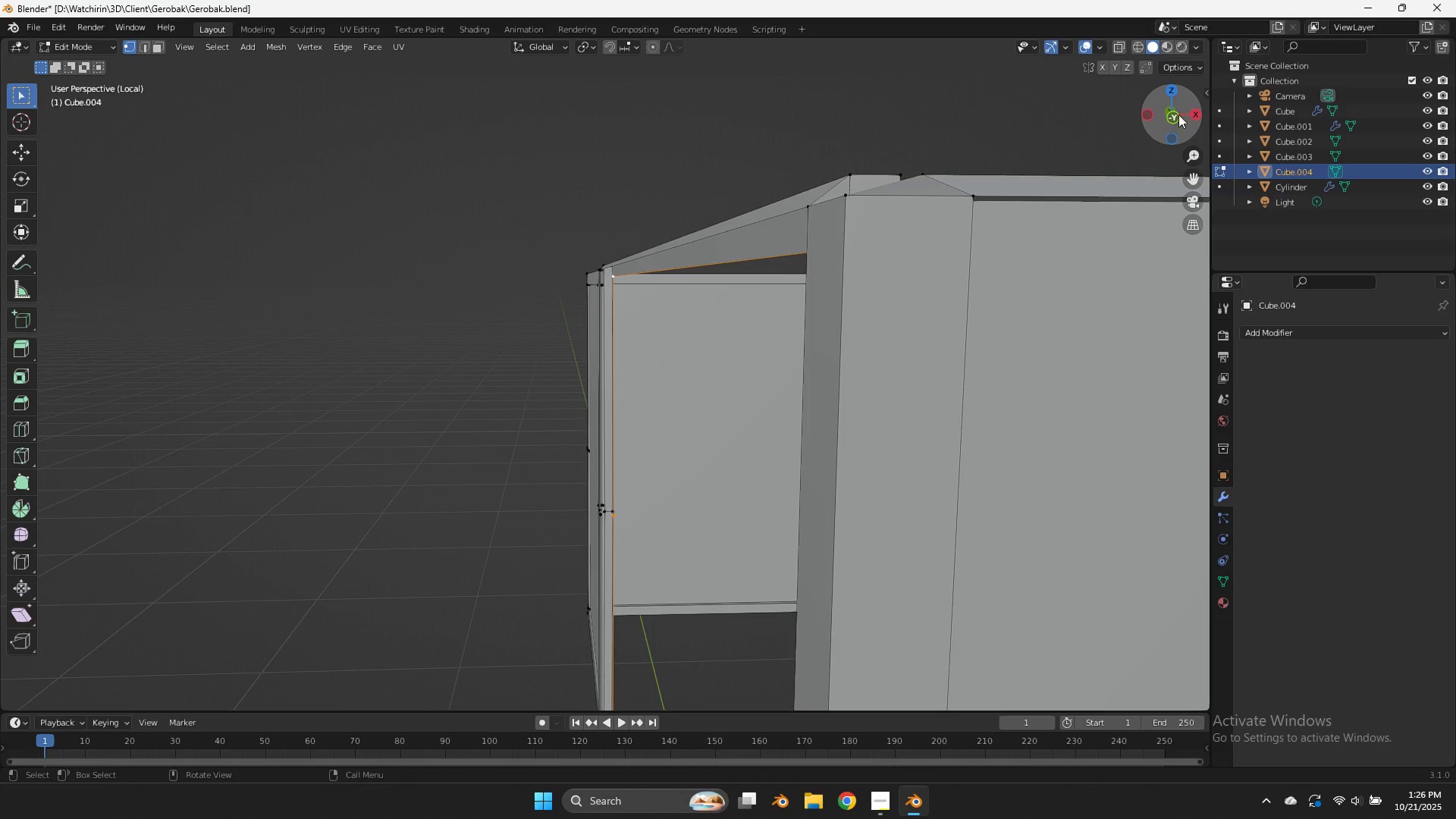 
left_click_drag(start_coordinate=[1179, 115], to_coordinate=[1192, 115])
 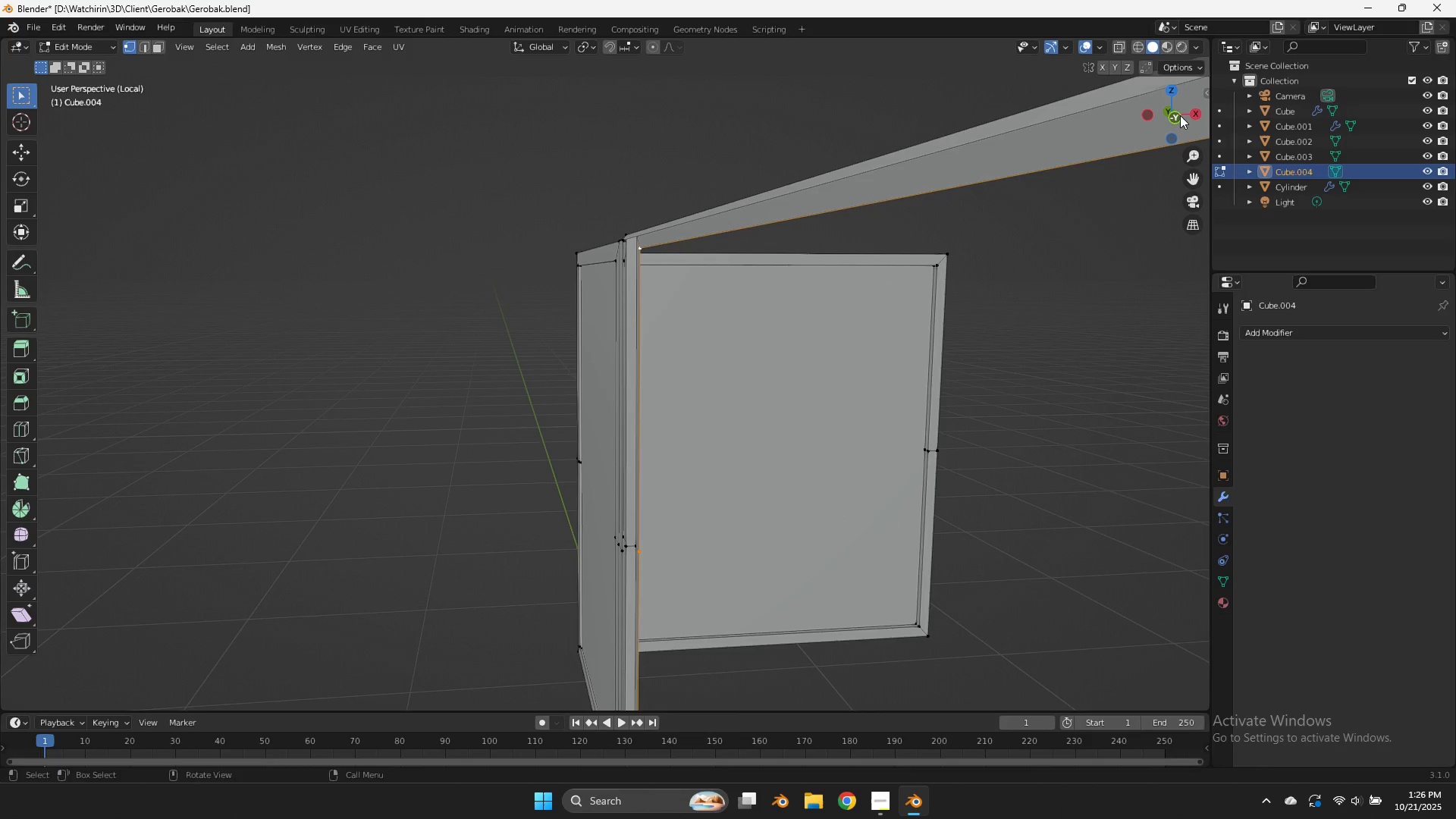 
scroll: coordinate [1180, 115], scroll_direction: up, amount: 1.0
 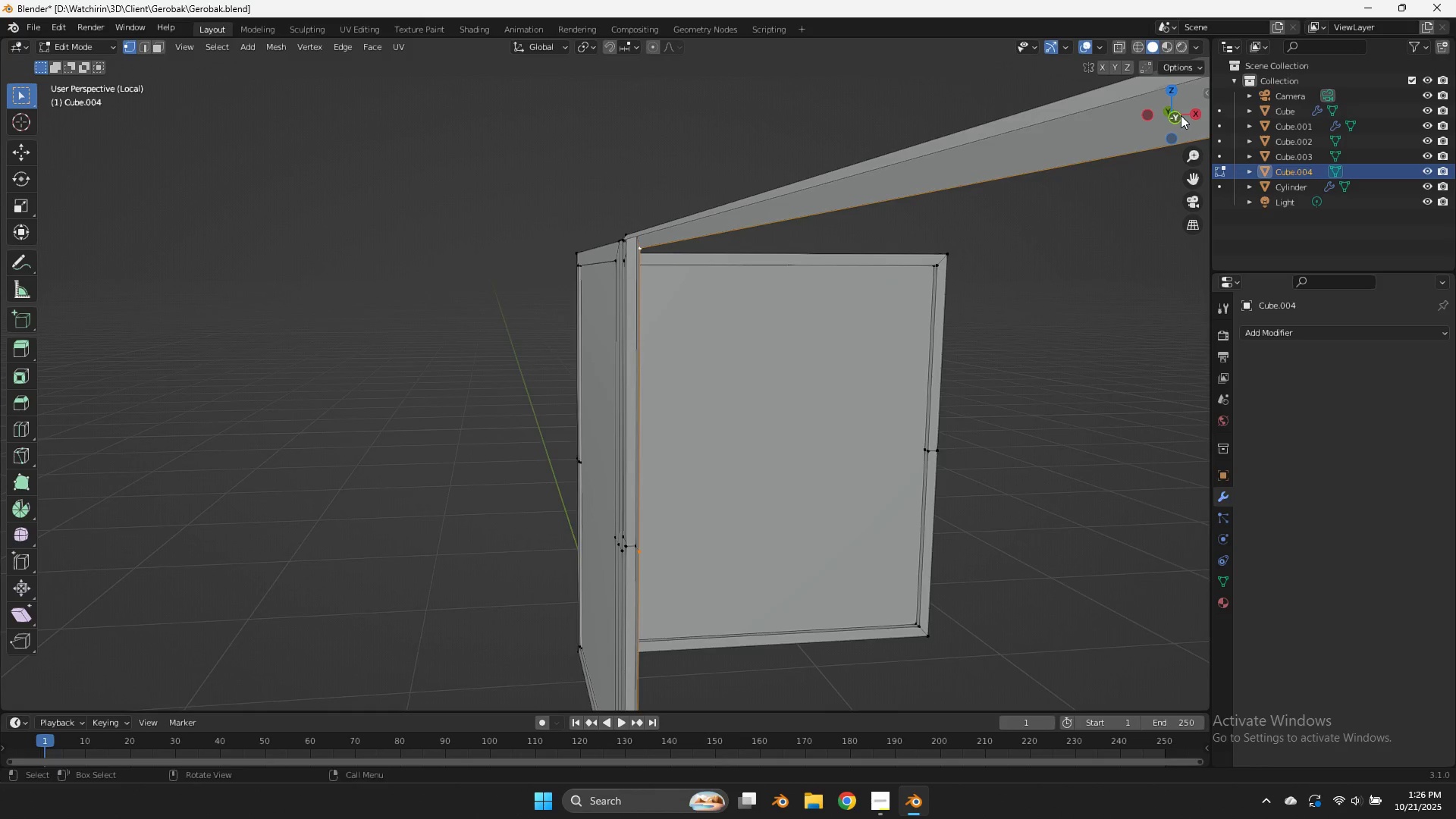 
left_click_drag(start_coordinate=[1180, 115], to_coordinate=[1185, 115])
 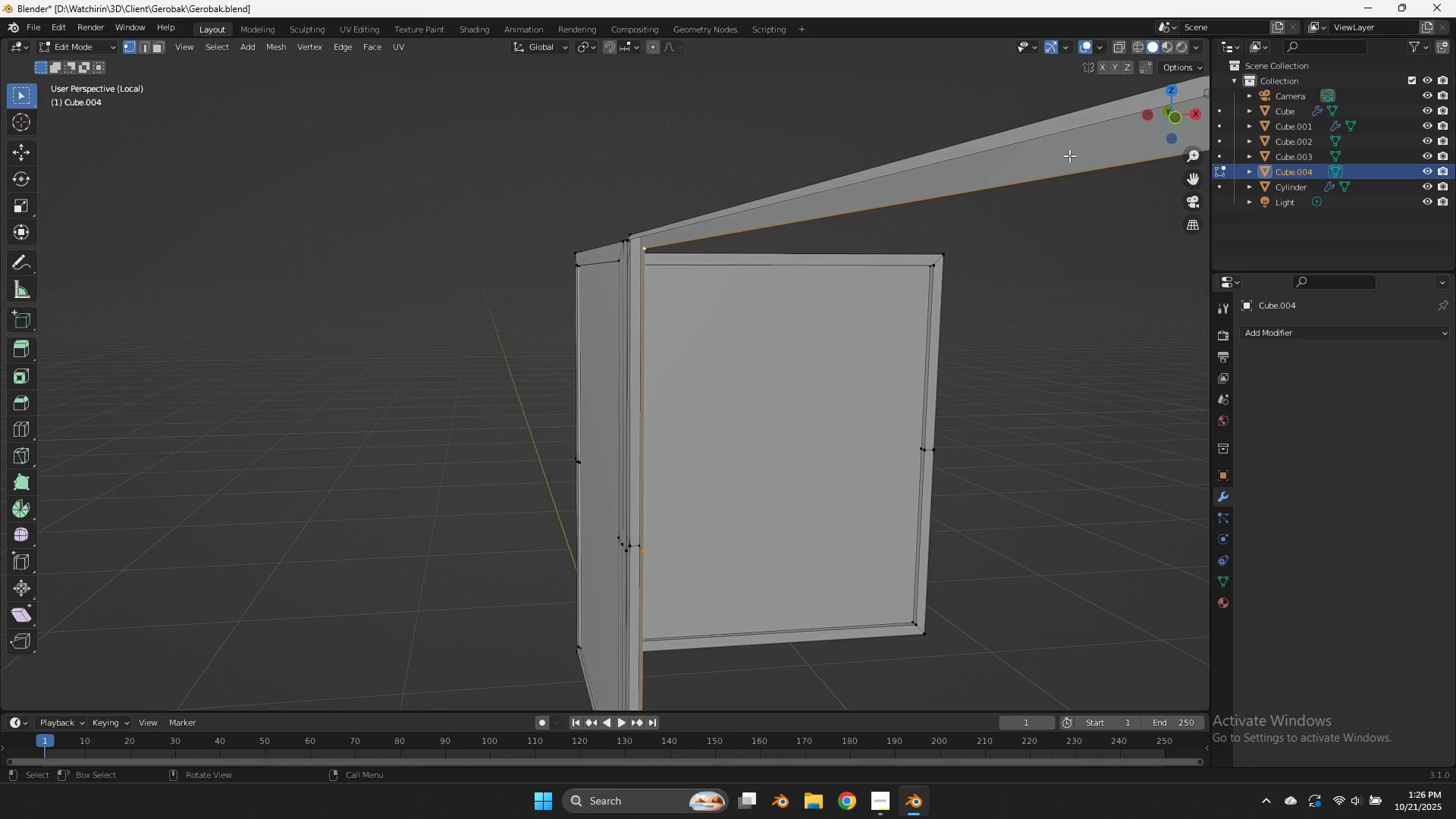 
hold_key(key=AltLeft, duration=1.02)
left_click([873, 177])
 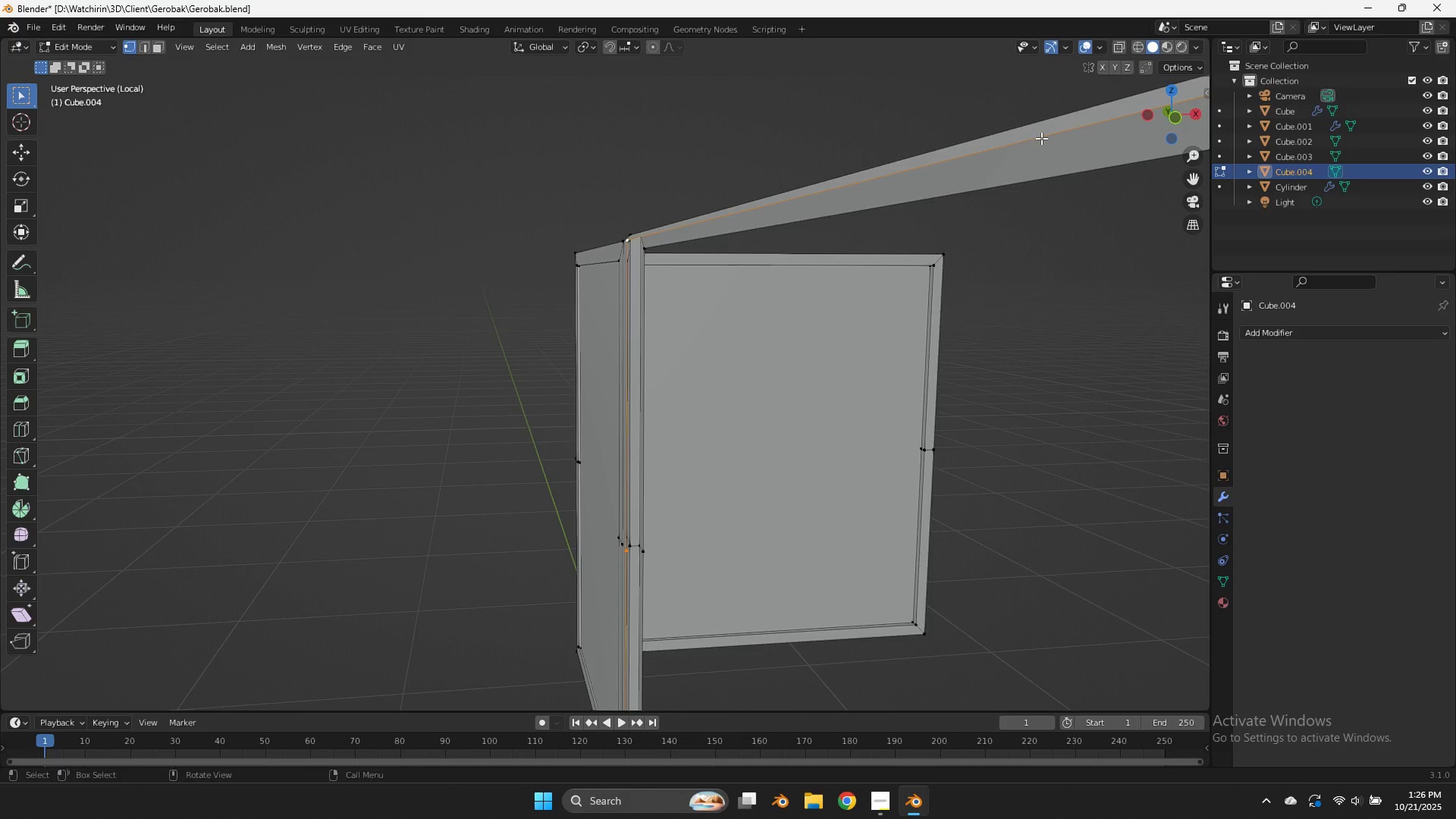 
scroll: coordinate [1072, 129], scroll_direction: down, amount: 6.0
 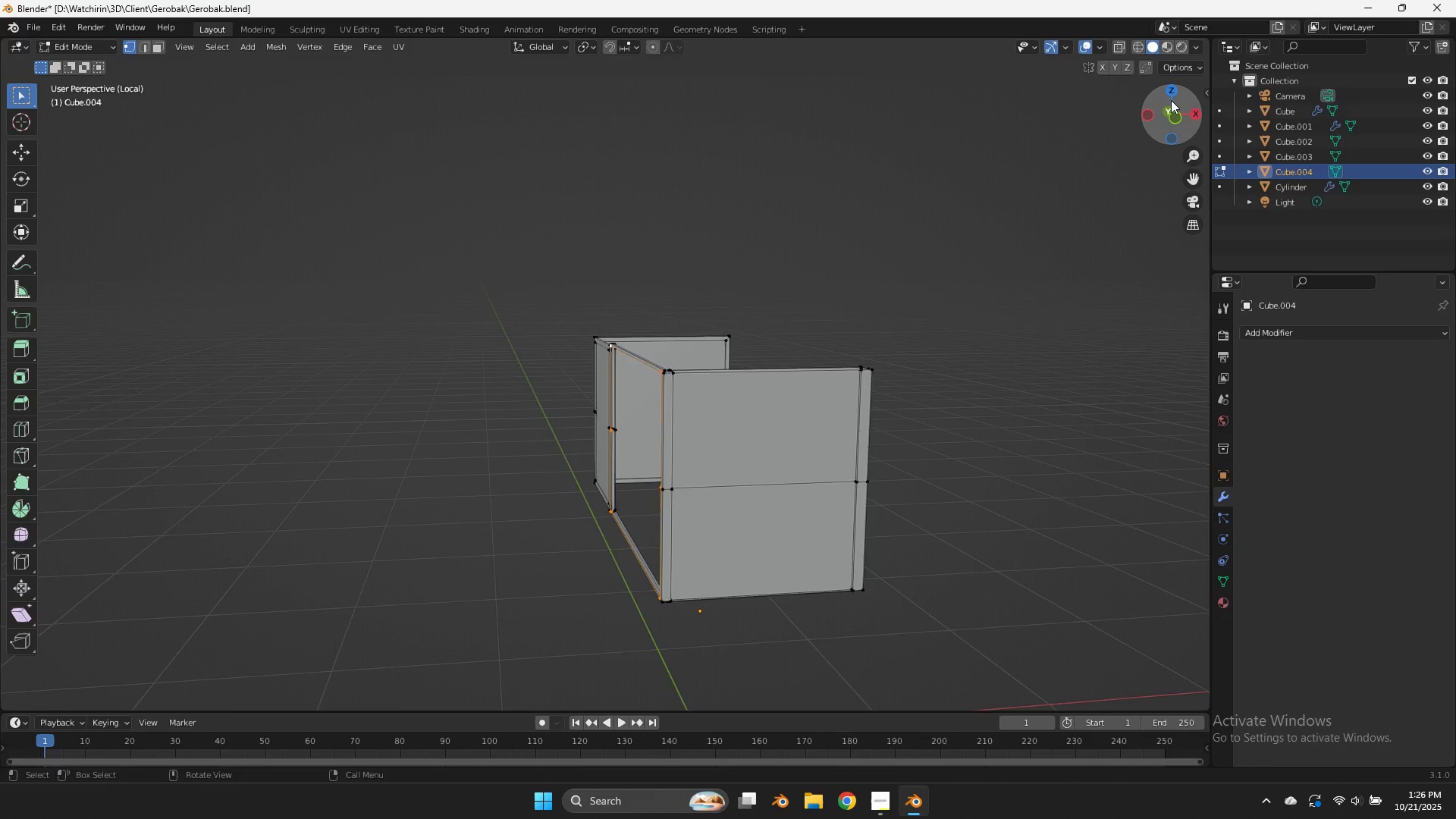 
left_click_drag(start_coordinate=[1168, 99], to_coordinate=[74, 108])
 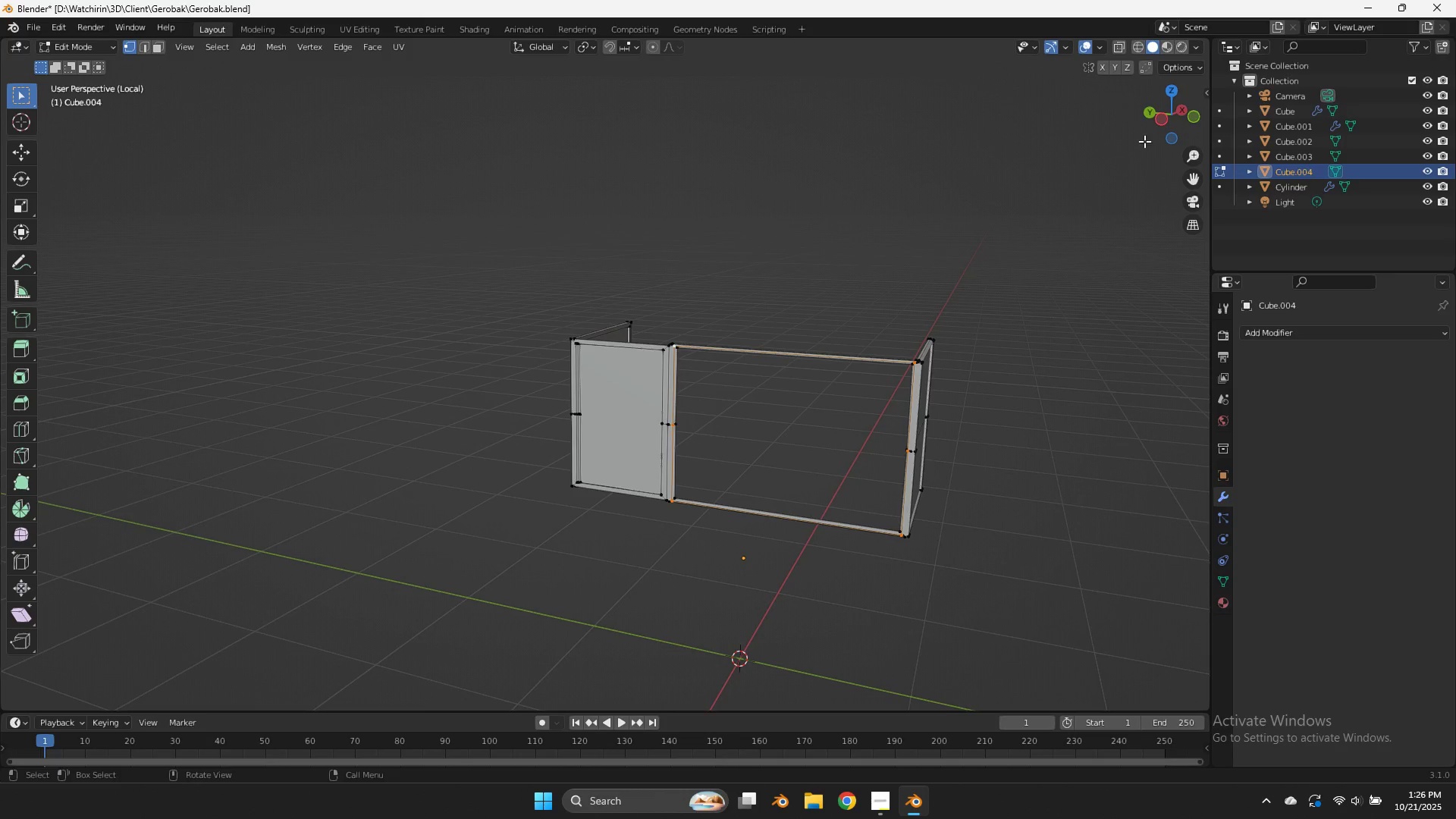 
scroll: coordinate [1159, 144], scroll_direction: up, amount: 5.0
 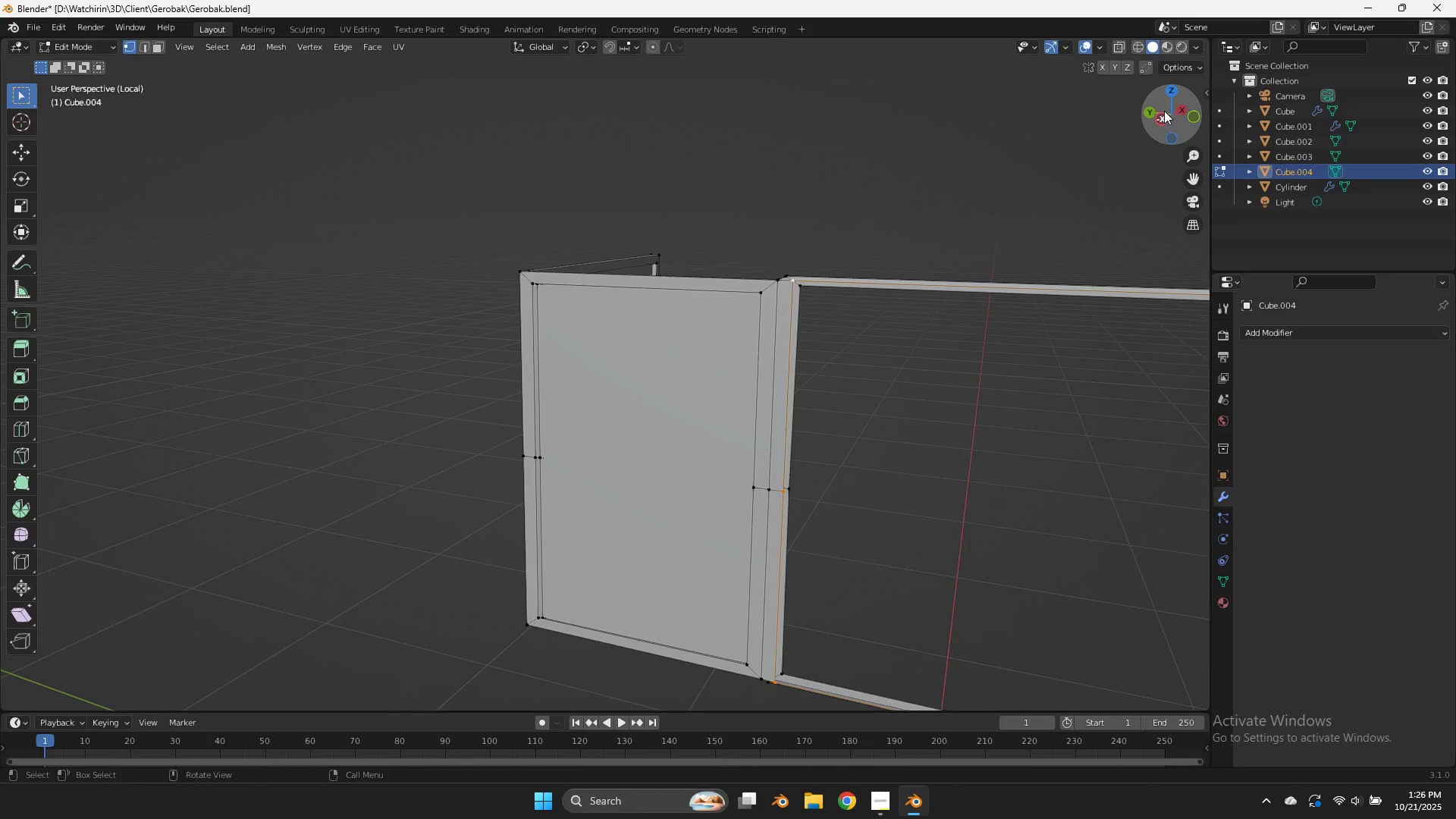 
left_click([1164, 111])
 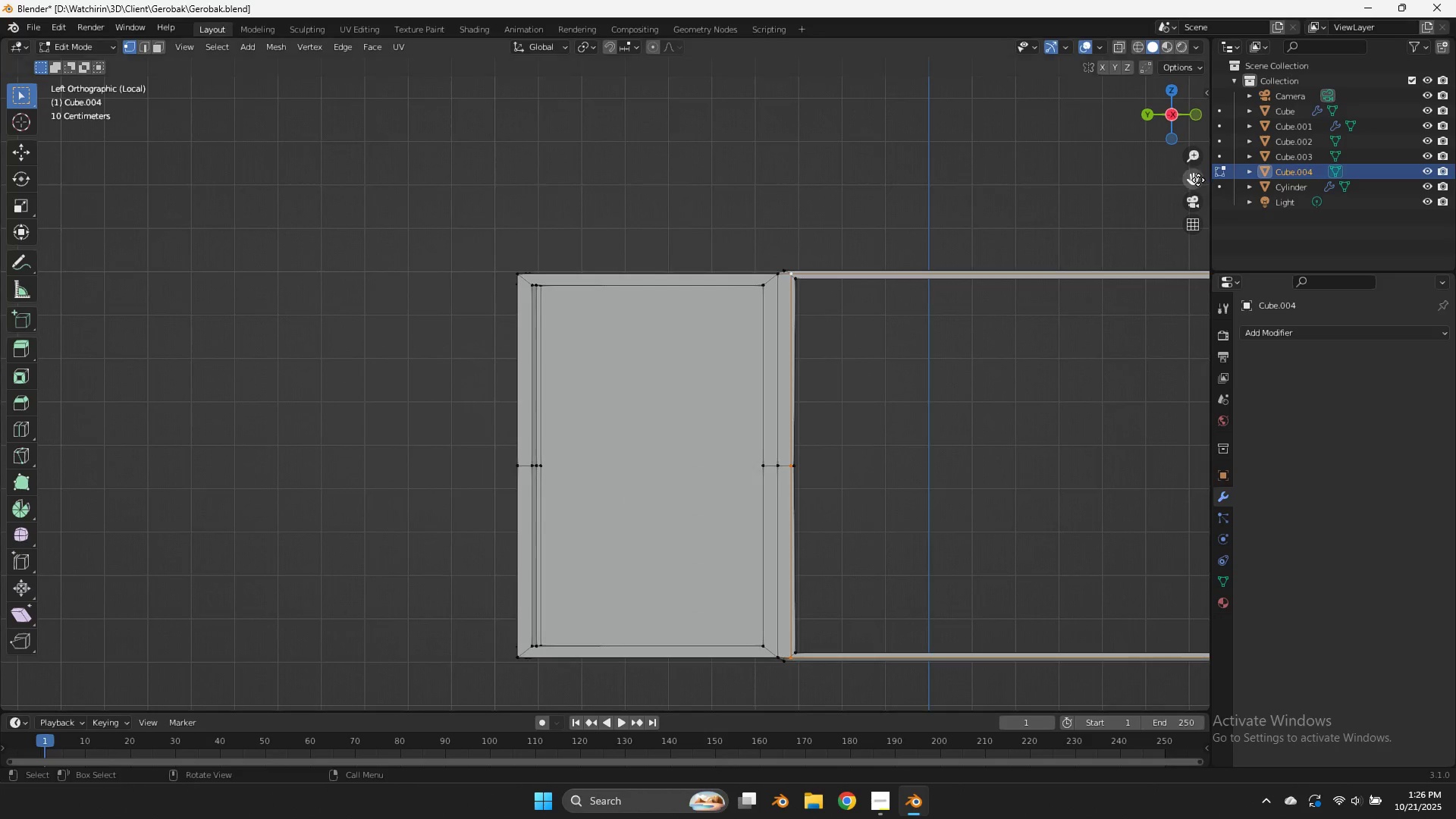 
left_click_drag(start_coordinate=[1193, 180], to_coordinate=[906, 124])
 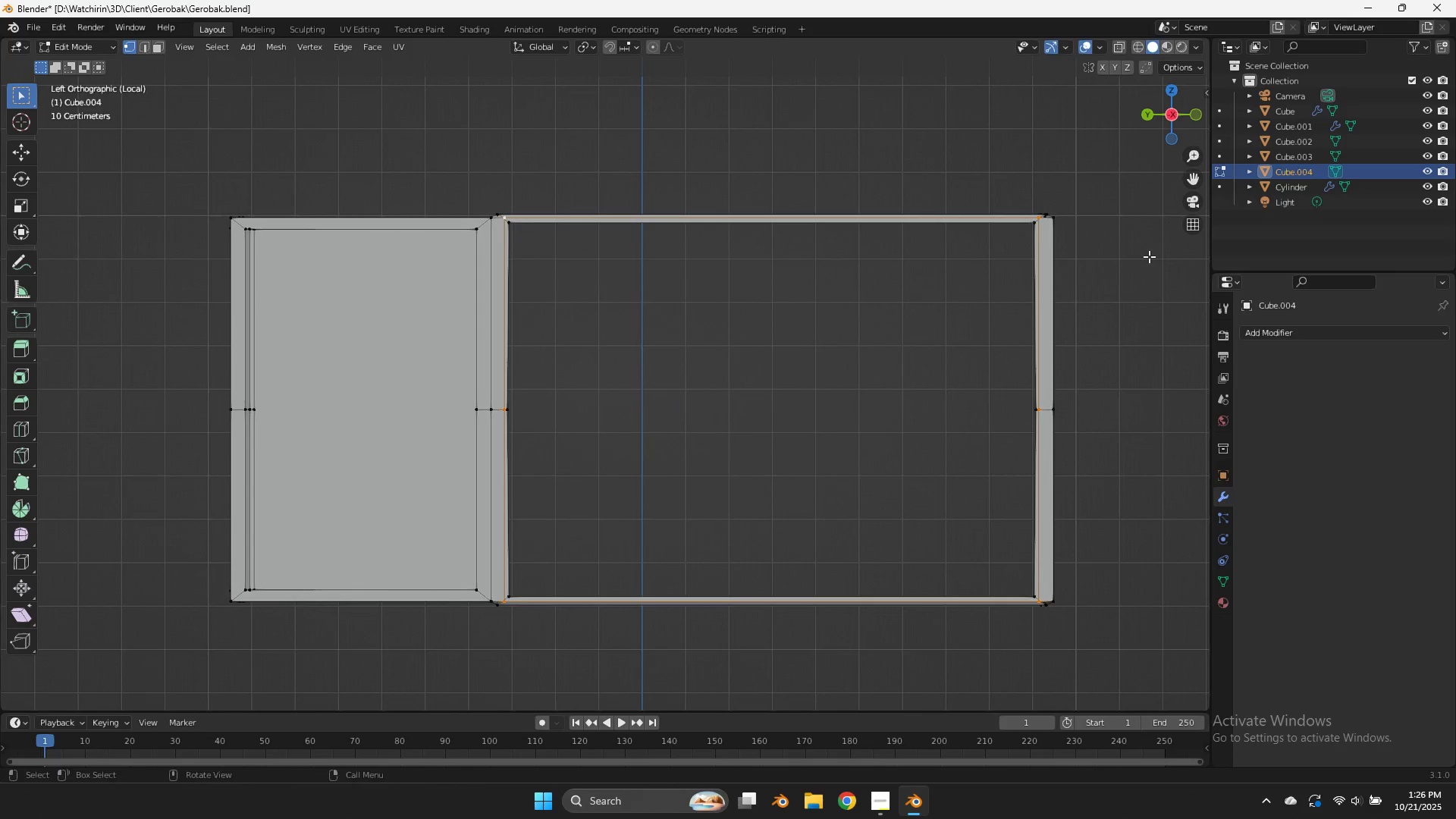 
type(sz)
 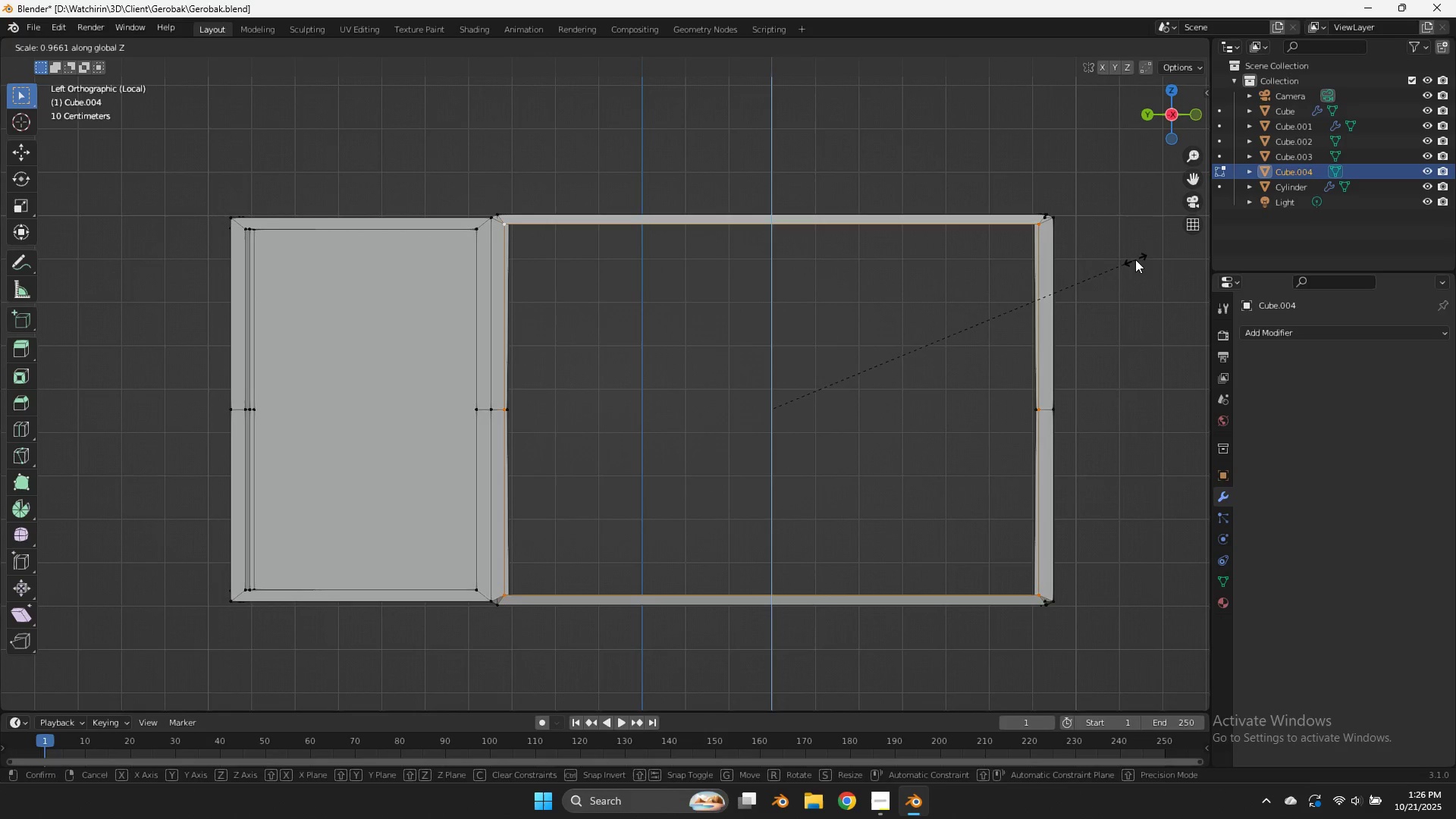 
left_click([1135, 259])
 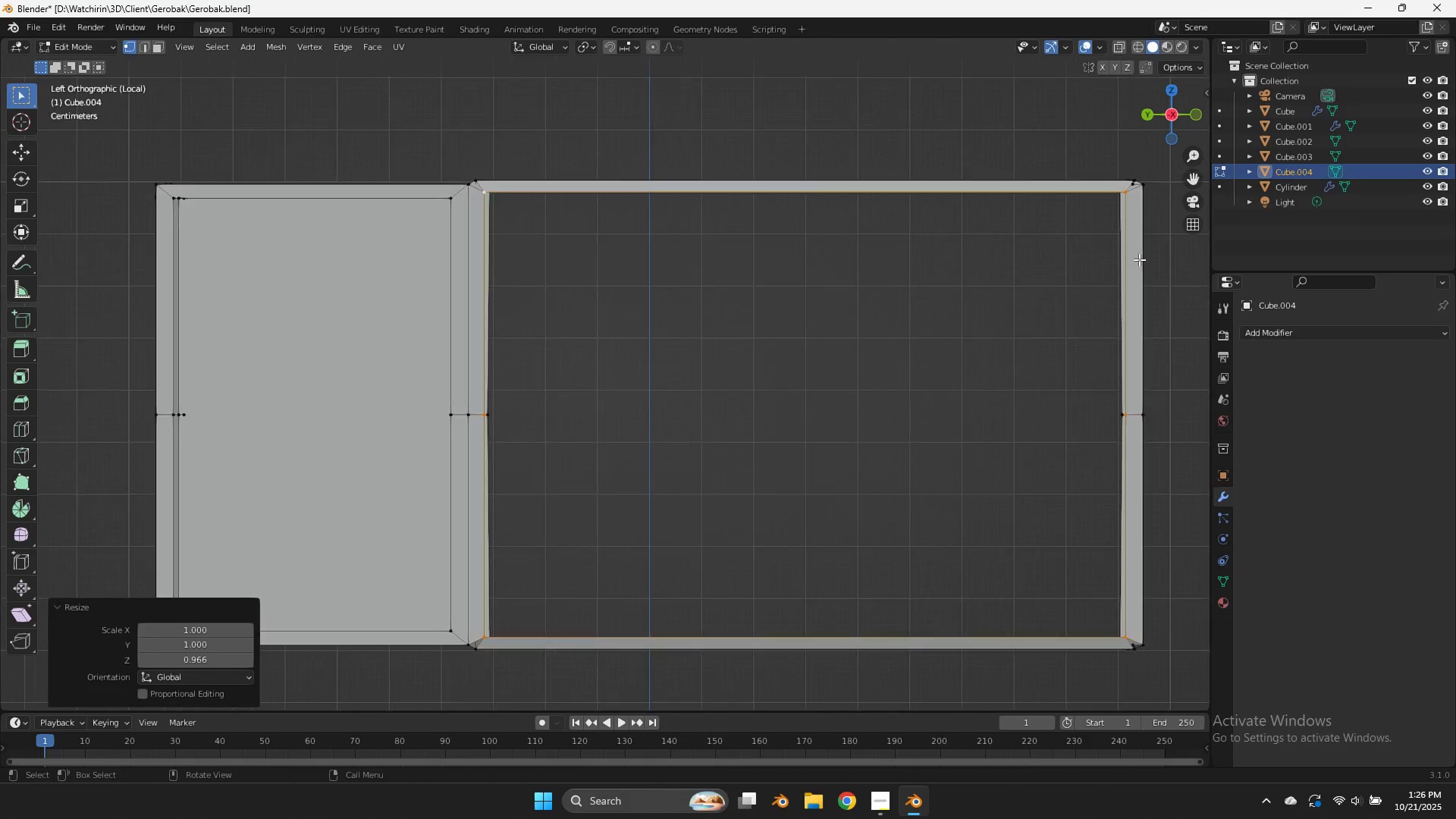 
scroll: coordinate [1147, 236], scroll_direction: up, amount: 6.0
 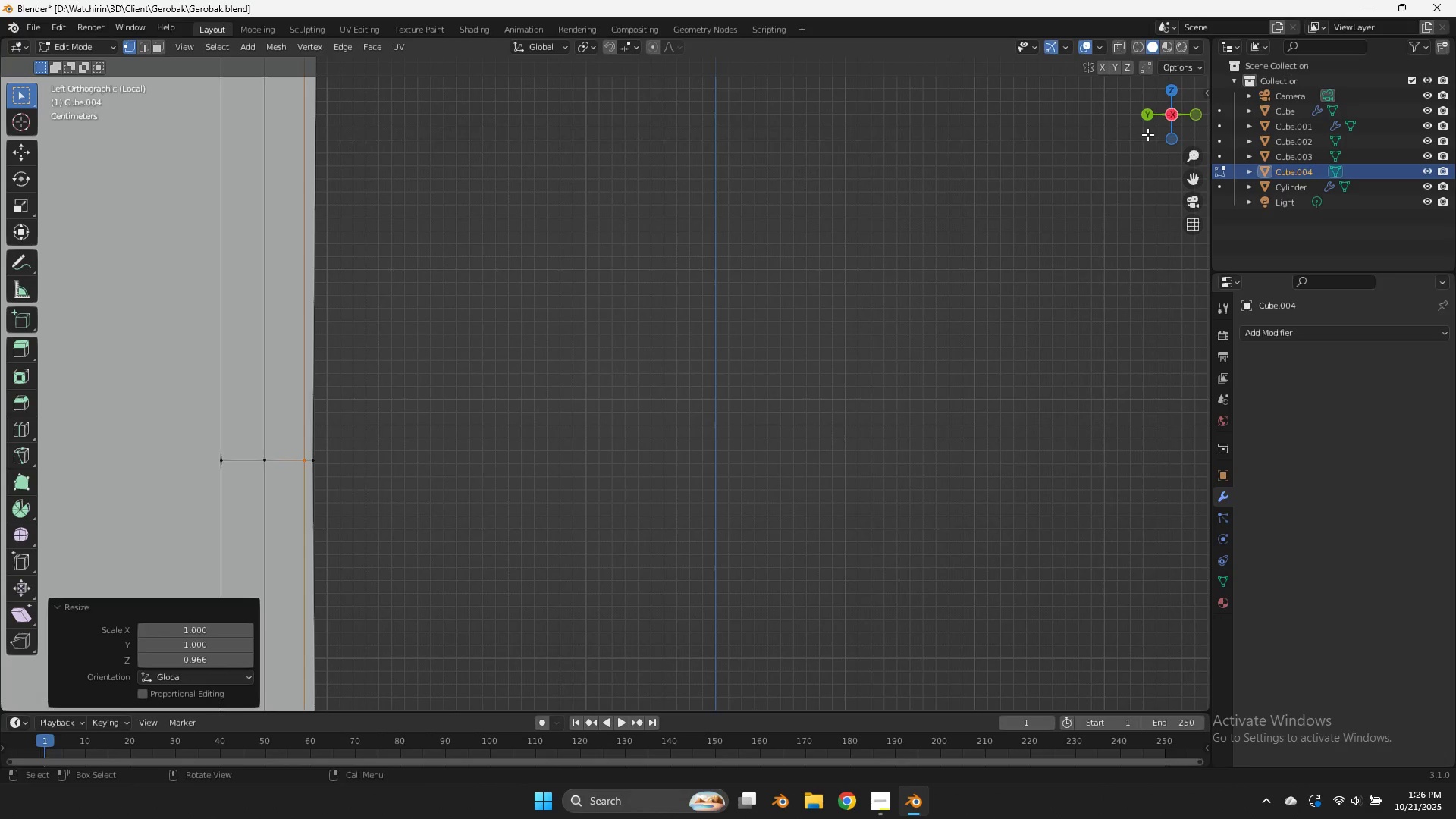 
left_click_drag(start_coordinate=[1147, 135], to_coordinate=[1186, 92])
 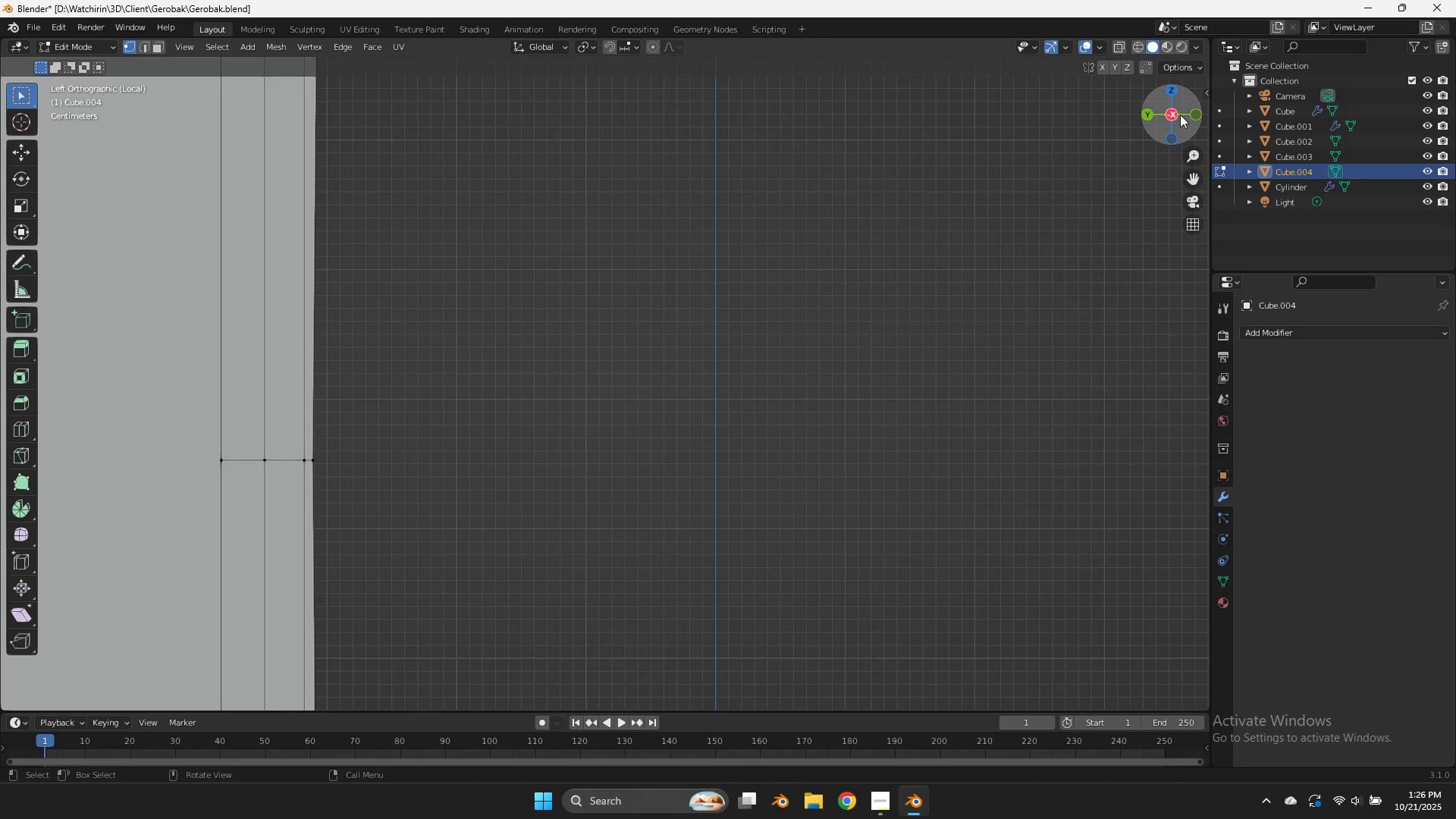 
left_click_drag(start_coordinate=[1180, 115], to_coordinate=[17, 667])
 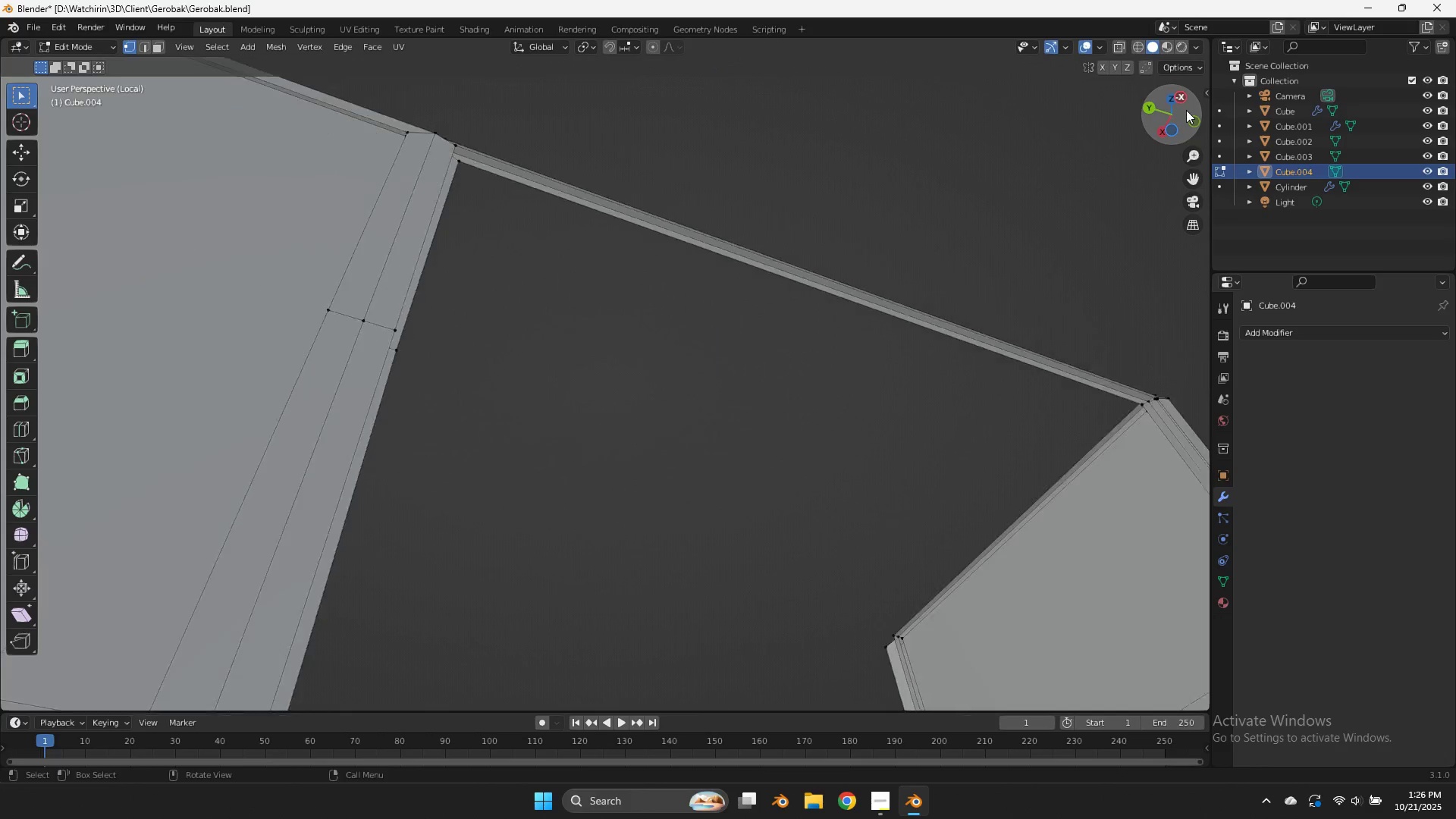 
scroll: coordinate [1186, 110], scroll_direction: down, amount: 4.0
 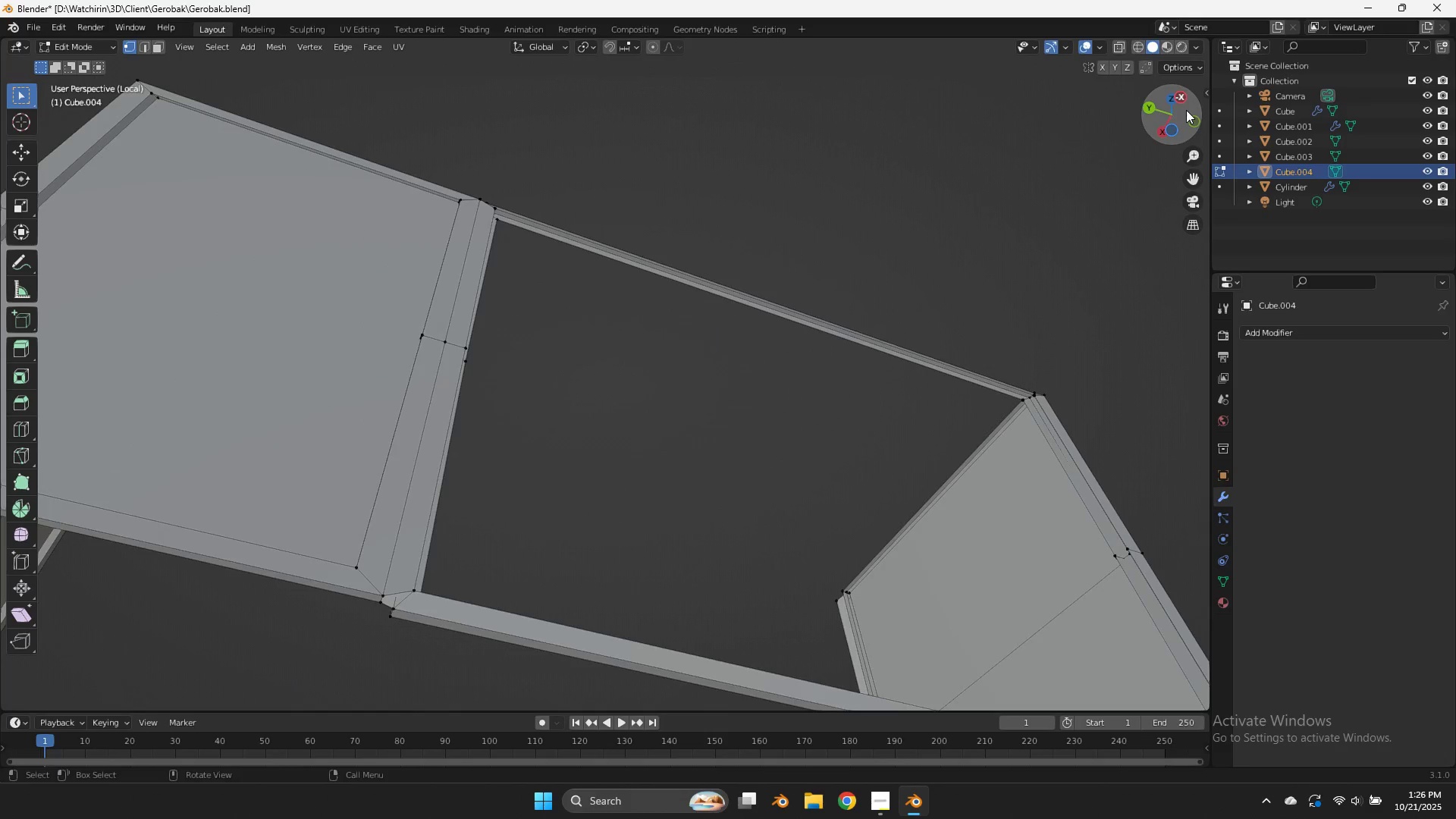 
left_click_drag(start_coordinate=[1186, 110], to_coordinate=[1207, 97])
 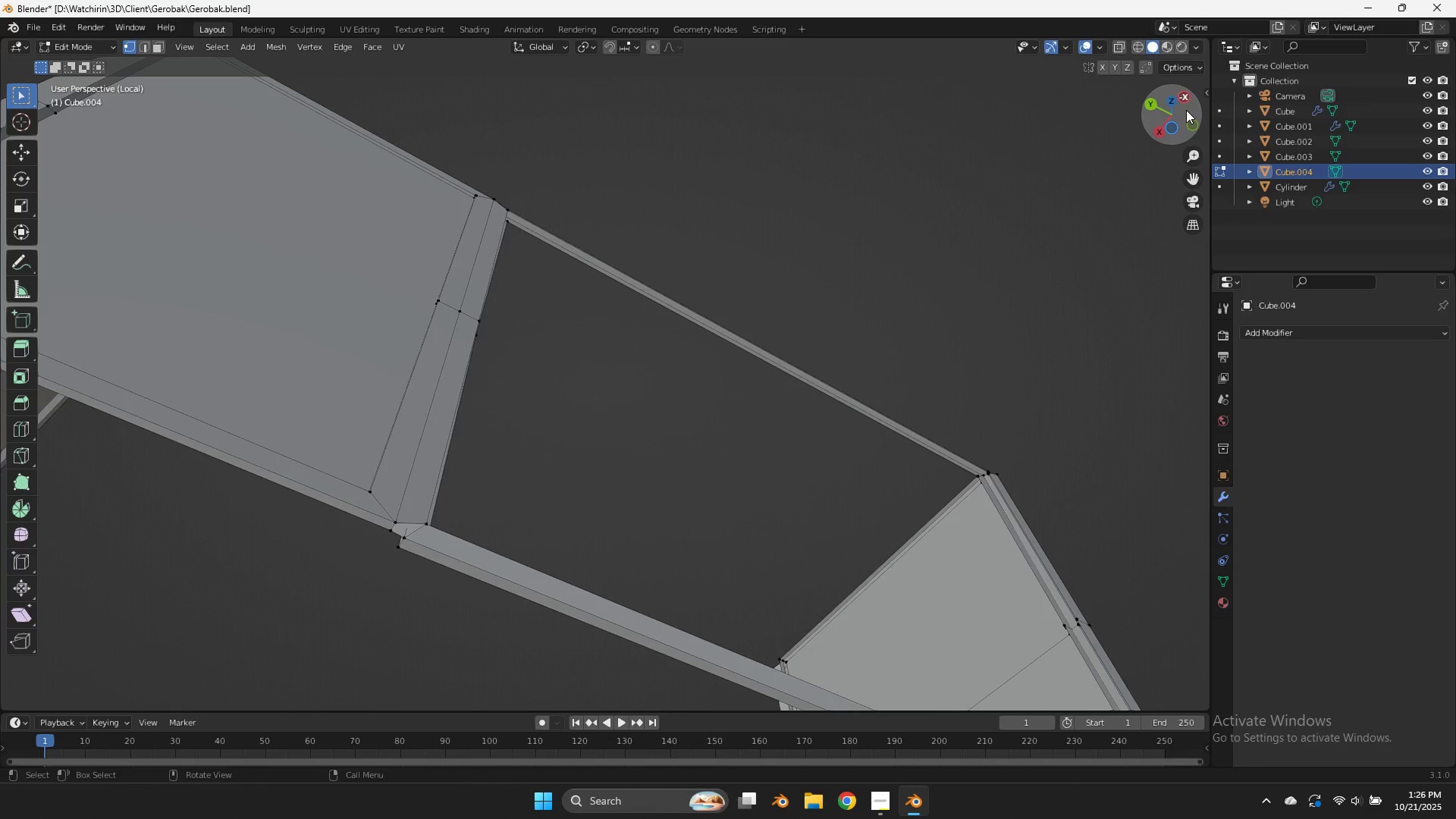 
left_click_drag(start_coordinate=[1186, 110], to_coordinate=[36, 310])
 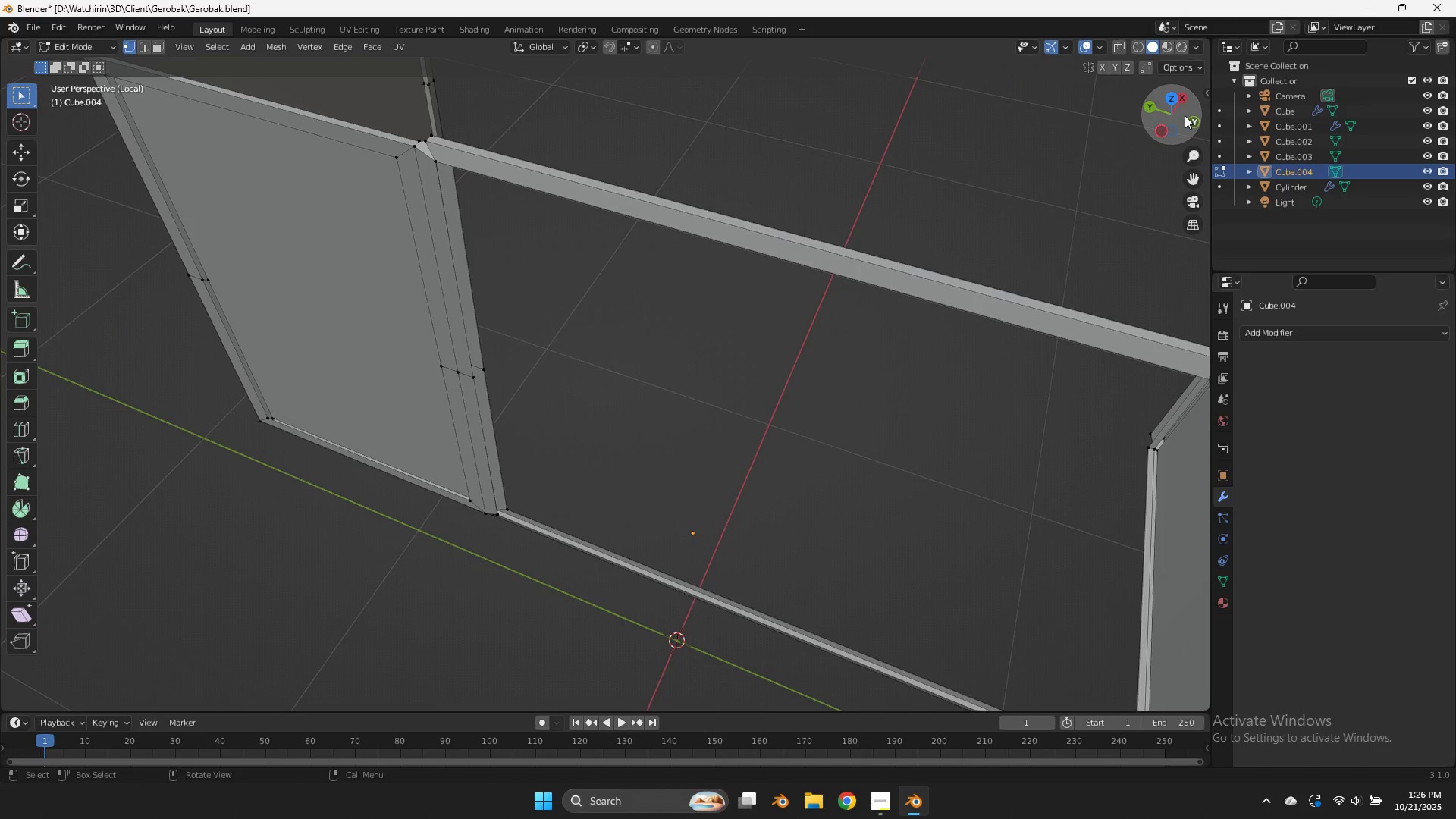 
scroll: coordinate [1185, 115], scroll_direction: down, amount: 1.0
 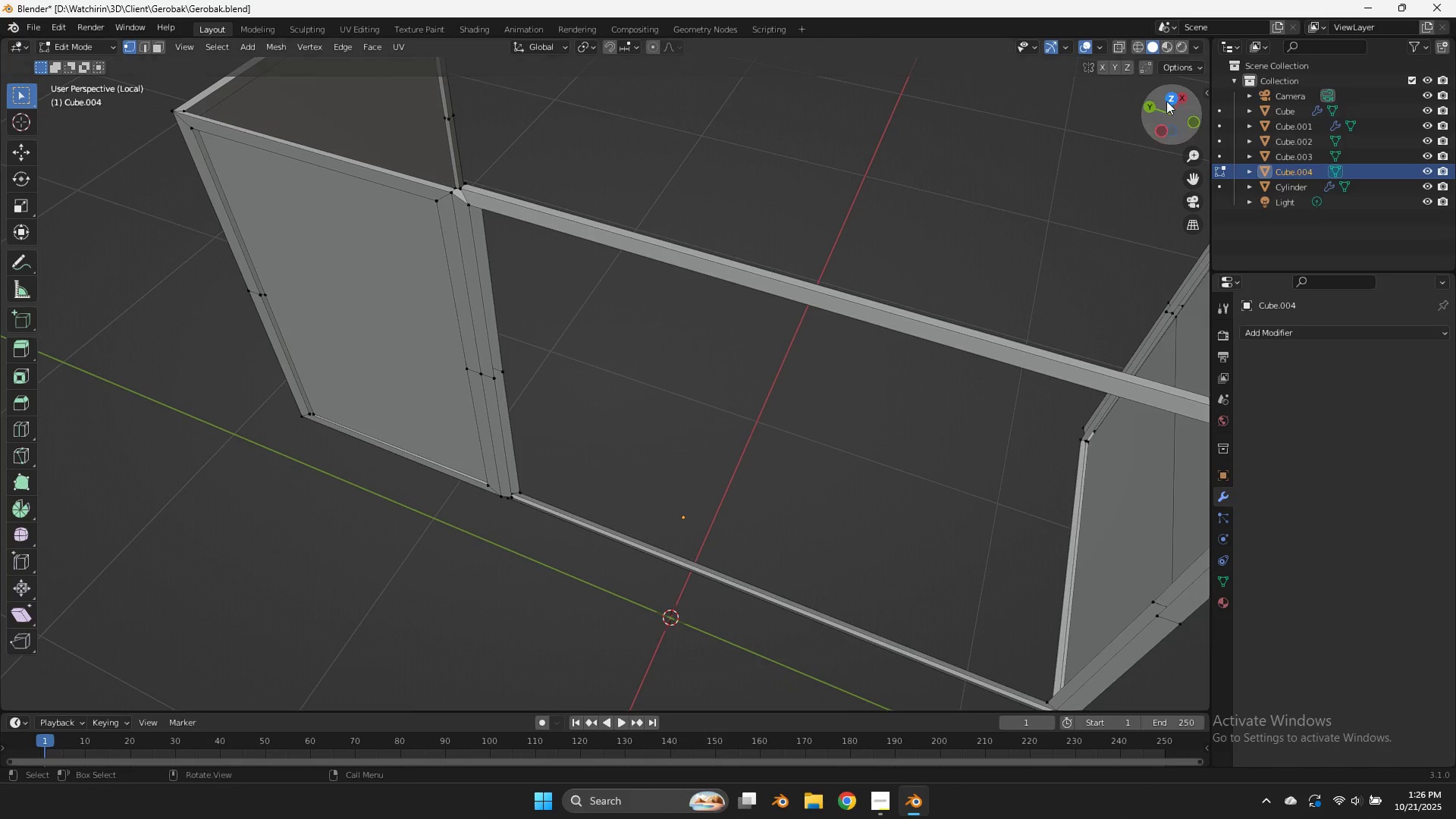 
left_click_drag(start_coordinate=[1172, 99], to_coordinate=[74, 102])
 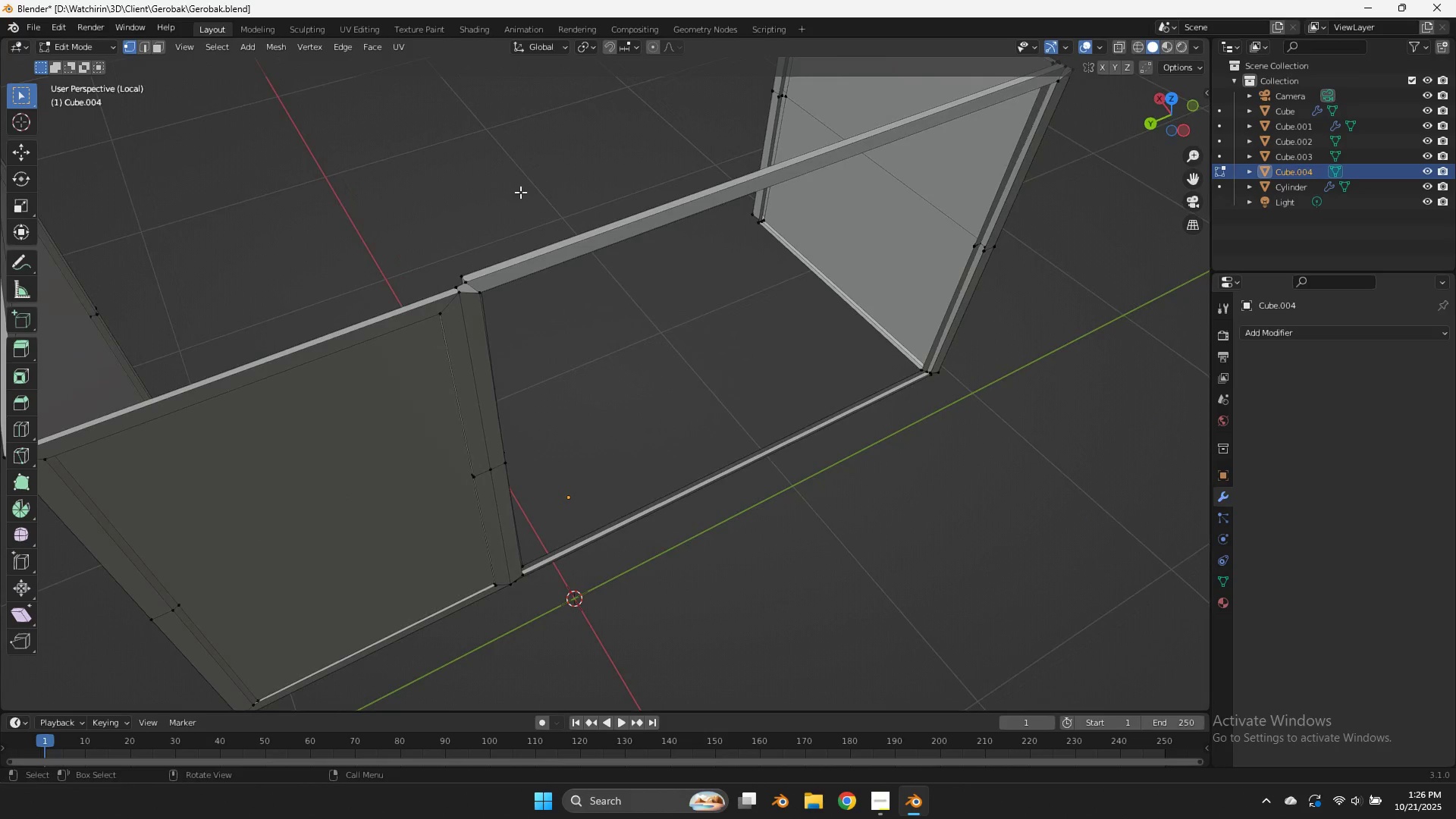 
scroll: coordinate [520, 192], scroll_direction: up, amount: 2.0
 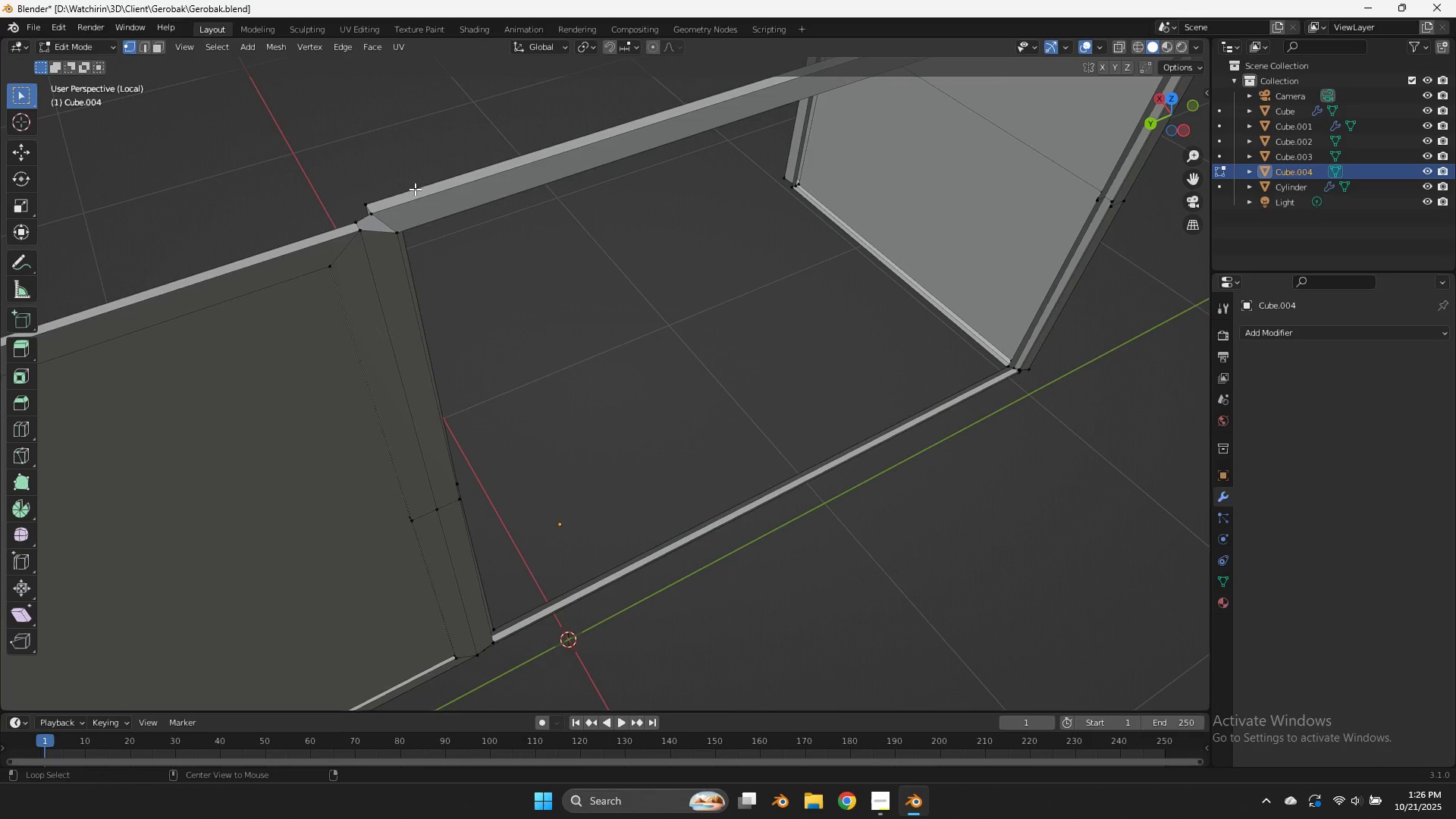 
hold_key(key=AltLeft, duration=0.5)
left_click([381, 198])
 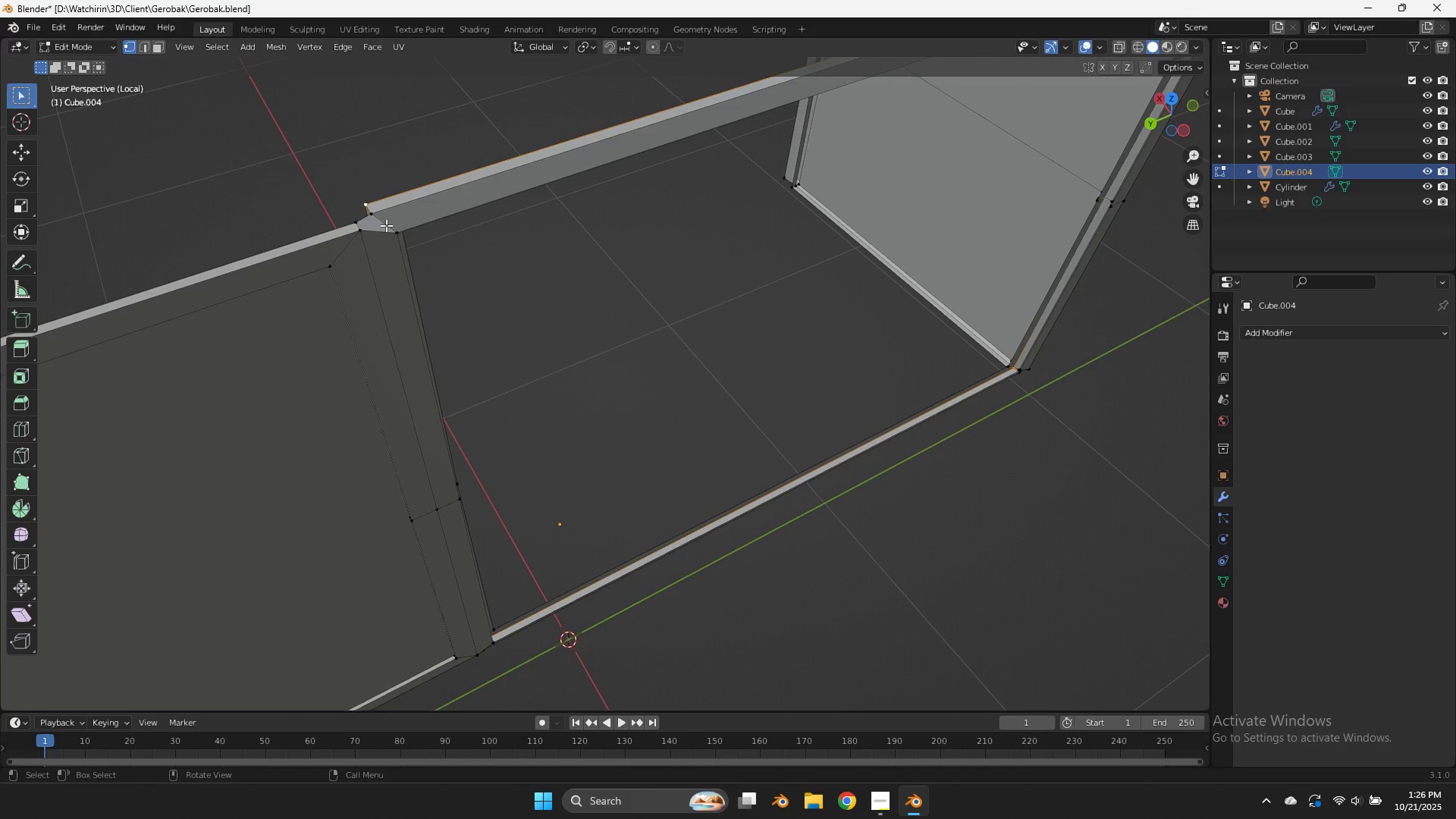 
left_click([386, 225])
 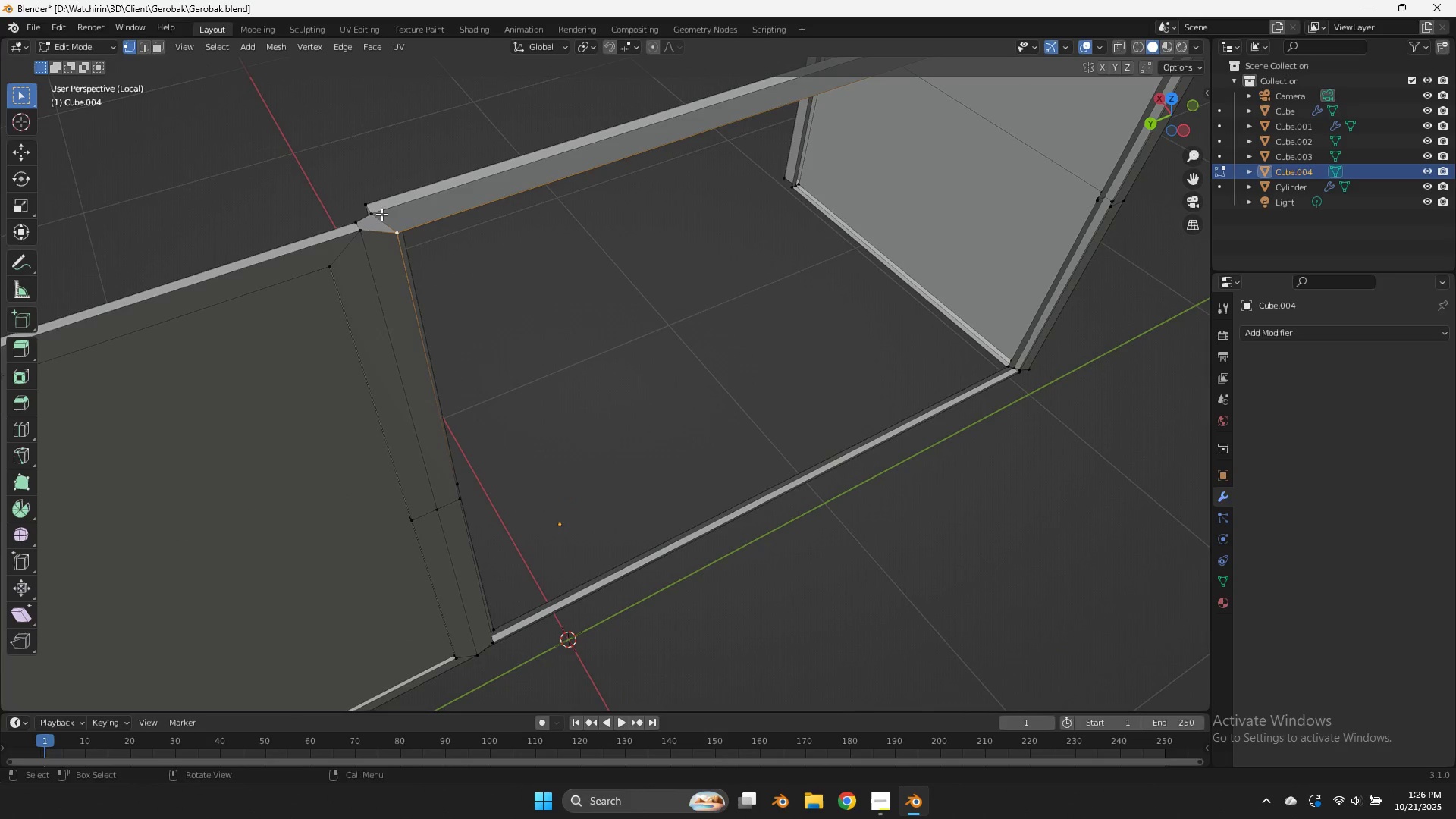 
hold_key(key=ShiftLeft, duration=0.52)
double_click([380, 212])
 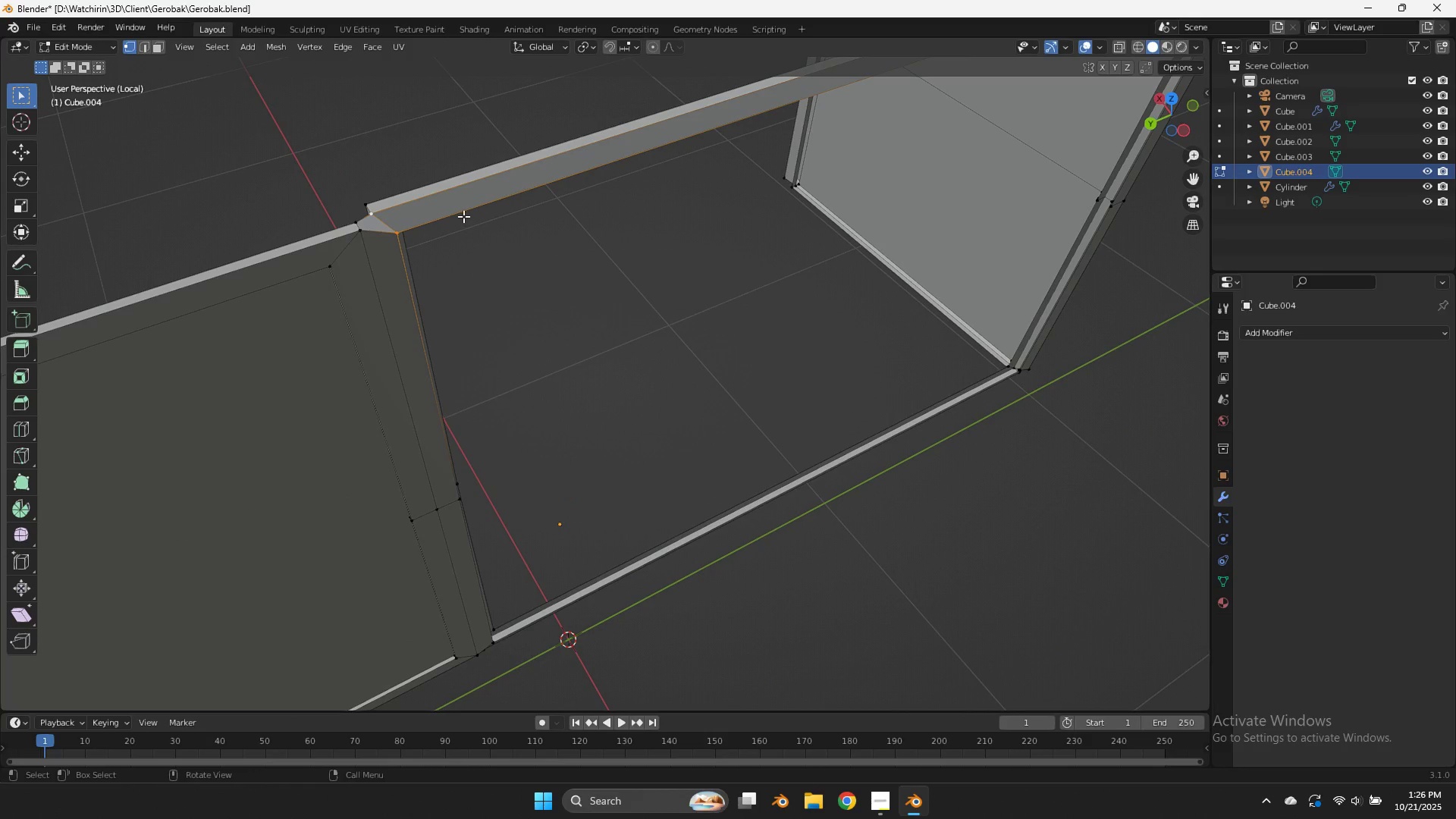 
type(sz0)
 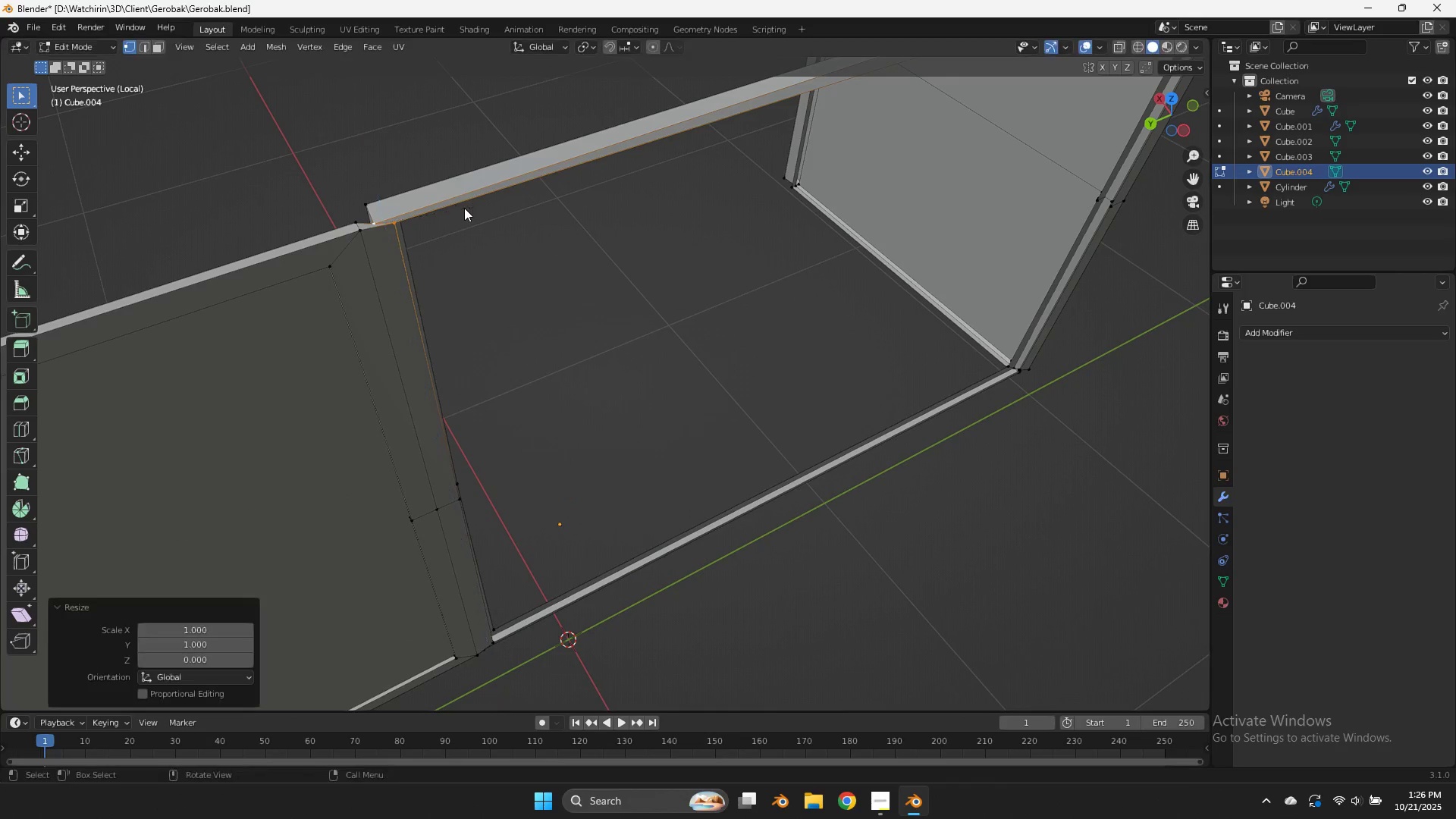 
key(Enter)
 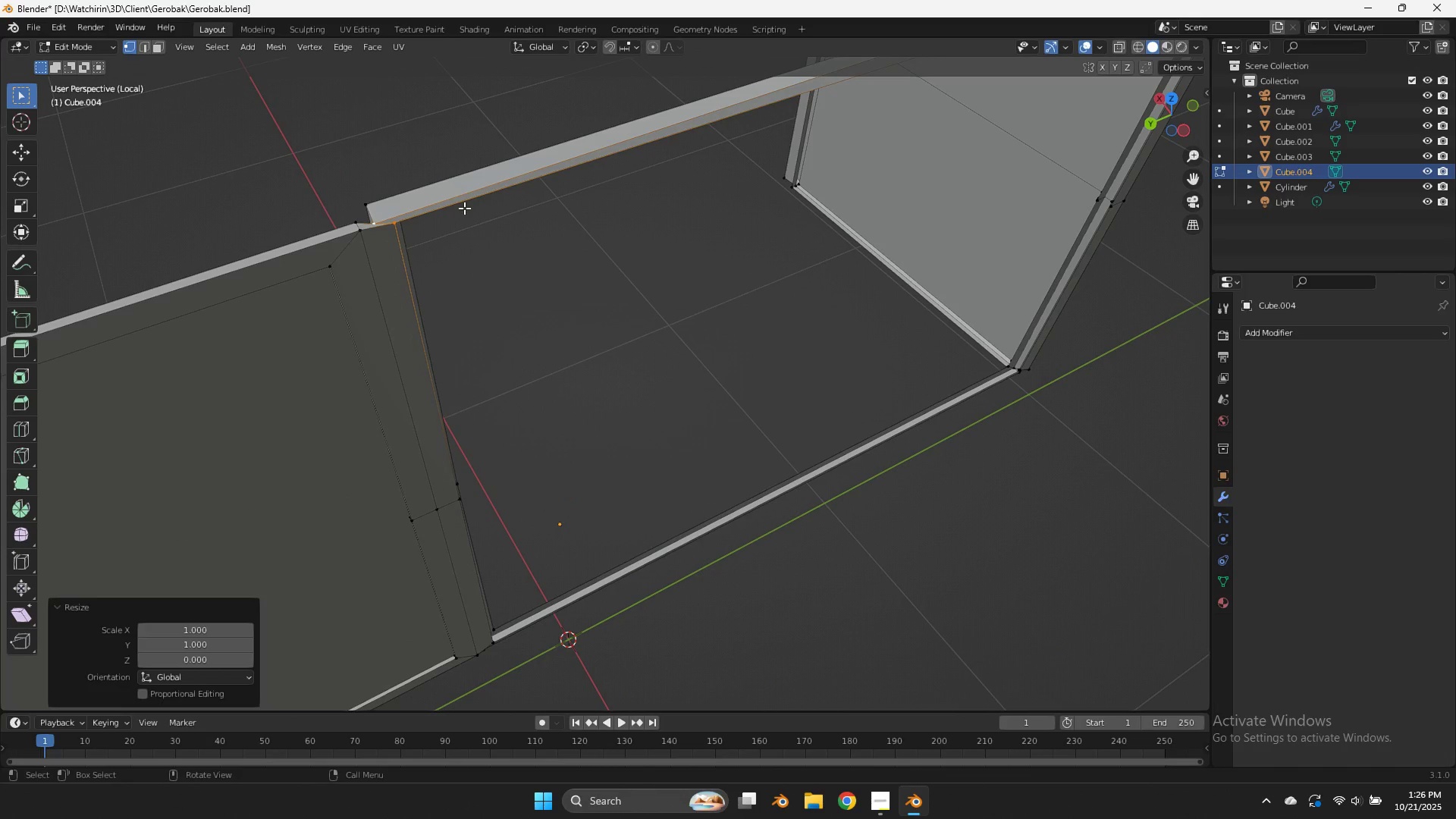 
key(Control+ControlLeft)
 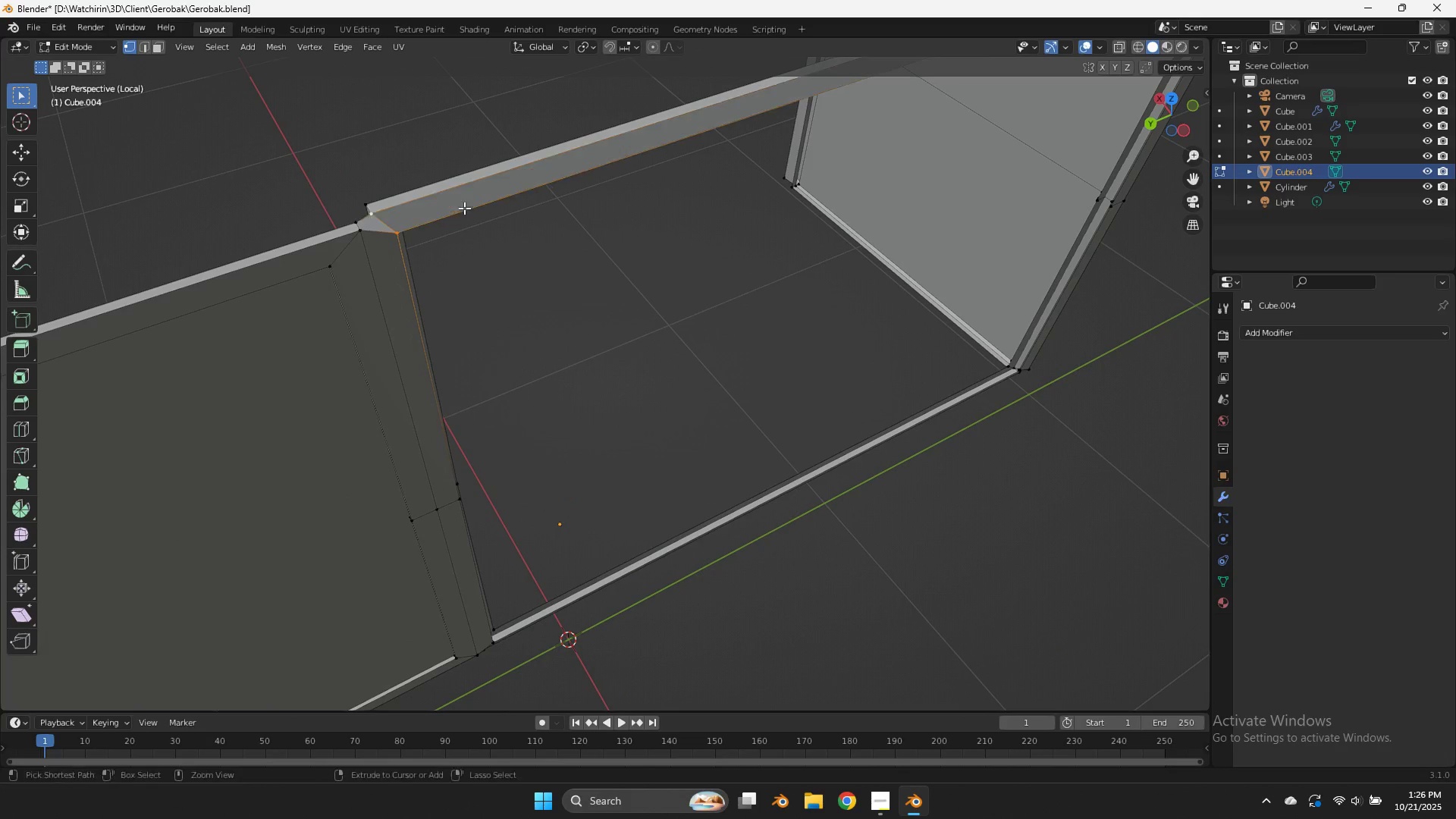 
key(Control+Z)
 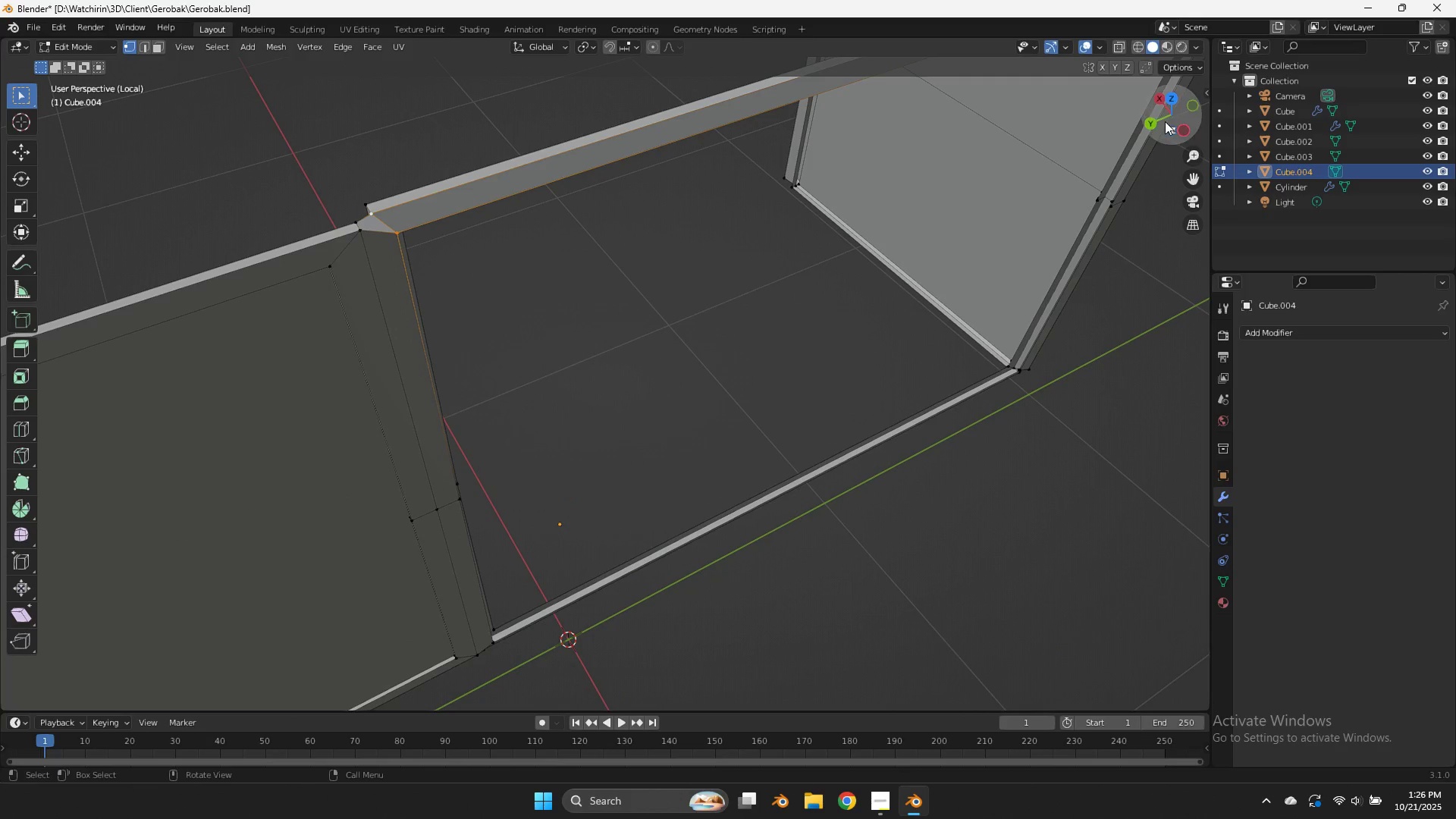 
left_click_drag(start_coordinate=[1174, 122], to_coordinate=[113, 112])
 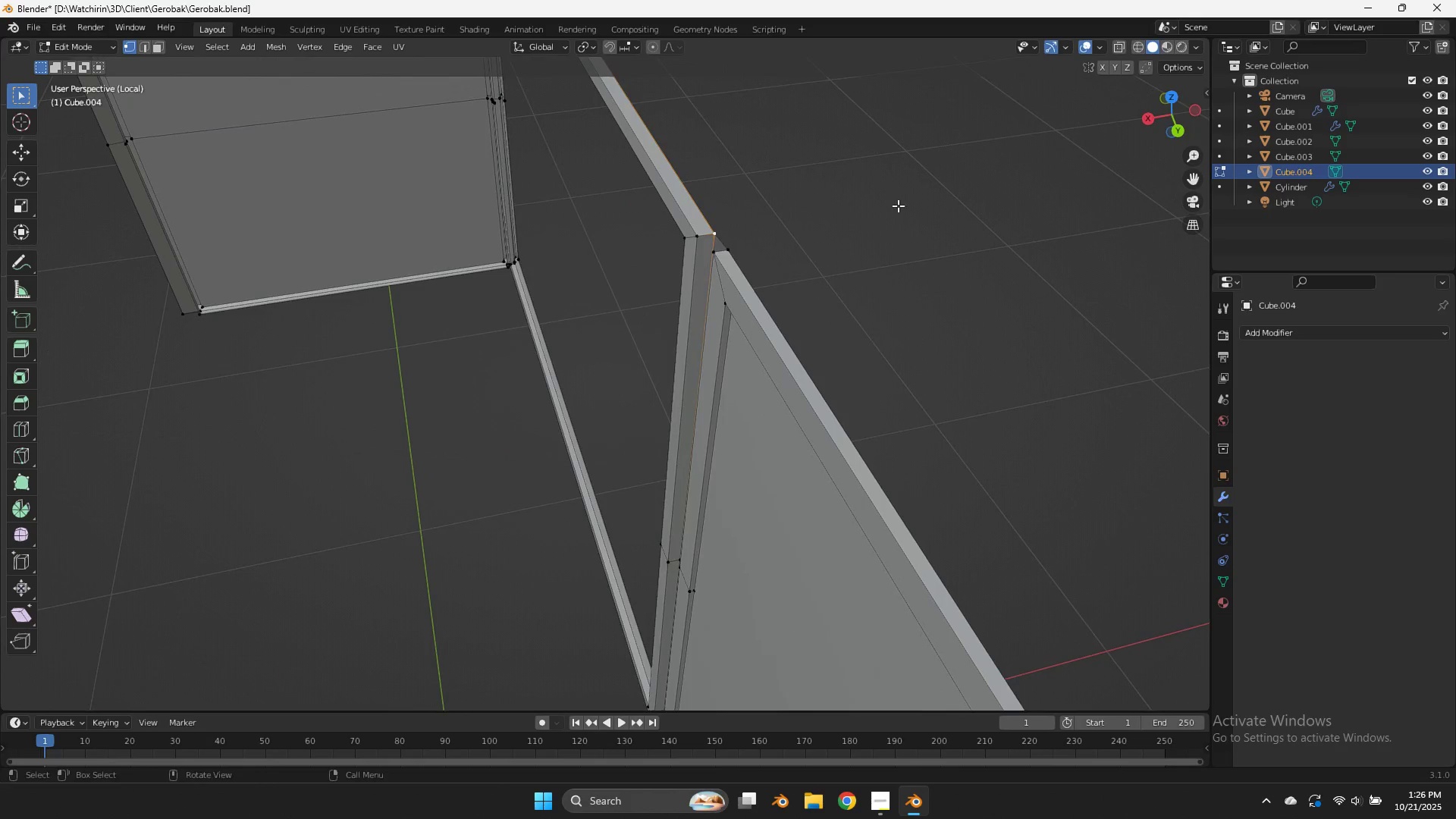 
hold_key(key=AltLeft, duration=1.69)
left_click([702, 255])
 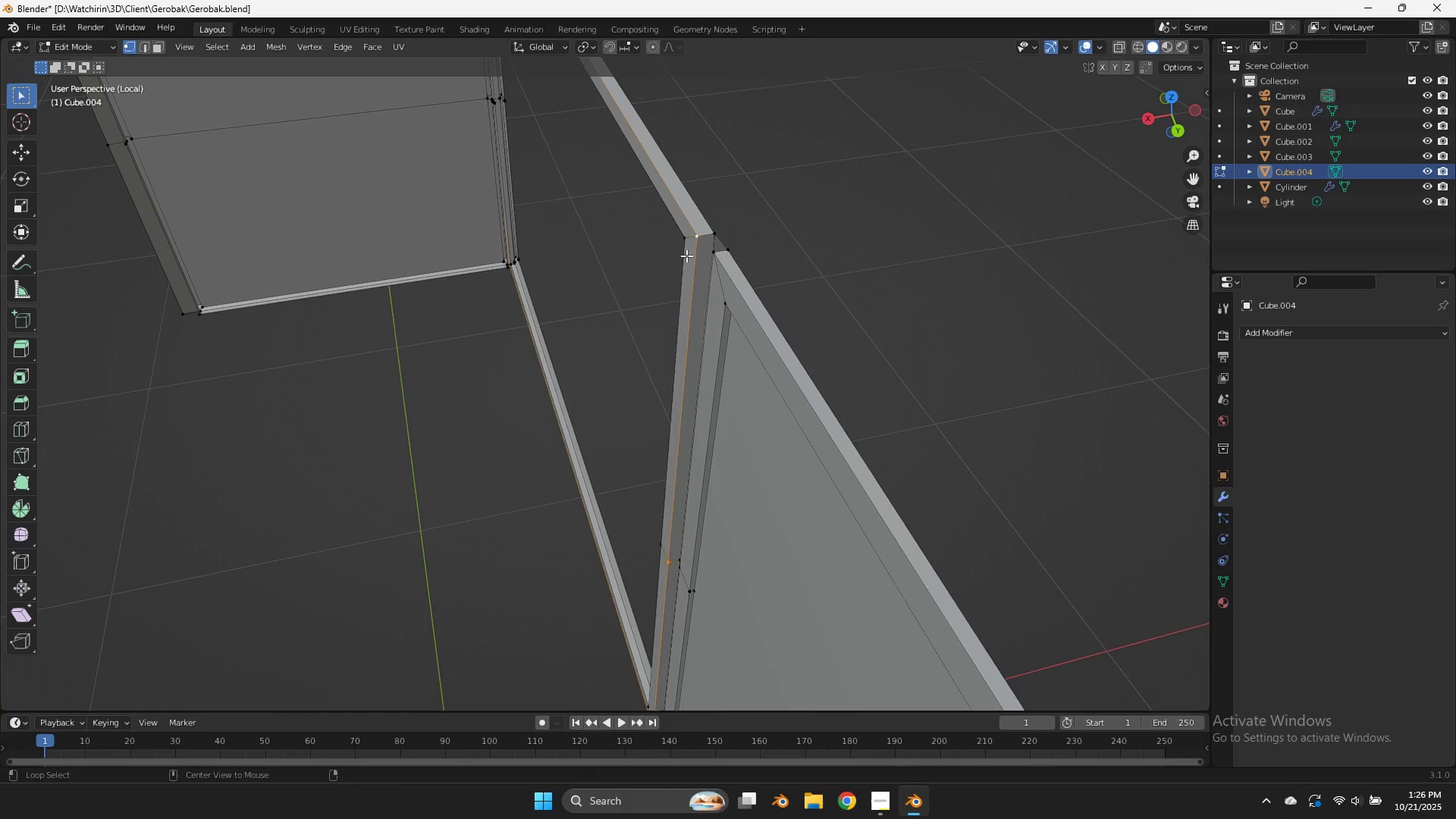 
hold_key(key=ShiftLeft, duration=0.54)
left_click([686, 256])
 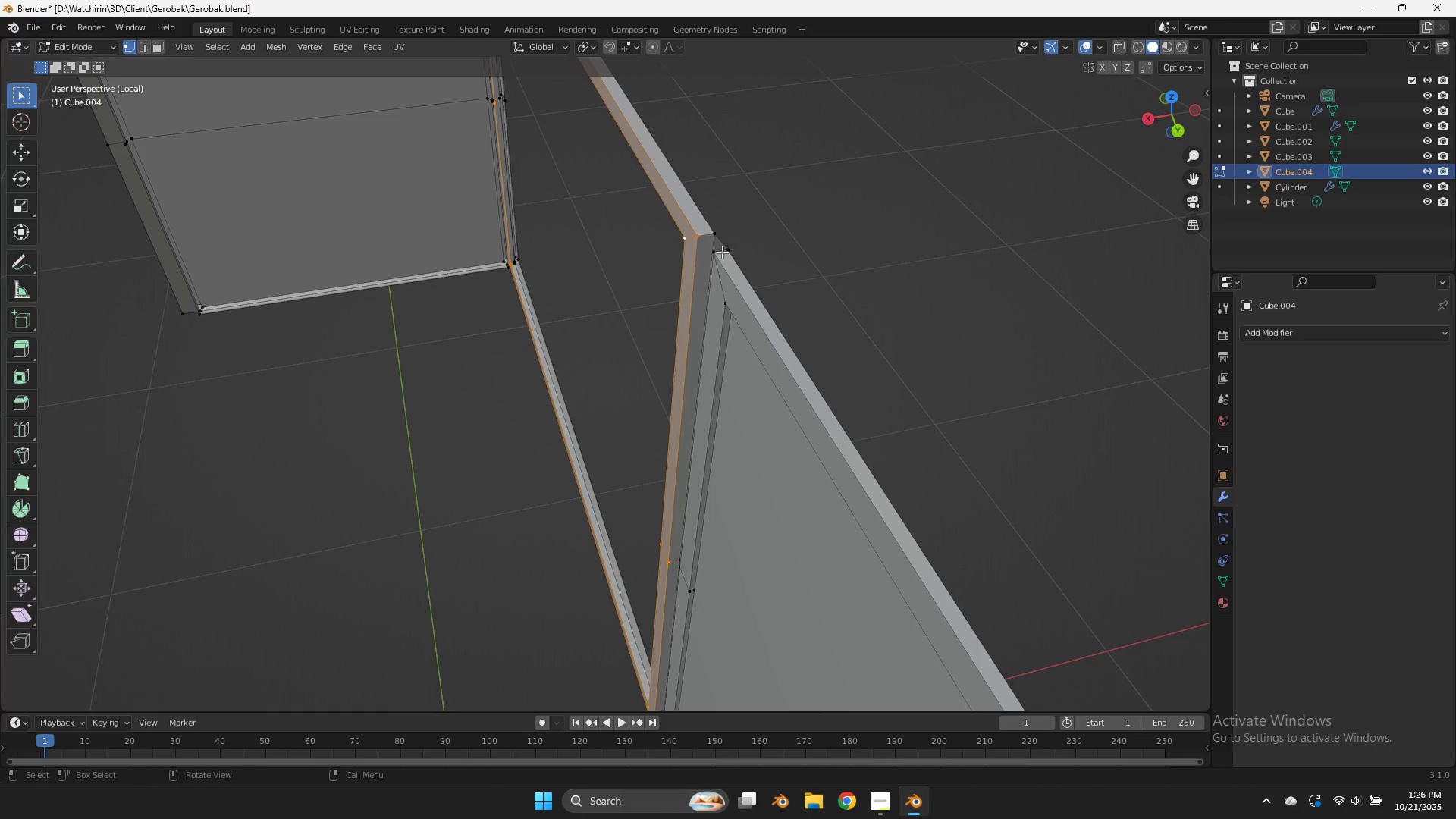 
scroll: coordinate [722, 252], scroll_direction: down, amount: 2.0
 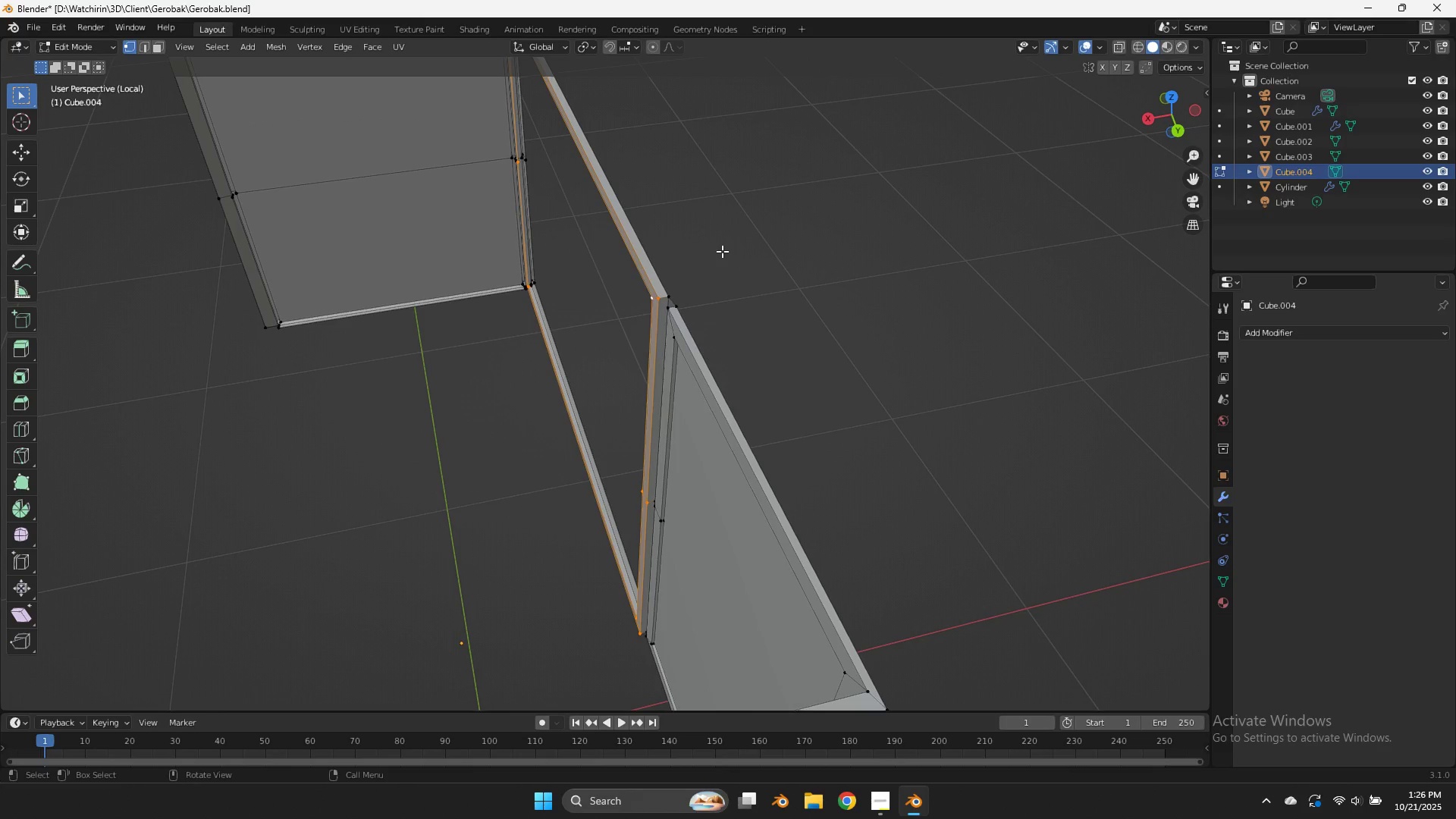 
key(X)
 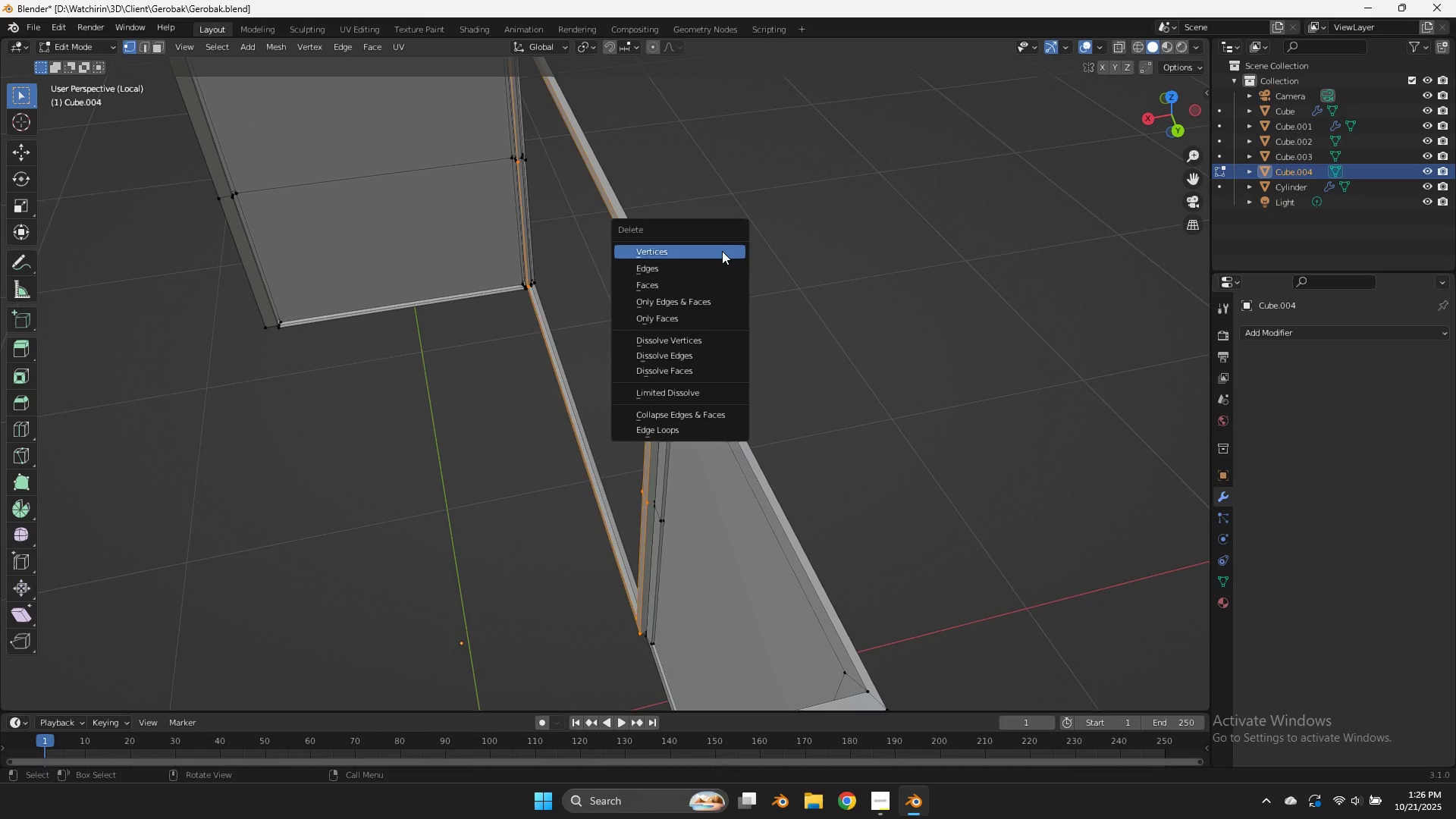 
left_click([722, 251])
 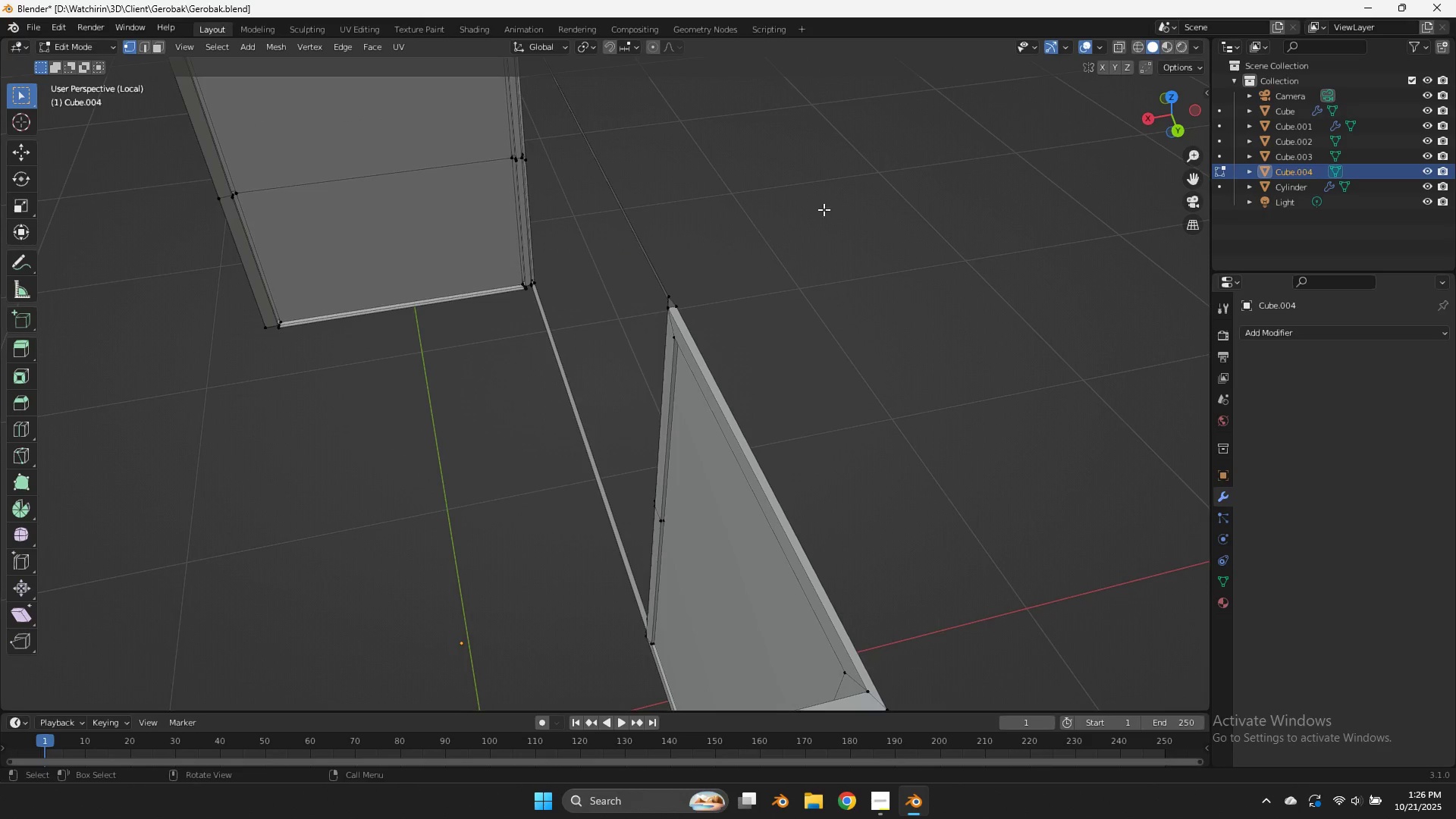 
scroll: coordinate [905, 174], scroll_direction: up, amount: 2.0
 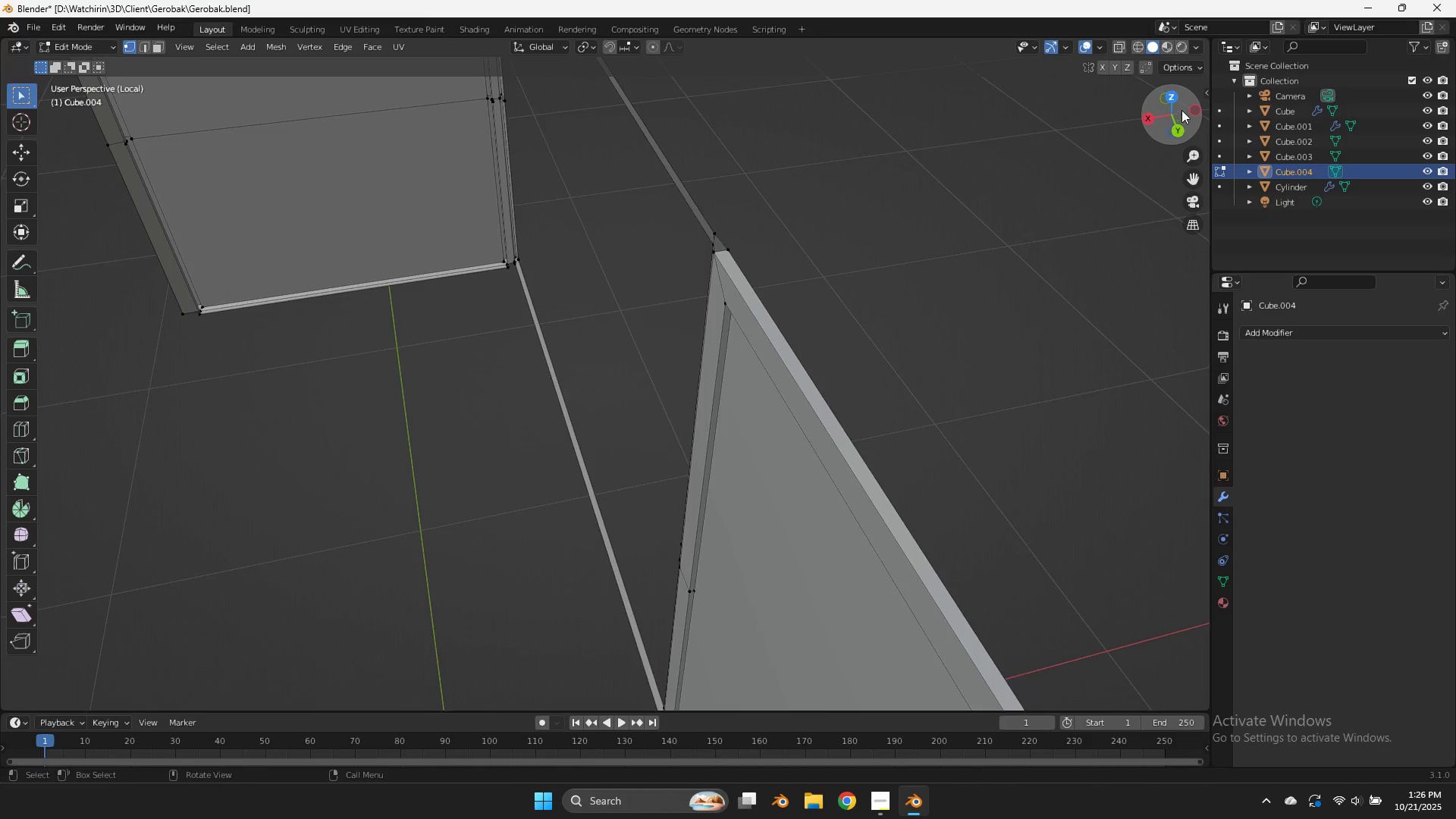 
left_click_drag(start_coordinate=[1181, 110], to_coordinate=[1204, 130])
 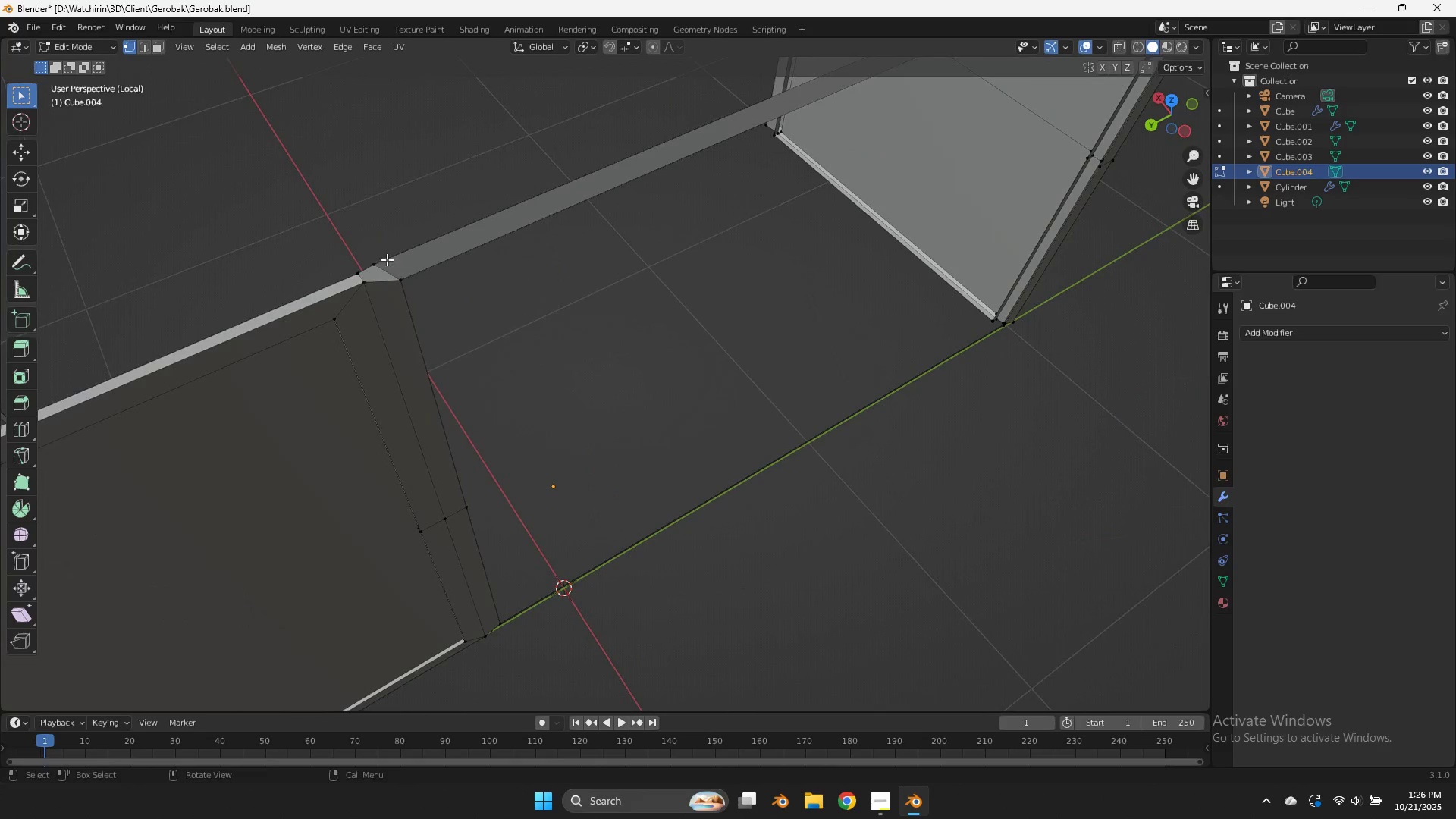 
left_click([379, 260])
 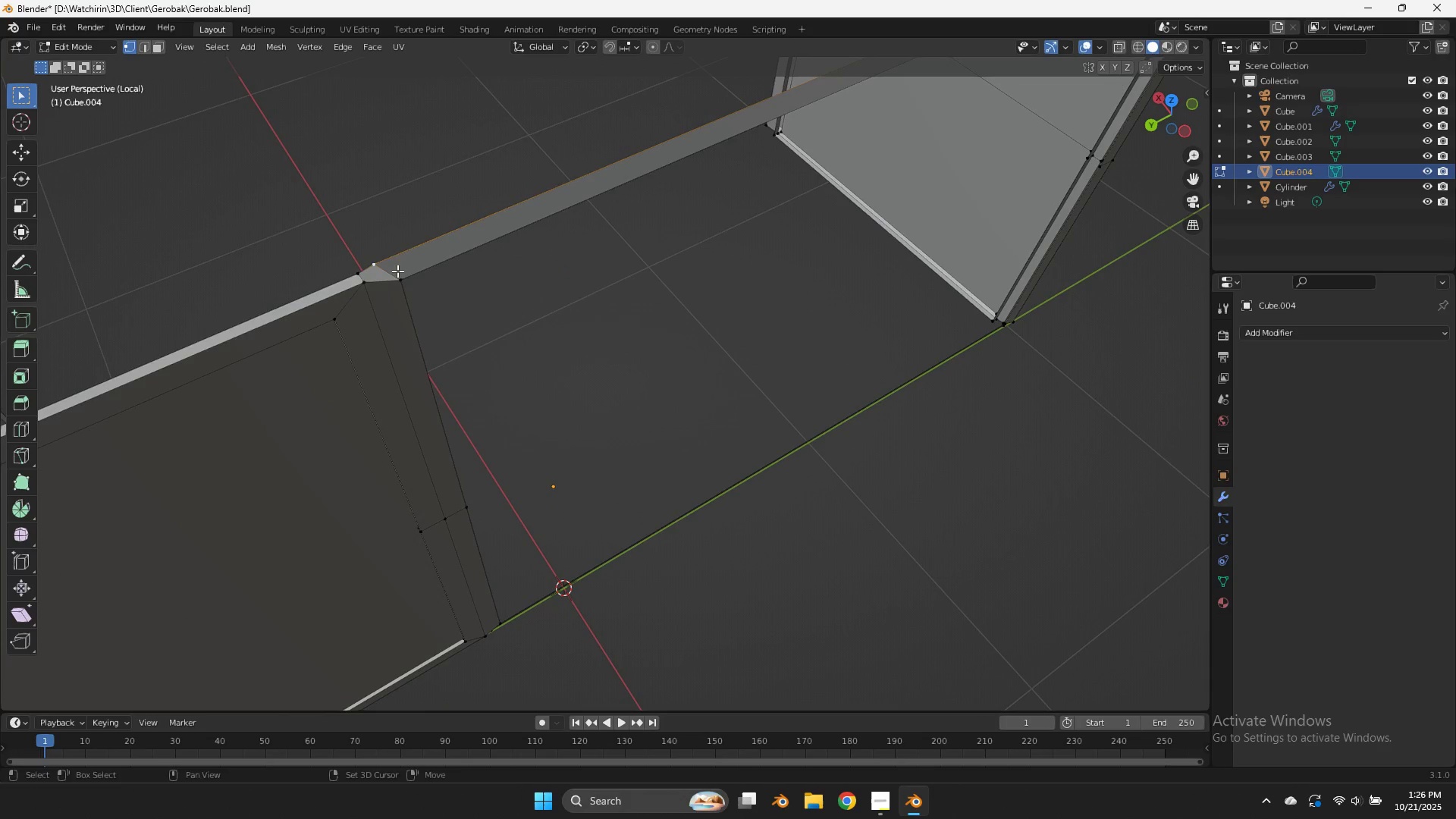 
hold_key(key=ShiftLeft, duration=0.39)
double_click([404, 278])
 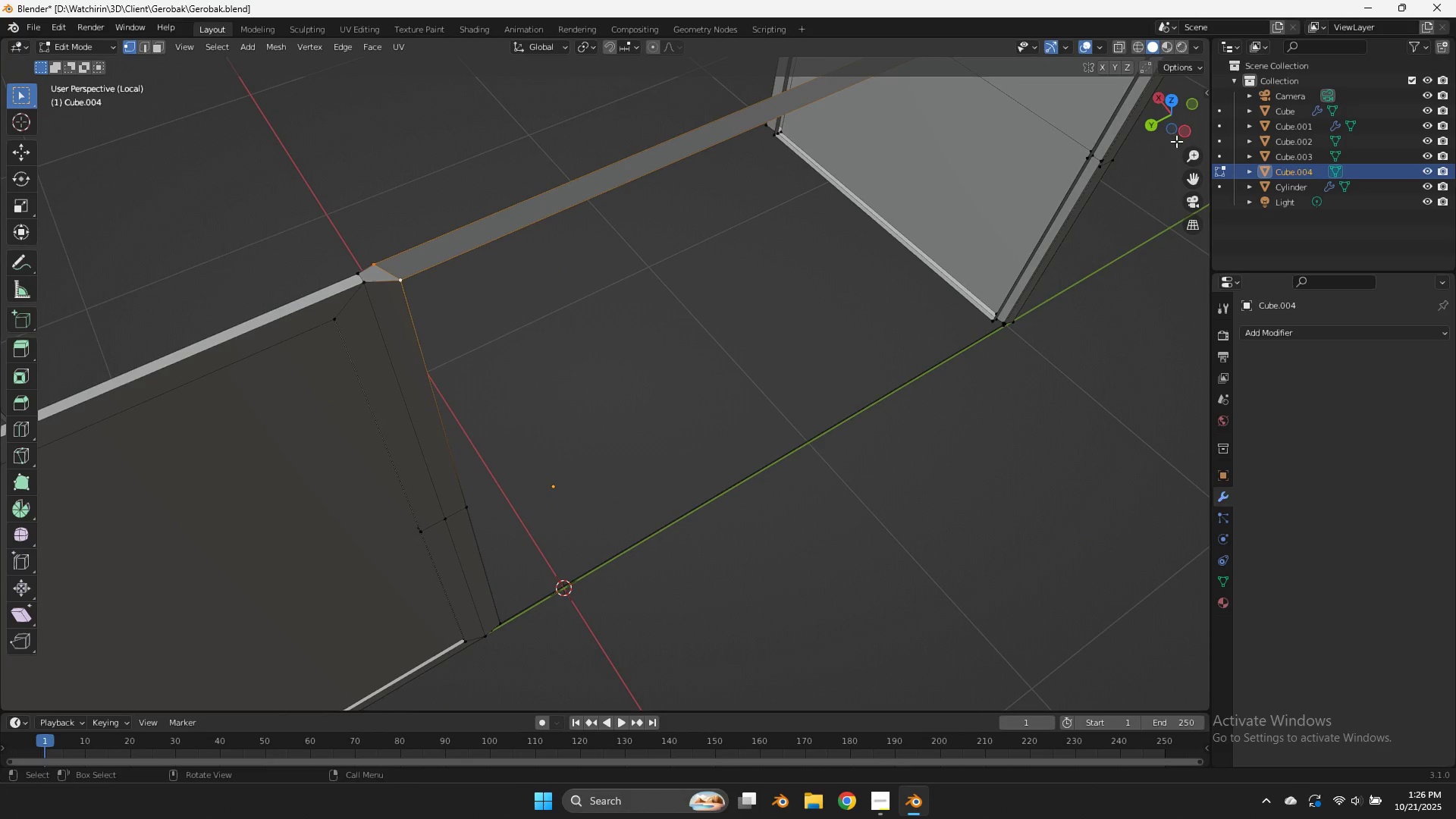 
left_click([1184, 130])
 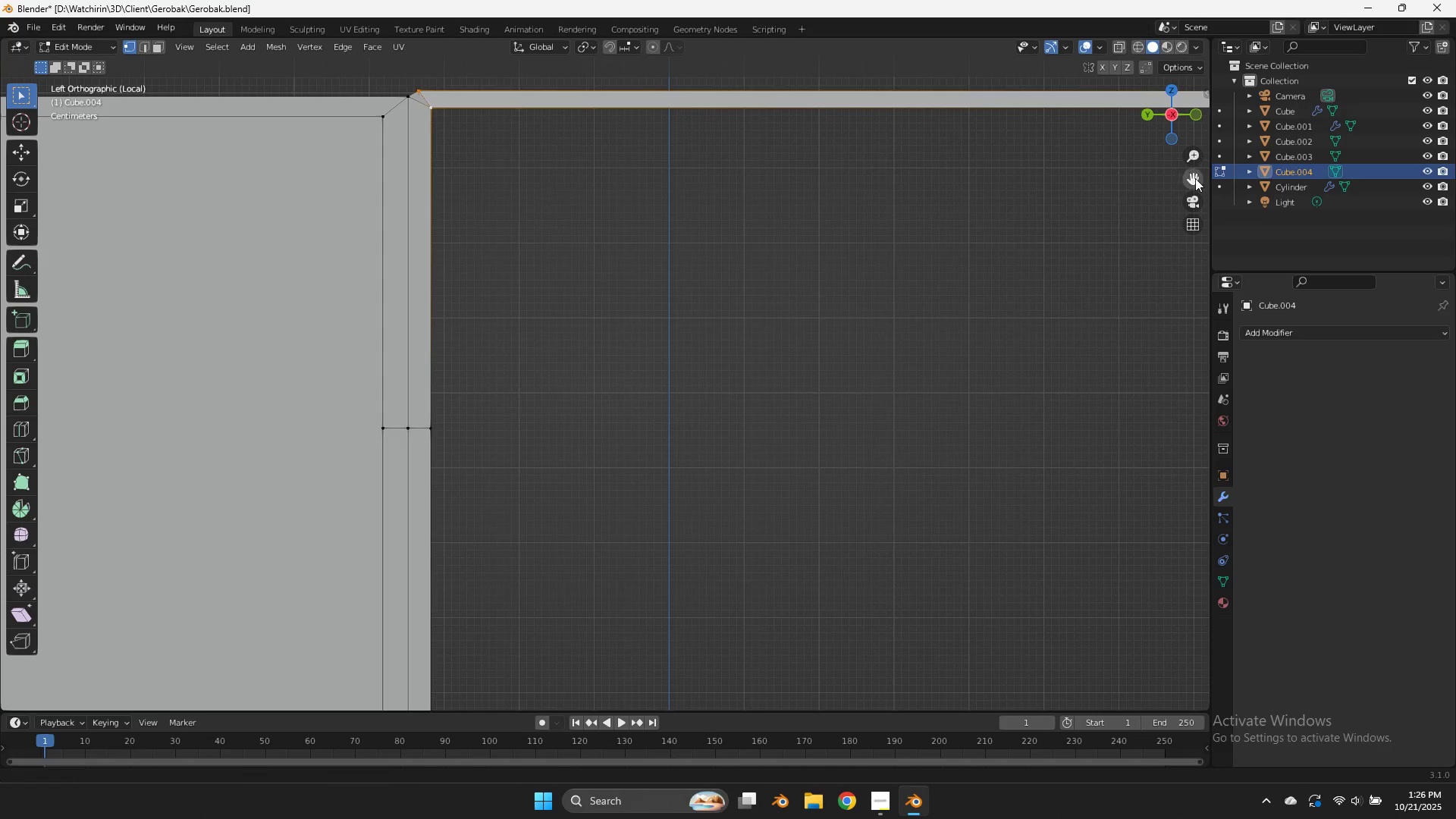 
left_click_drag(start_coordinate=[1194, 177], to_coordinate=[16, 255])
 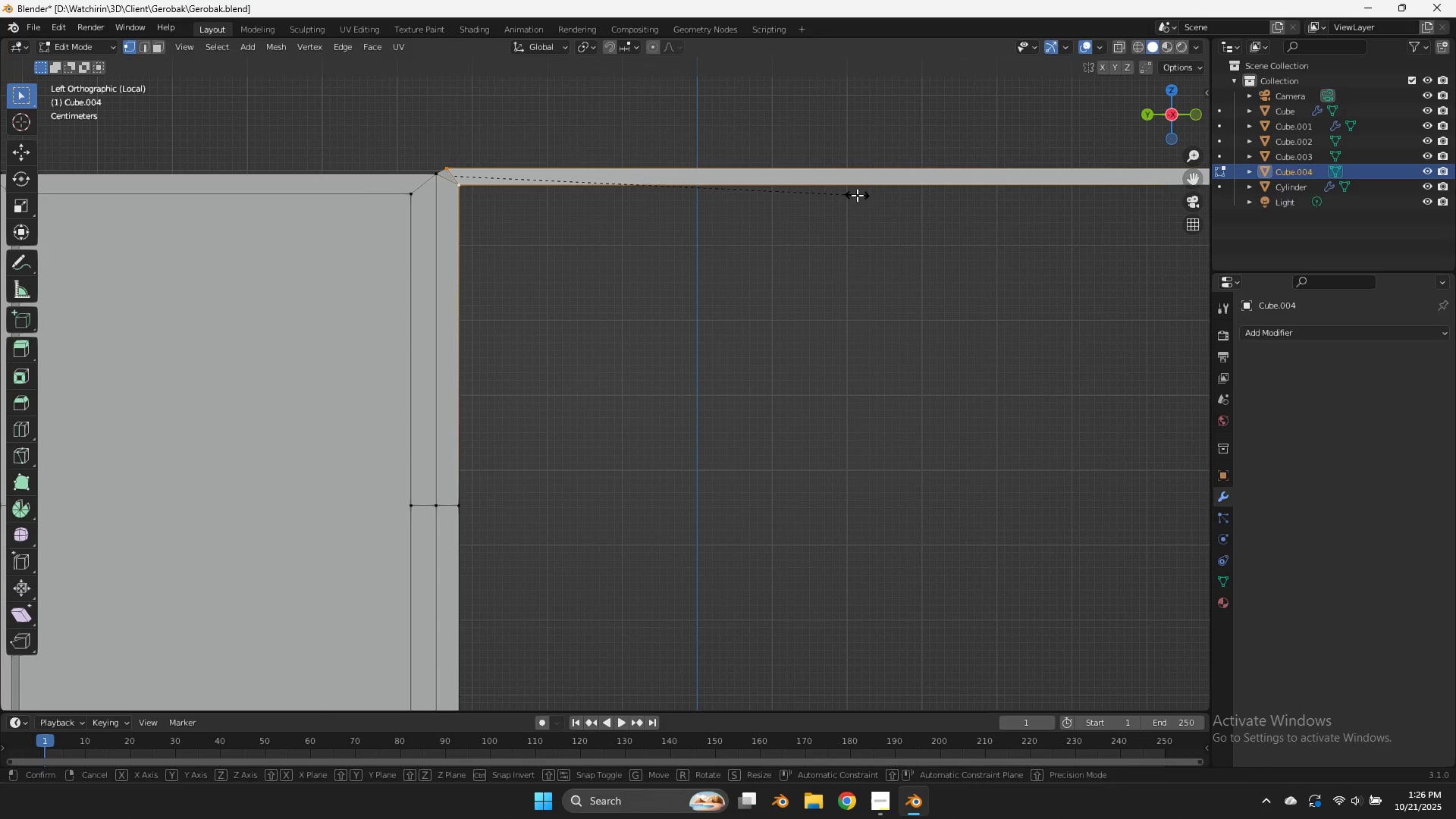 
type(sz0)
 